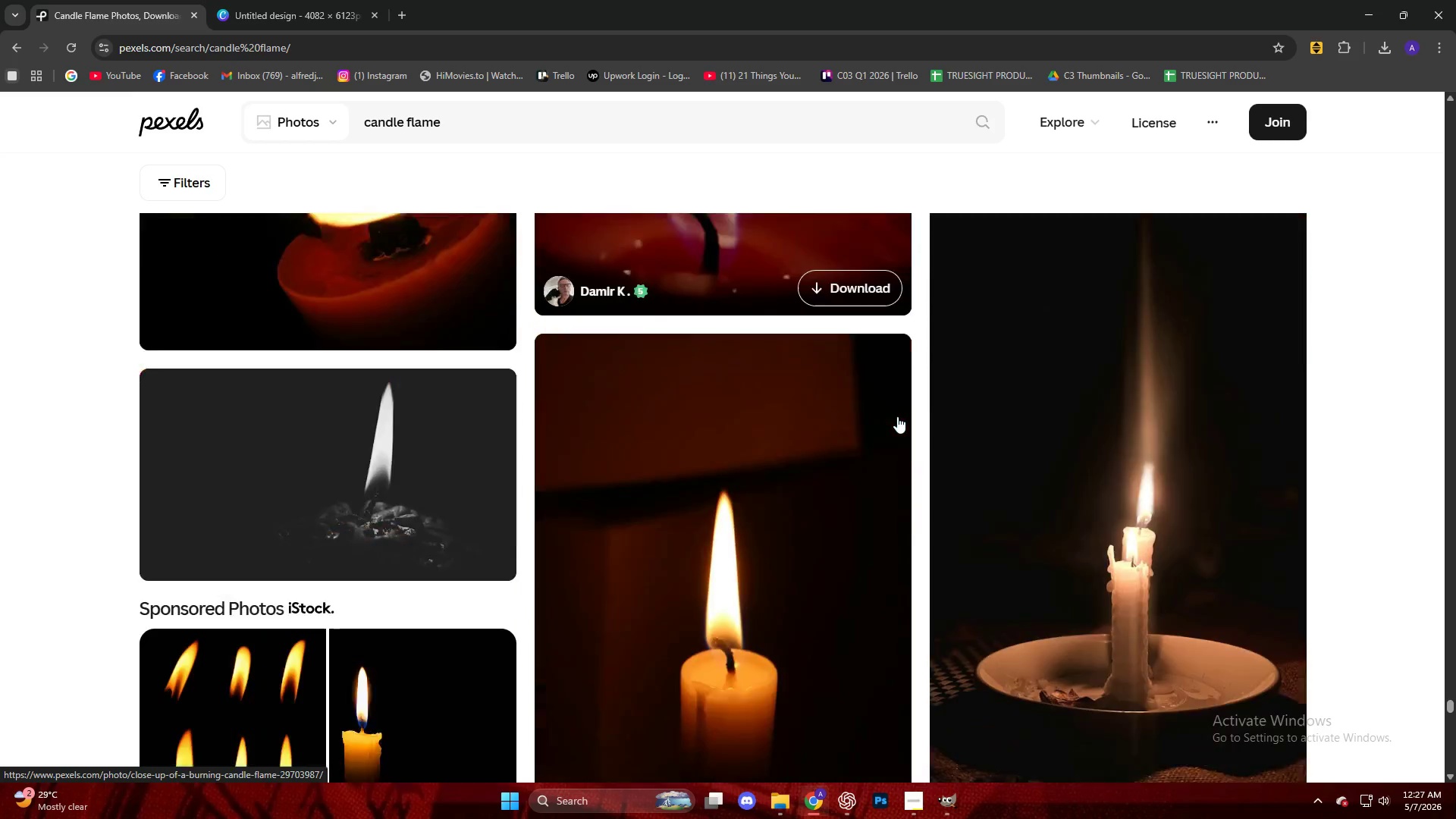 
scroll: coordinate [896, 416], scroll_direction: down, amount: 2.0
 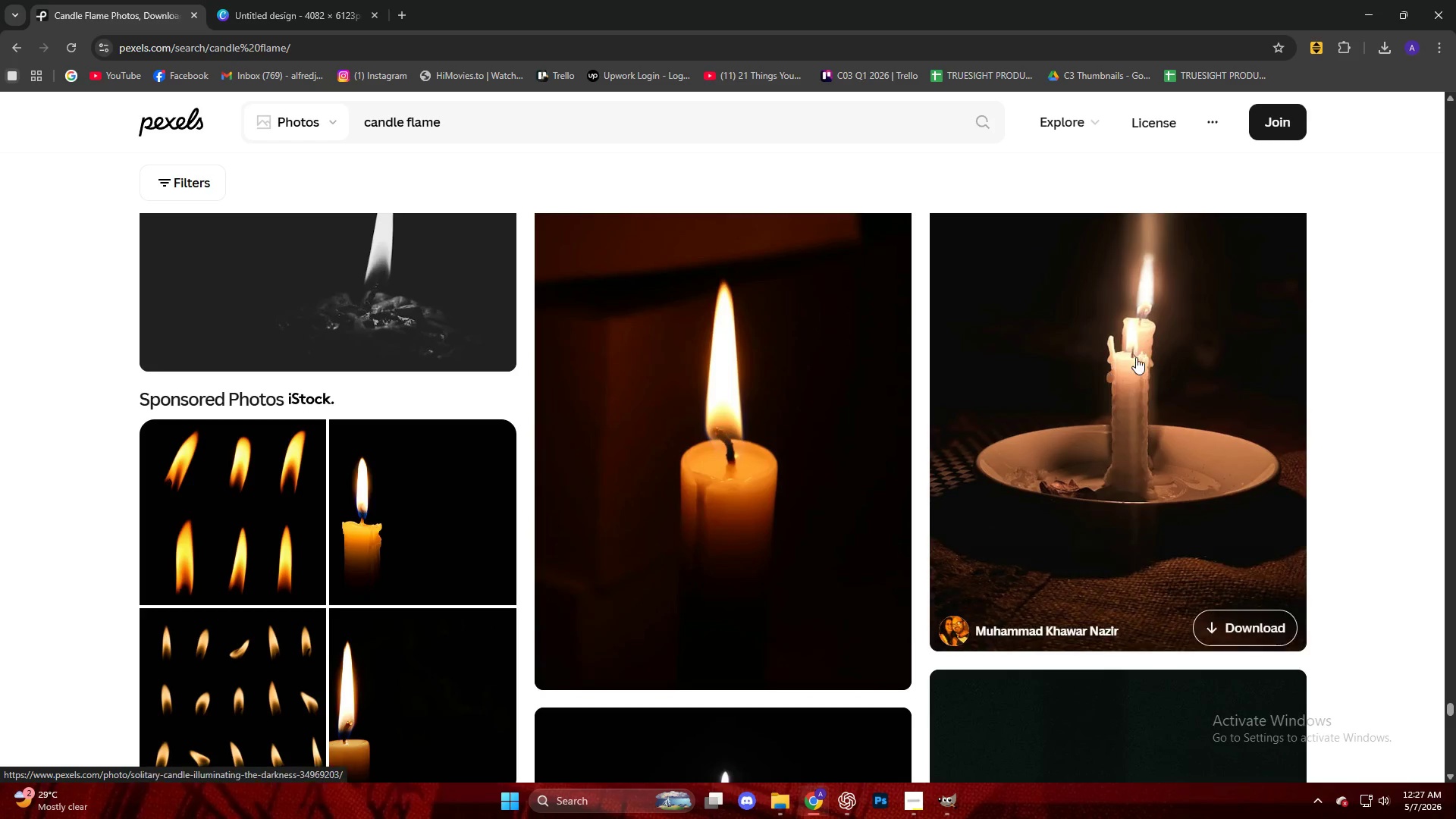 
left_click([1136, 357])
 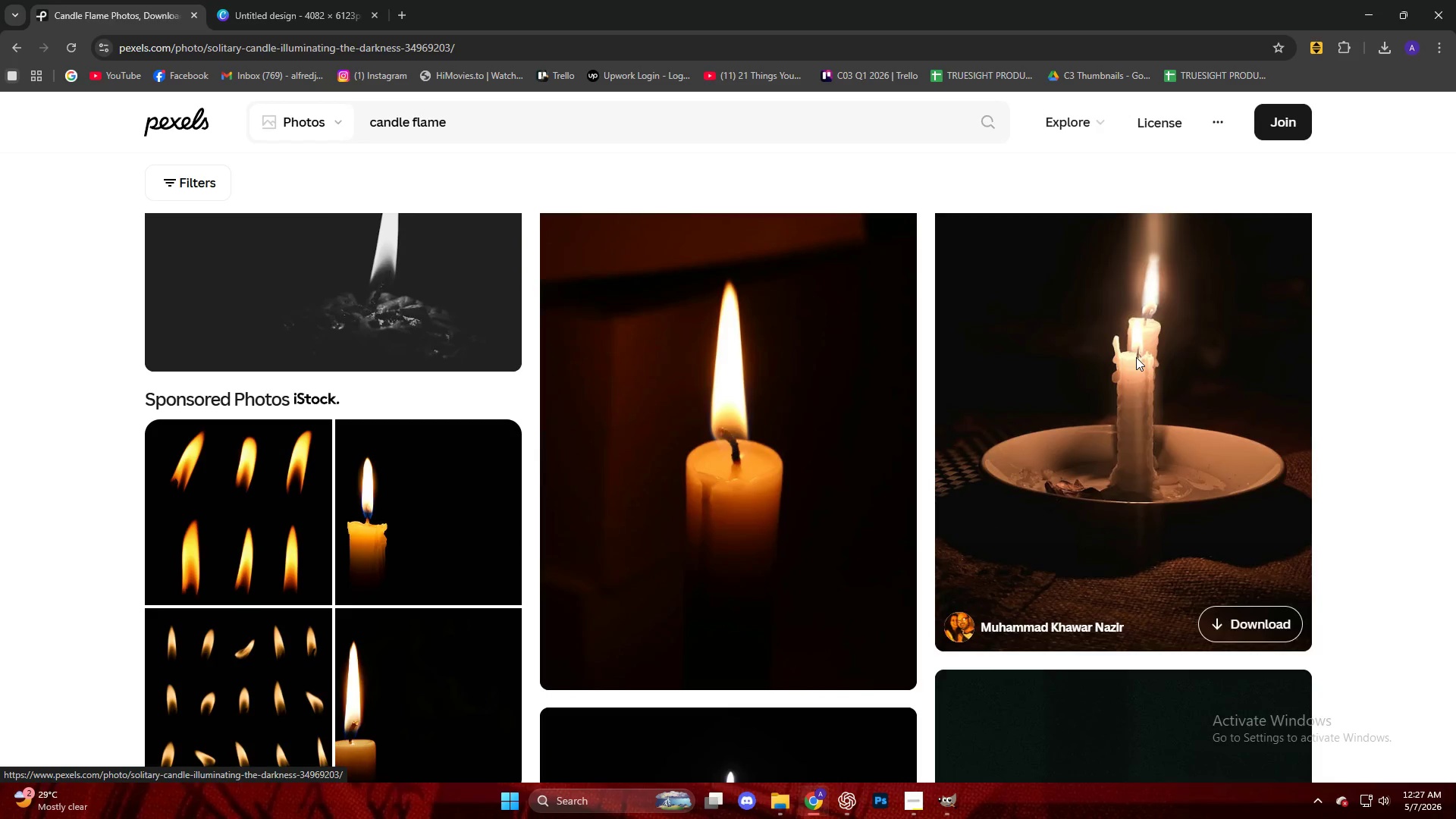 
key(Escape)
 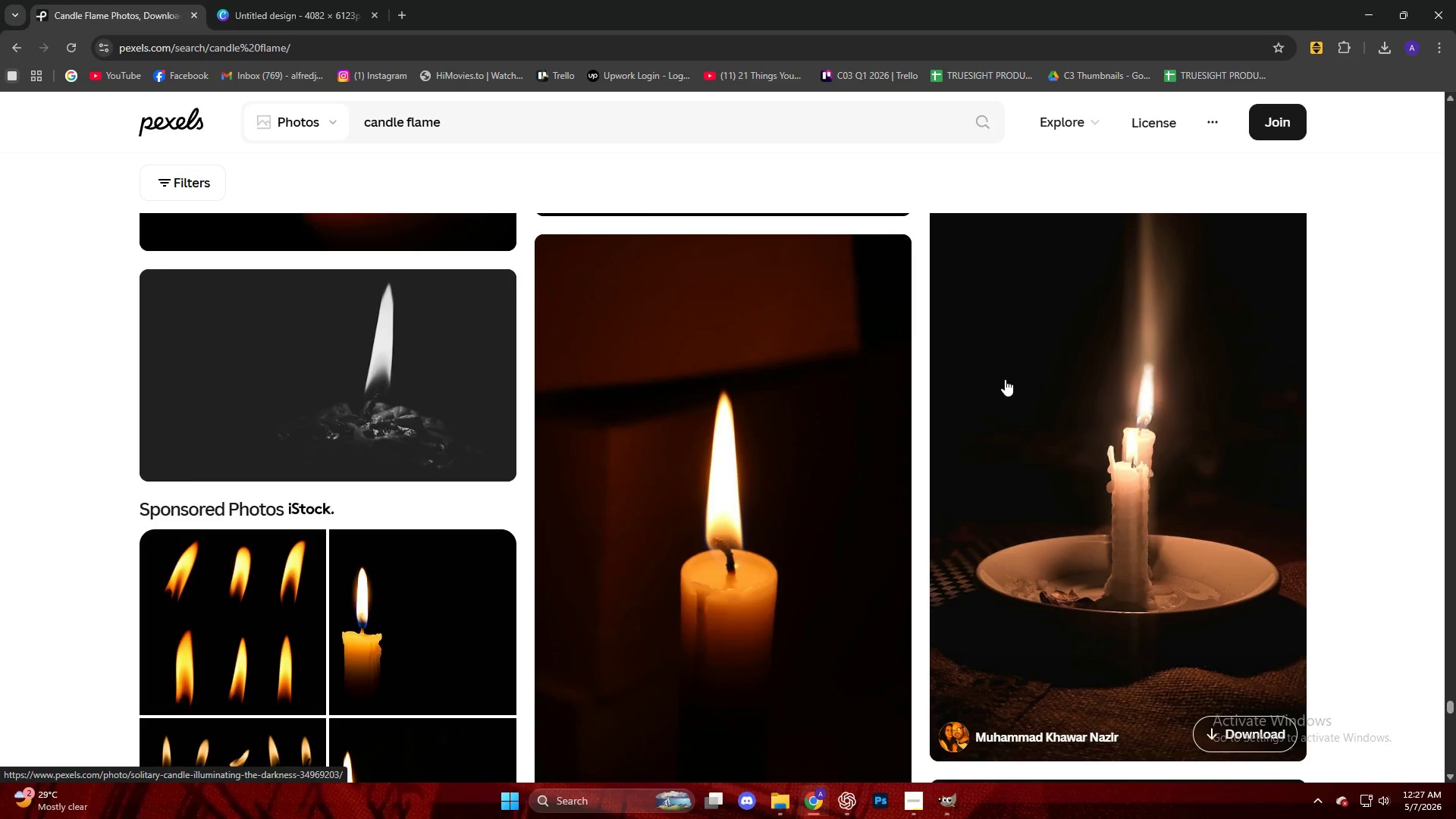 
scroll: coordinate [999, 379], scroll_direction: down, amount: 35.0
 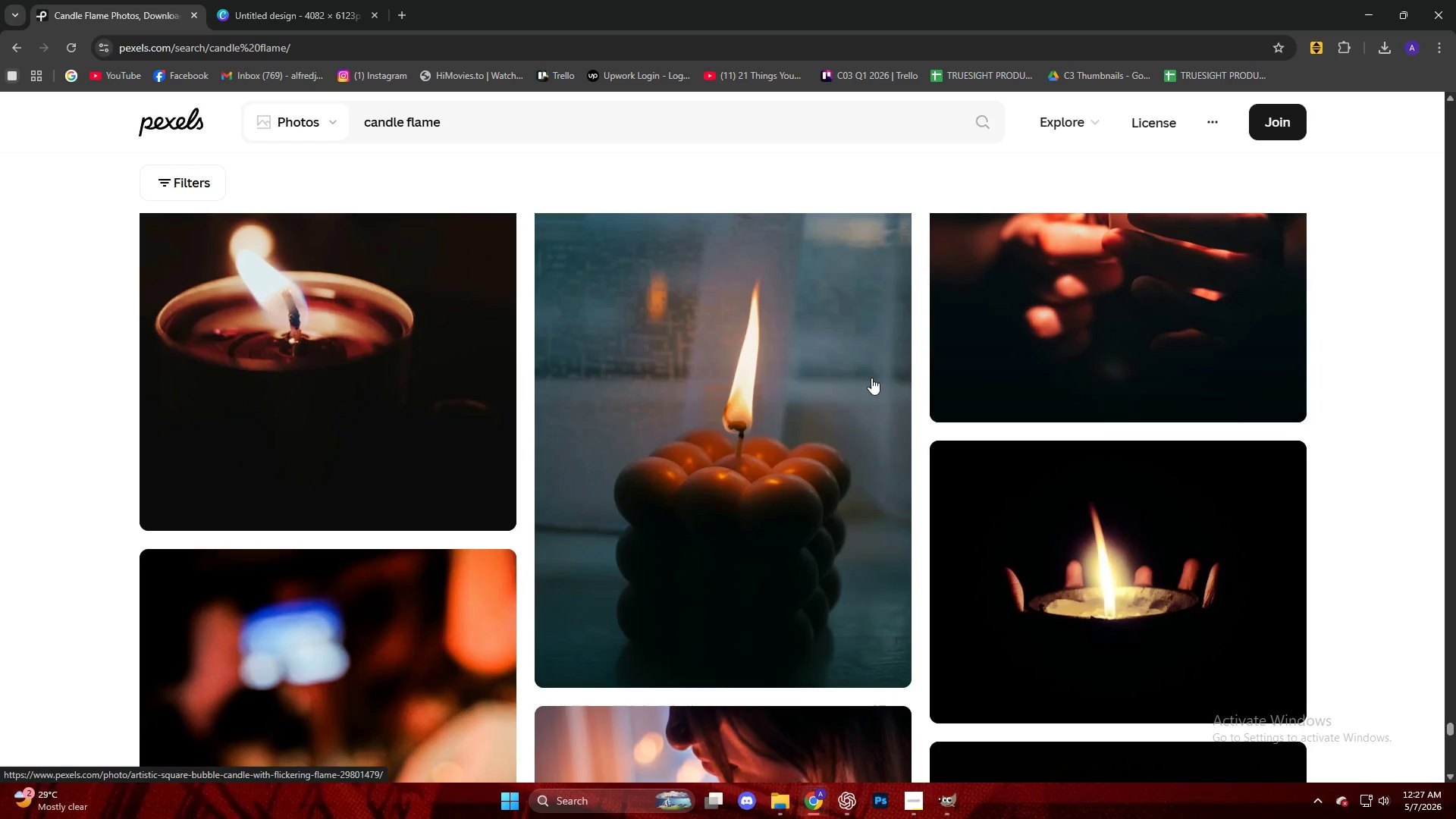 
left_click([733, 370])
 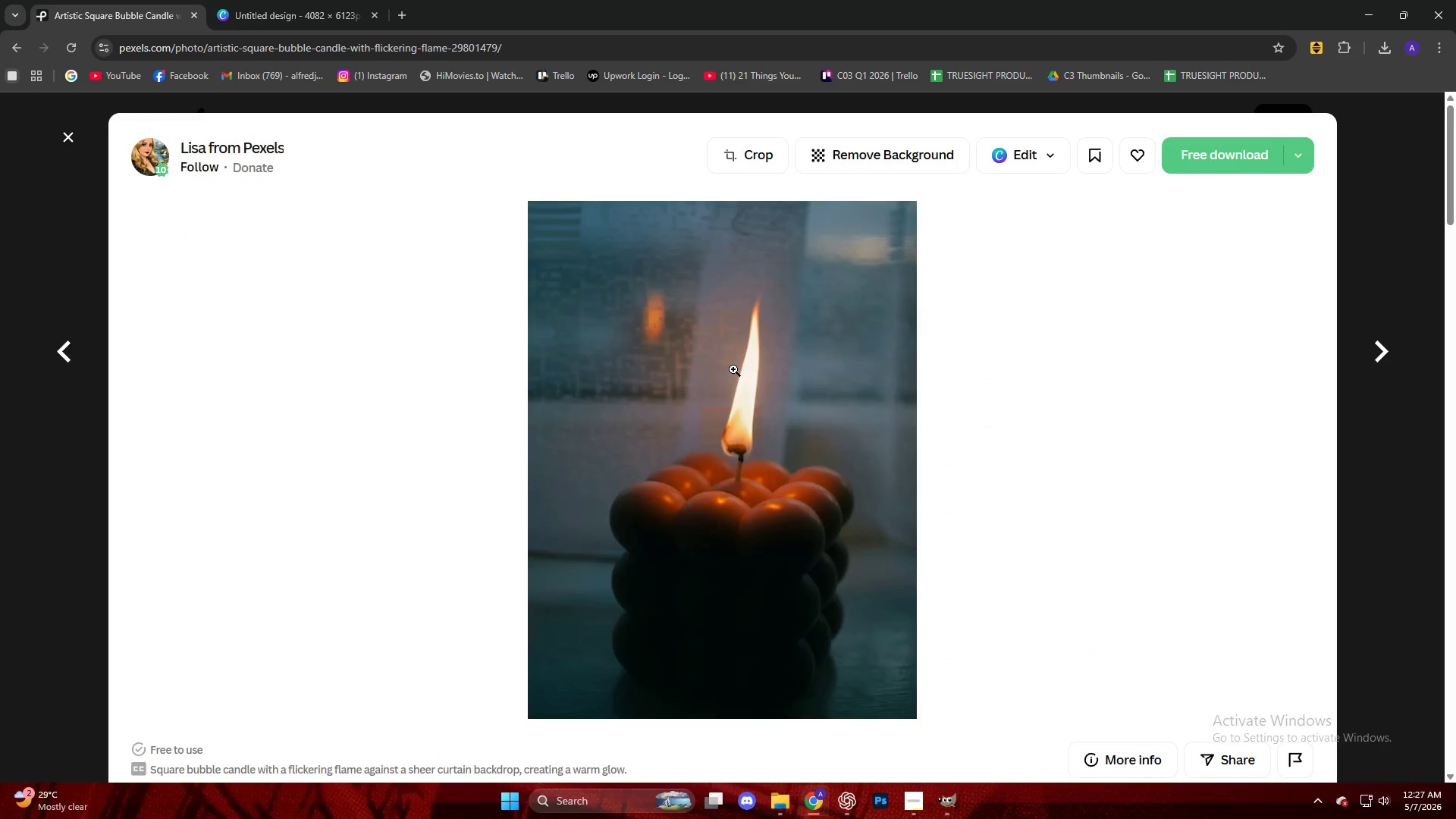 
key(Escape)
 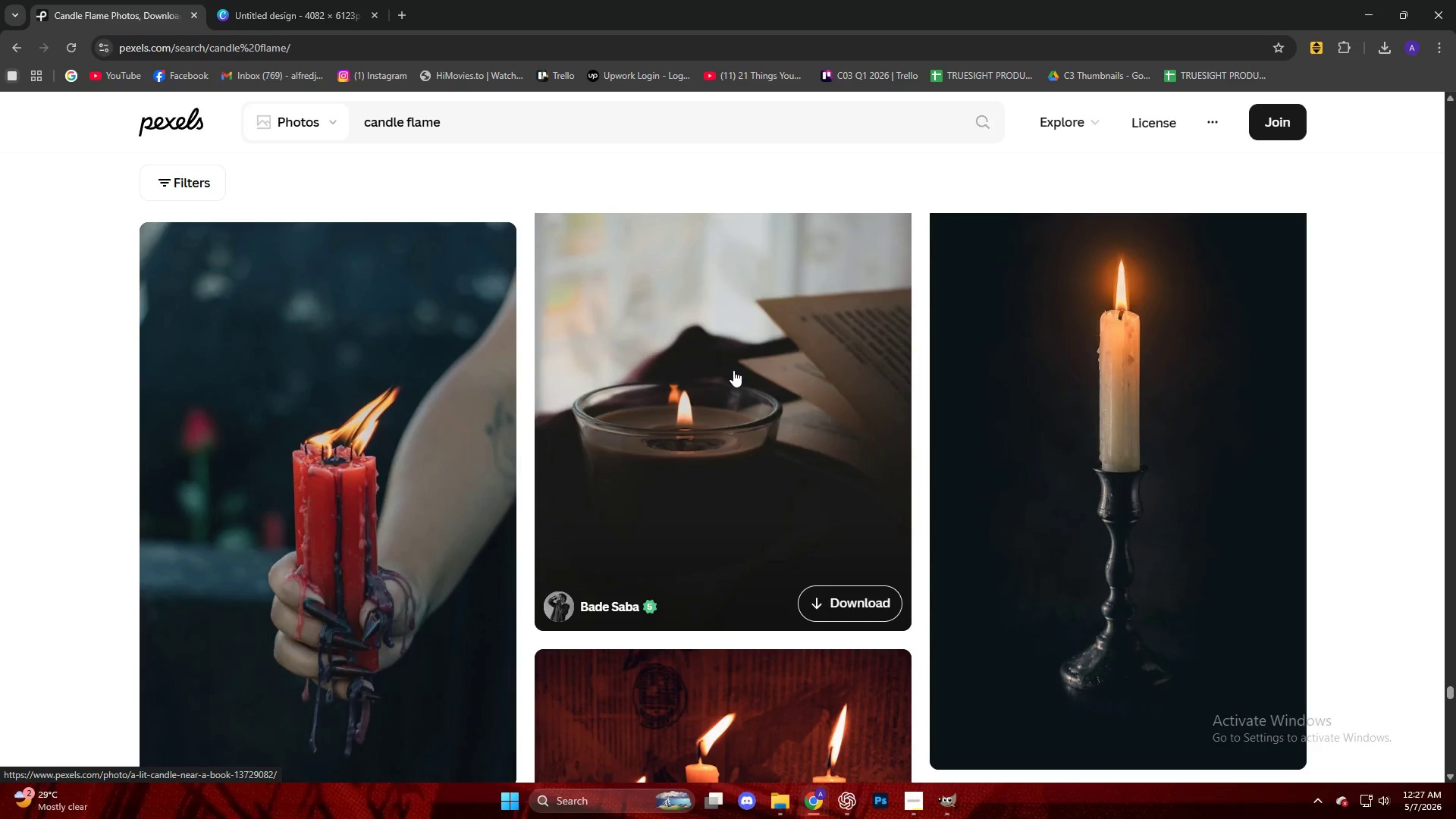 
scroll: coordinate [733, 369], scroll_direction: down, amount: 5.0
 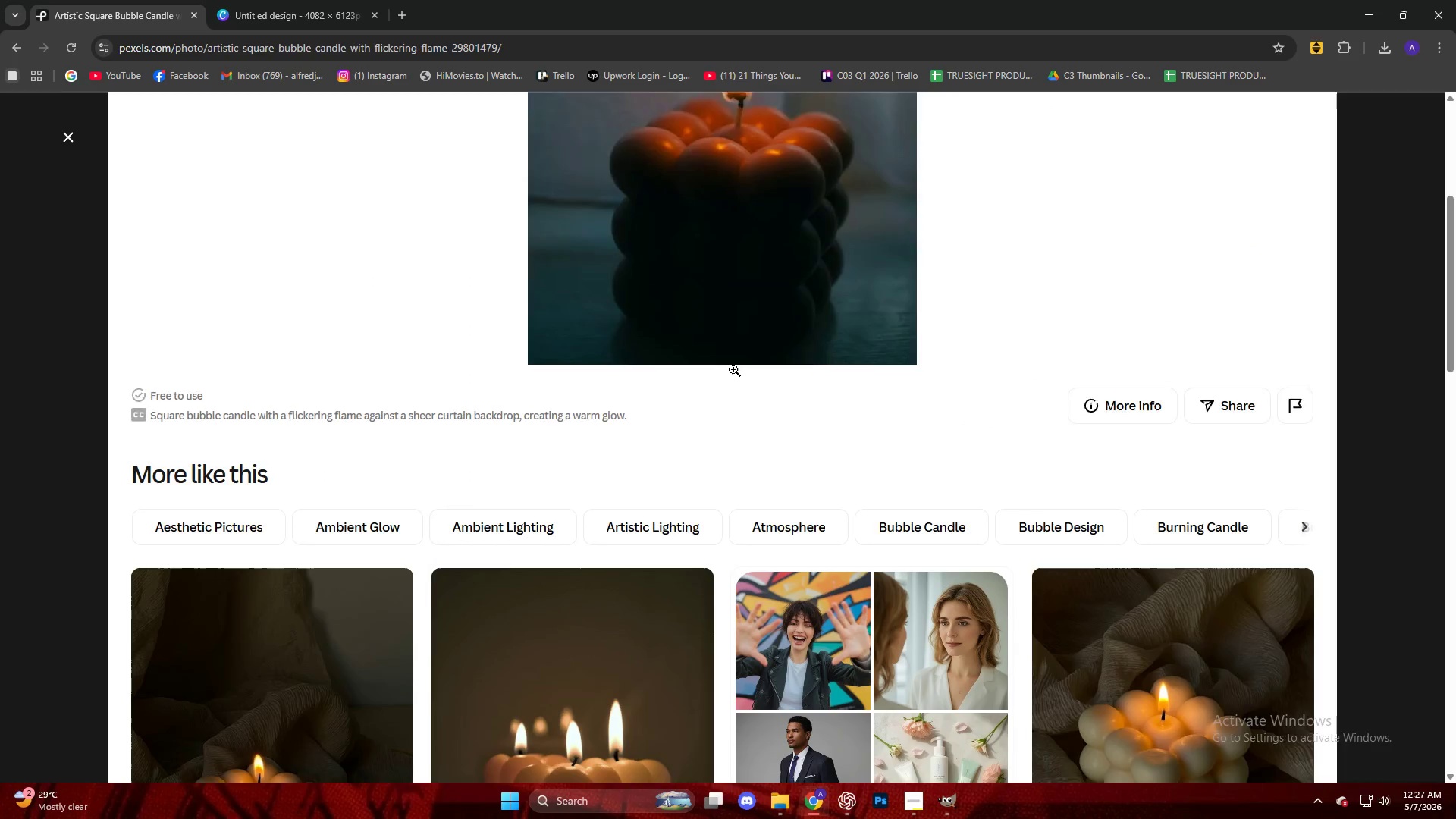 
wait(14.33)
 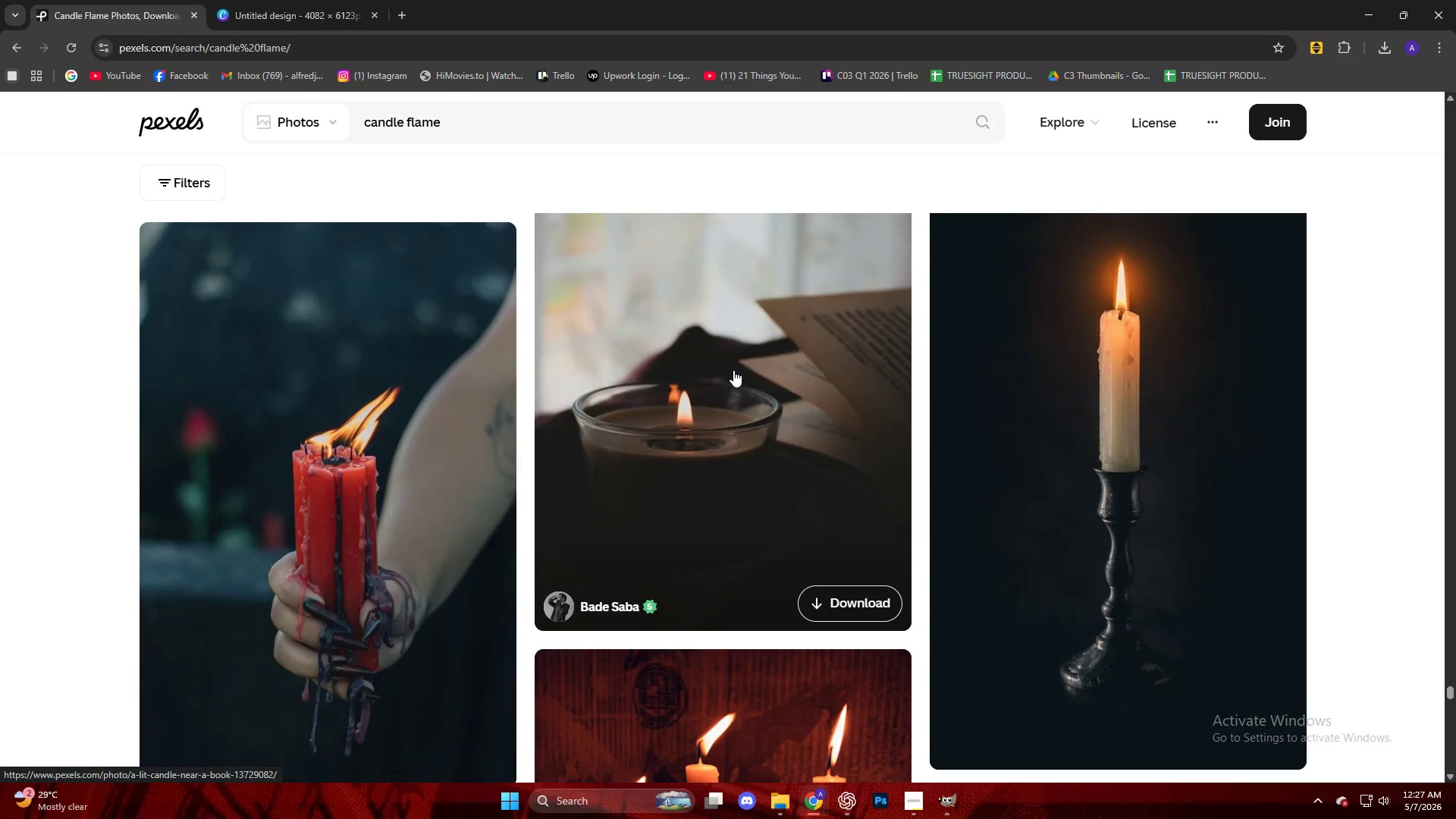 
scroll: coordinate [391, 535], scroll_direction: down, amount: 56.0
 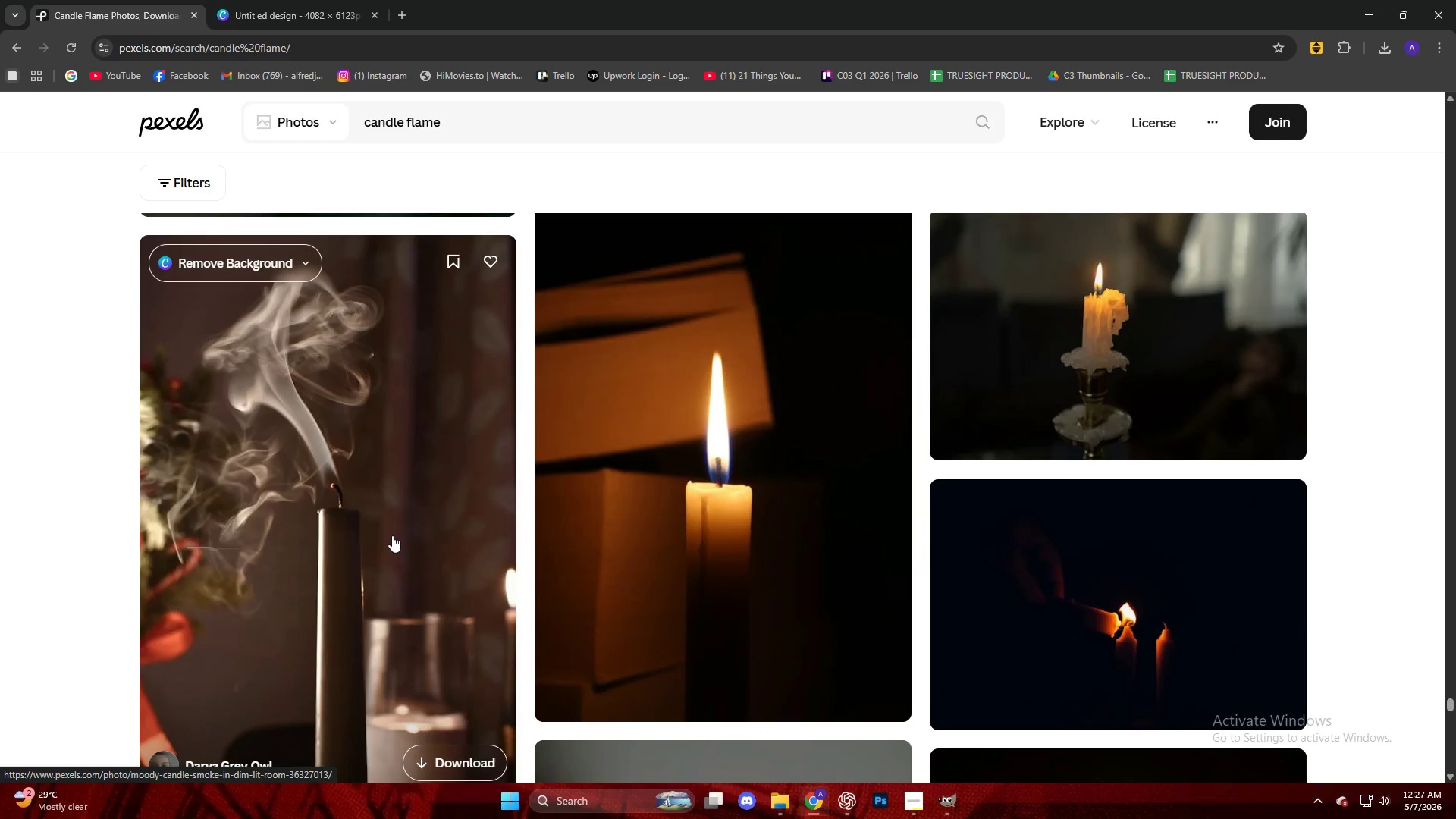 
scroll: coordinate [400, 541], scroll_direction: down, amount: 45.0
 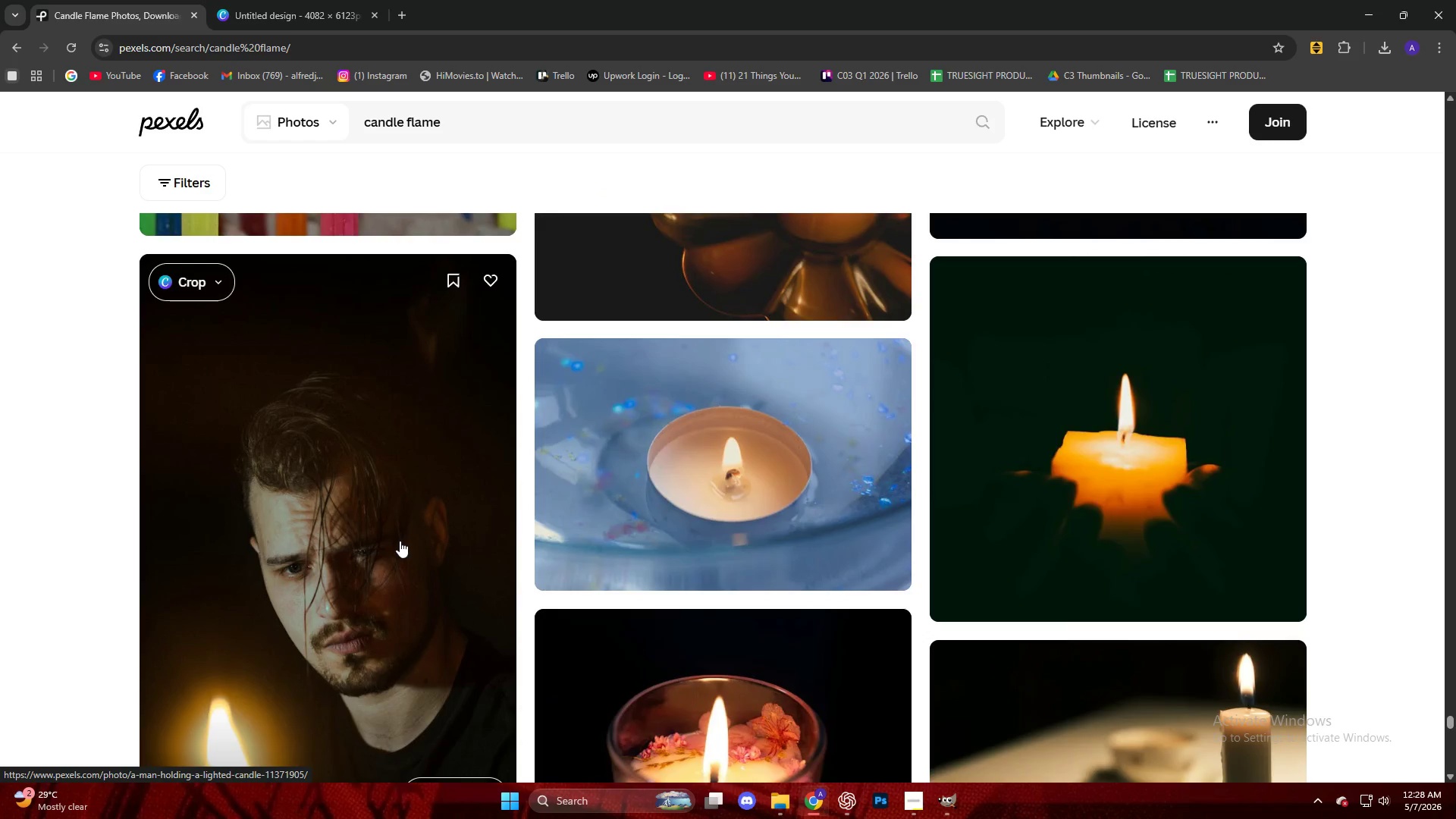 
scroll: coordinate [400, 541], scroll_direction: down, amount: 7.0
 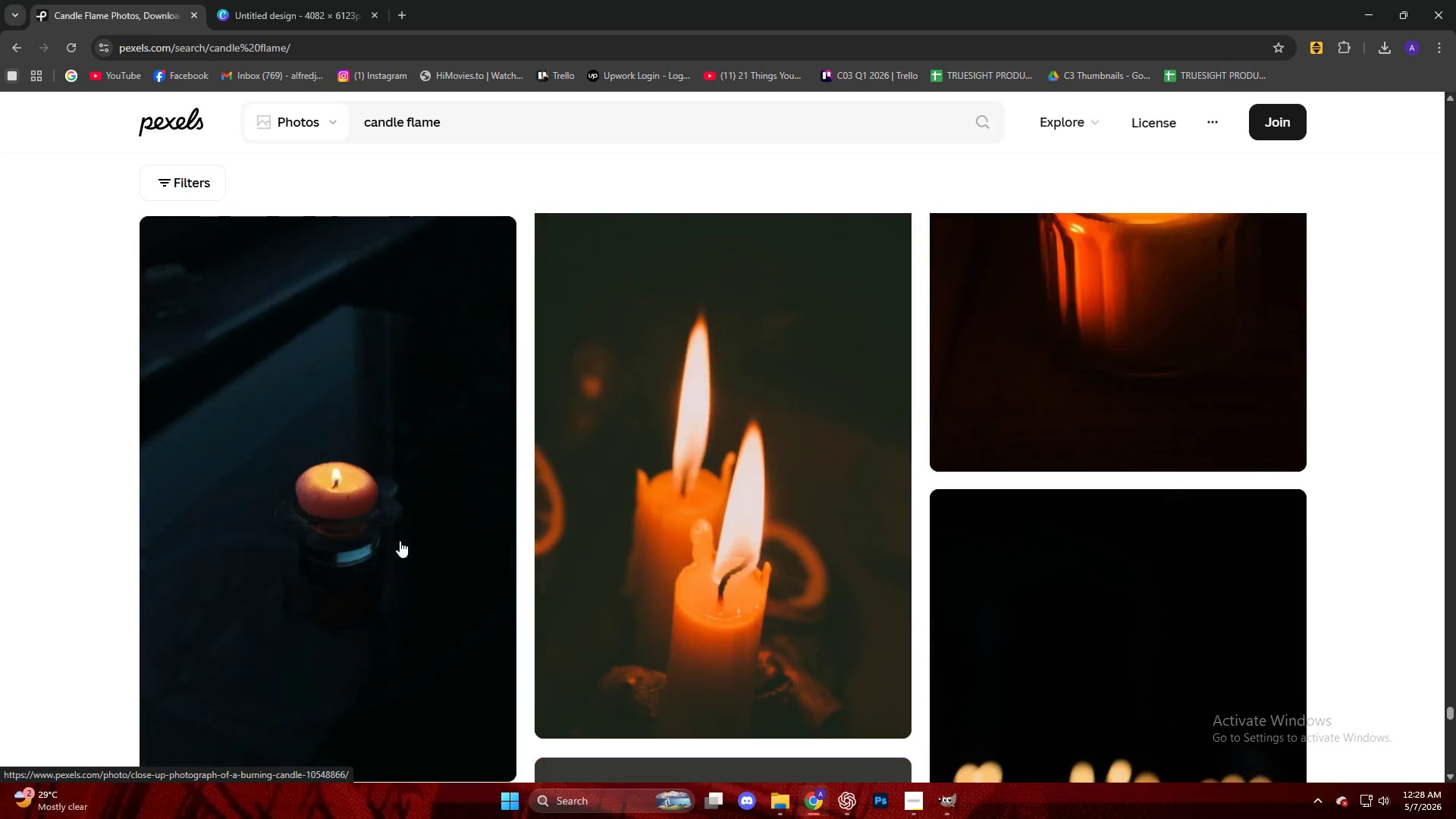 
scroll: coordinate [400, 541], scroll_direction: up, amount: 4.0
 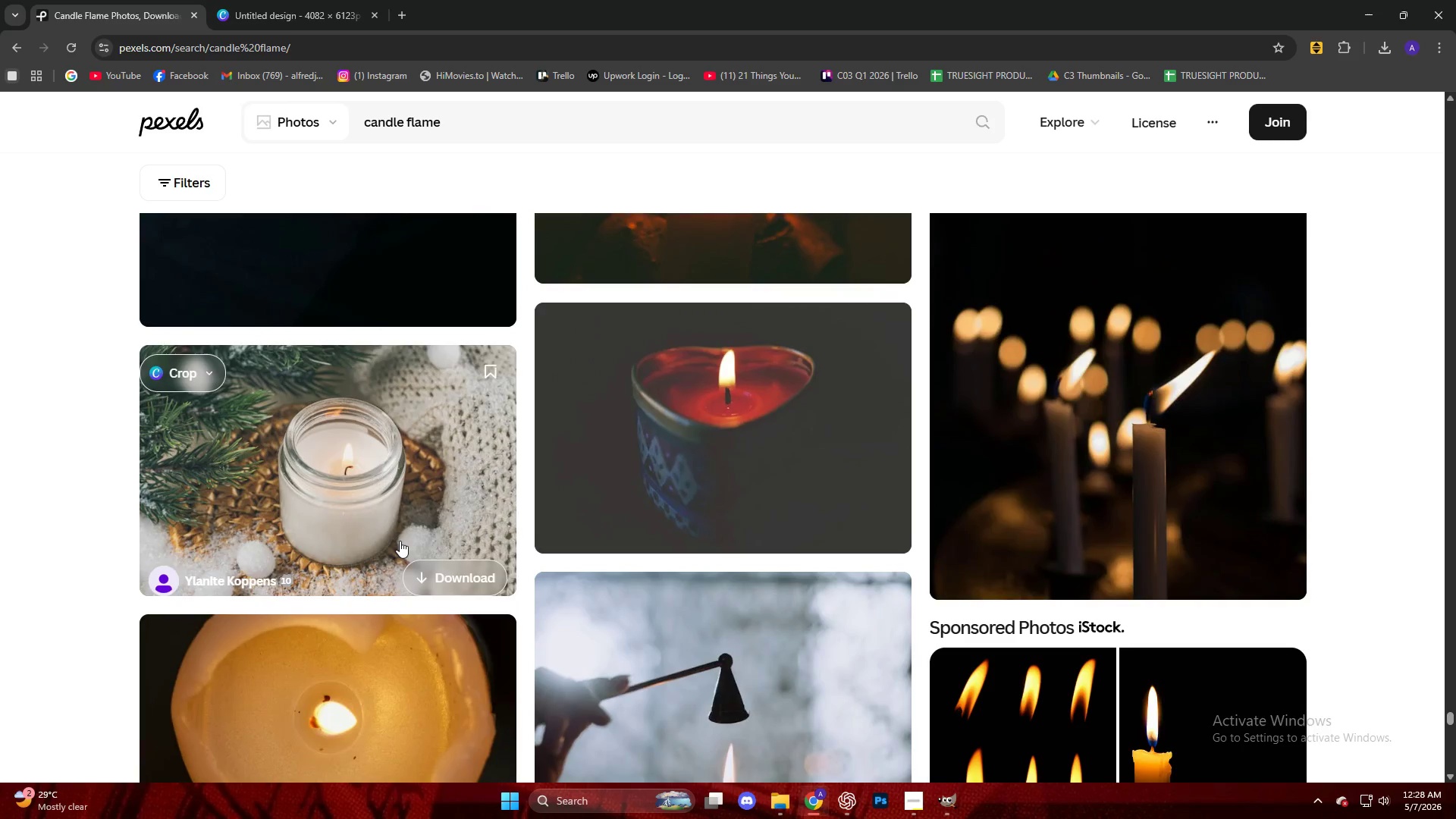 
scroll: coordinate [400, 541], scroll_direction: down, amount: 10.0
 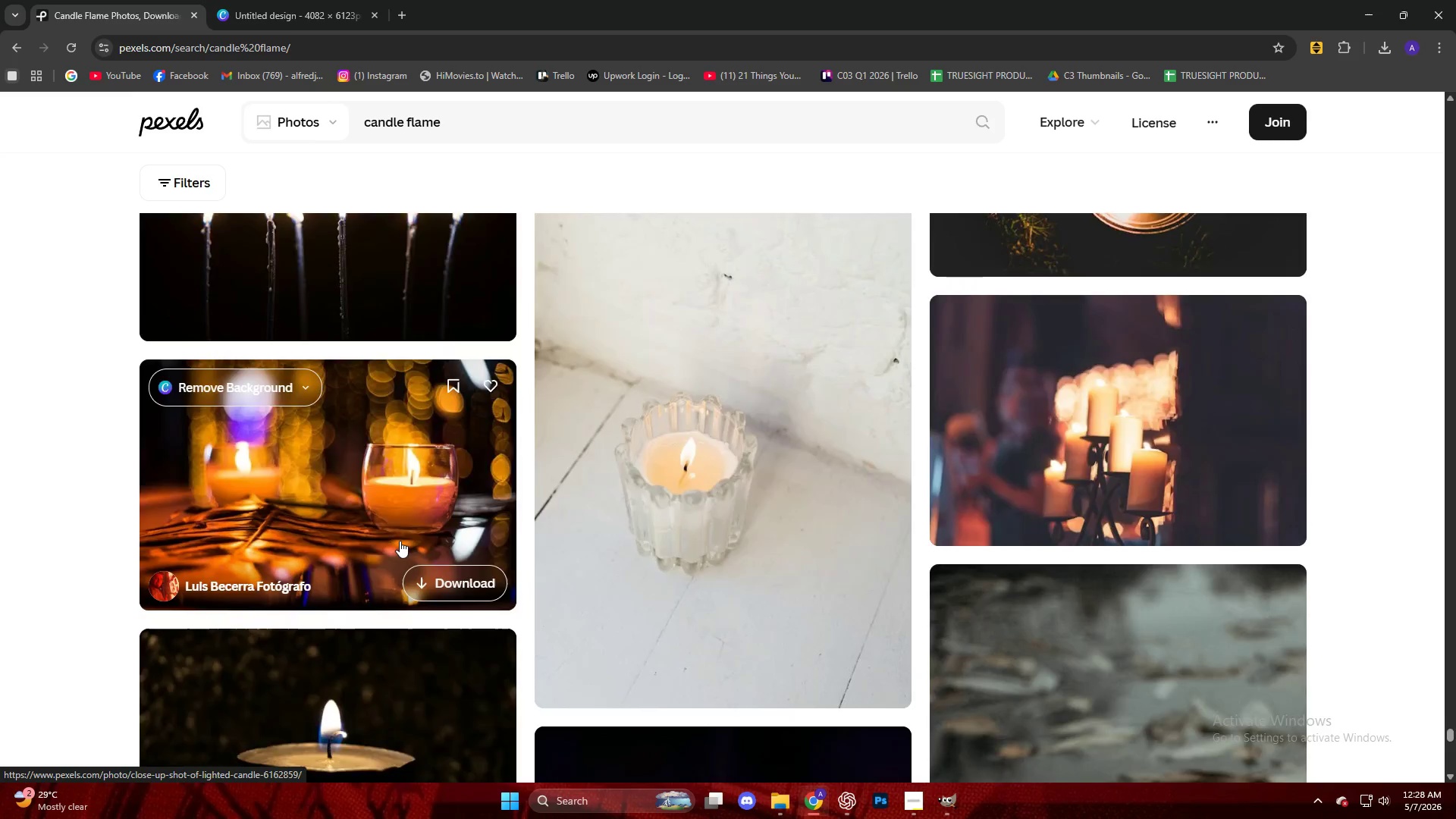 
left_click([682, 580])
 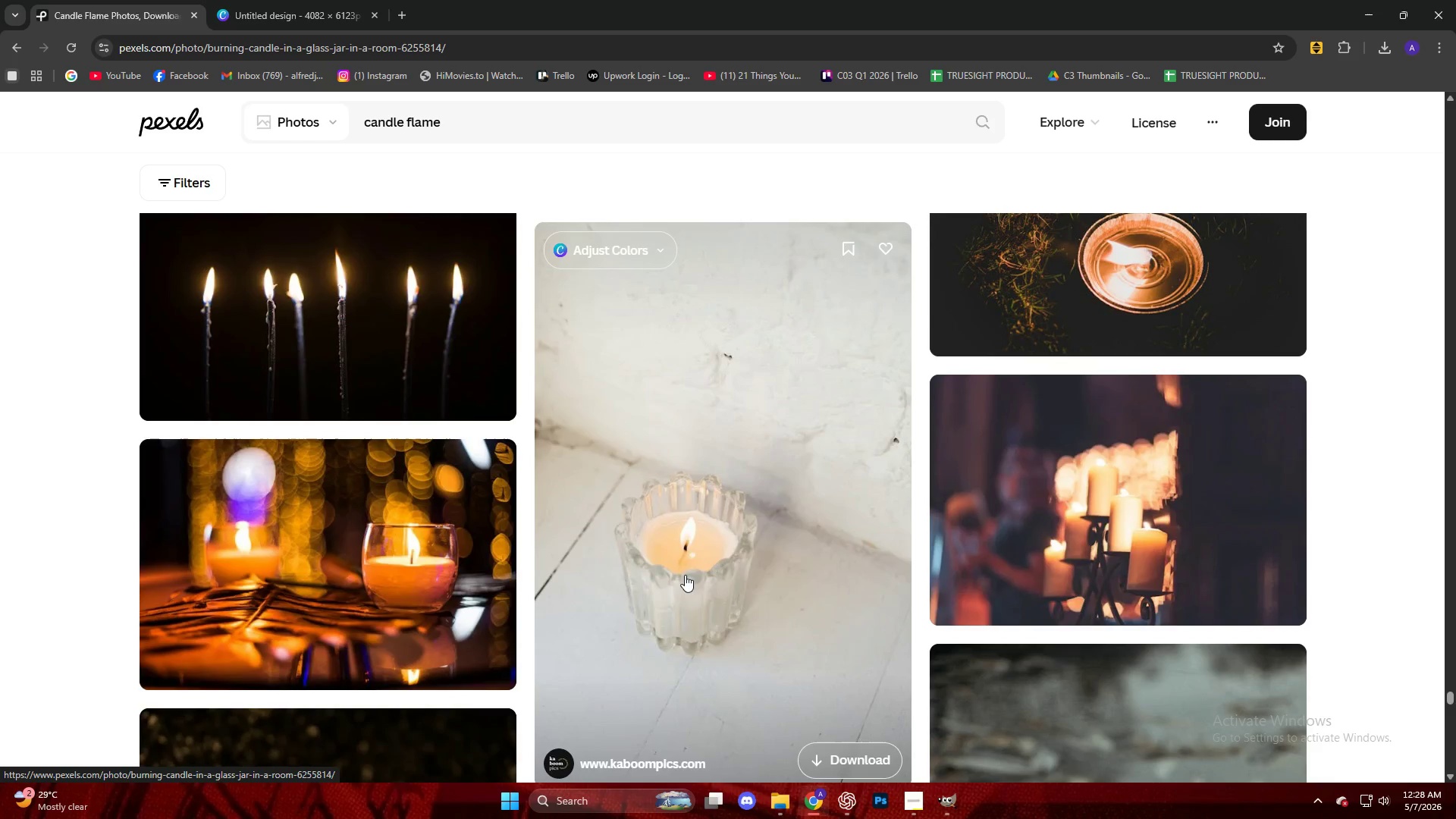 
scroll: coordinate [399, 541], scroll_direction: up, amount: 7.0
 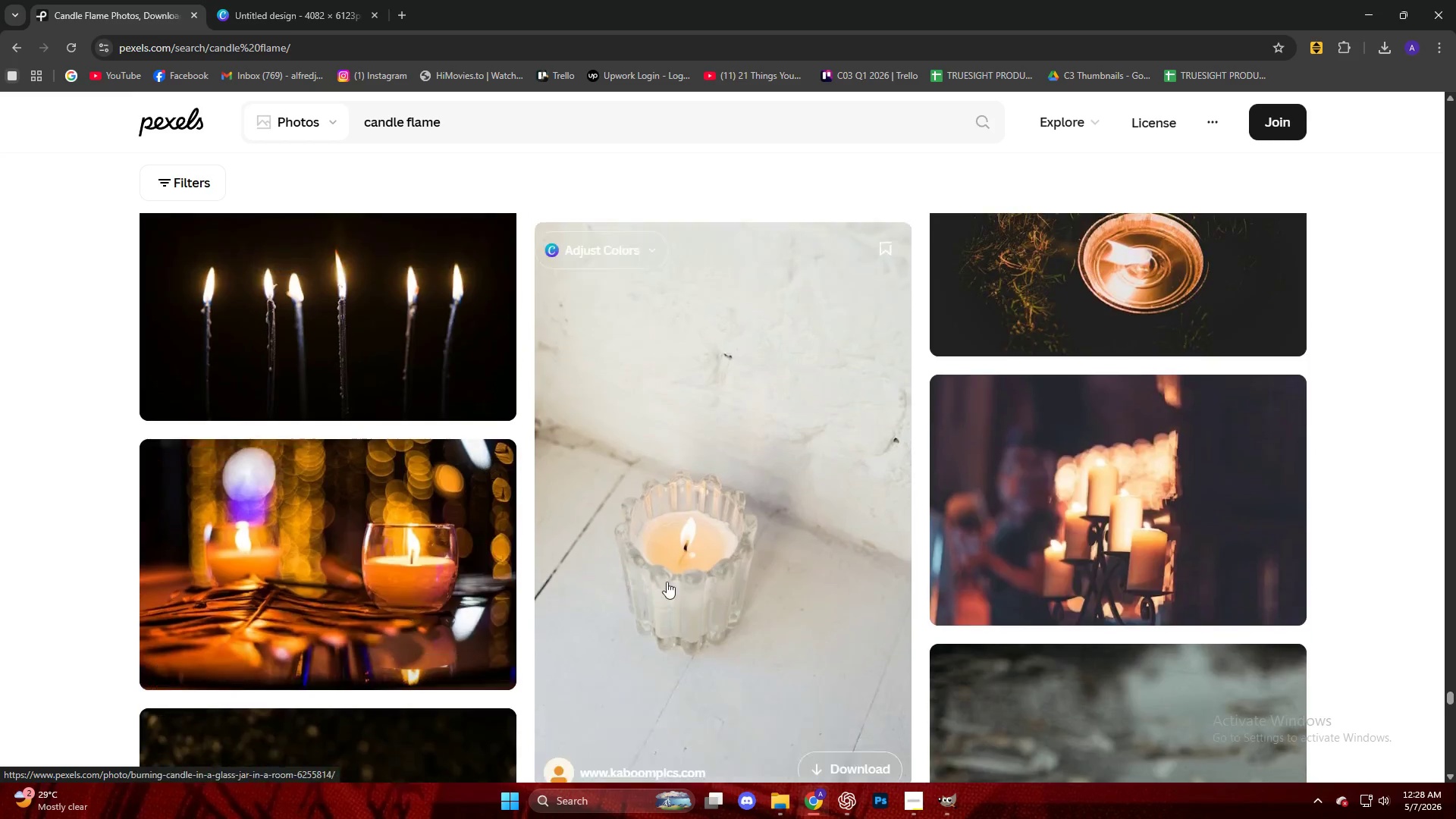 
left_click([703, 535])
 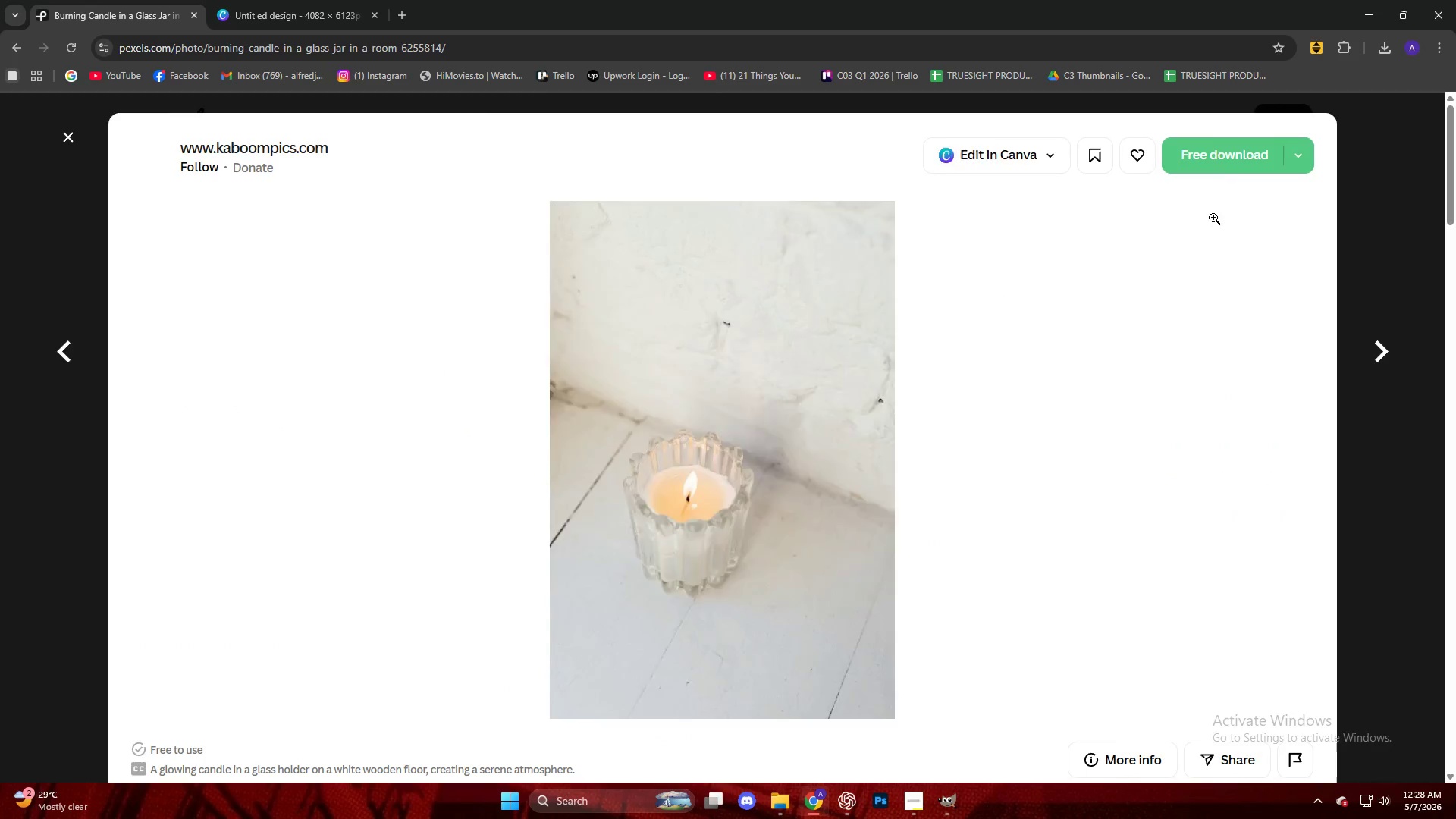 
left_click([1235, 170])
 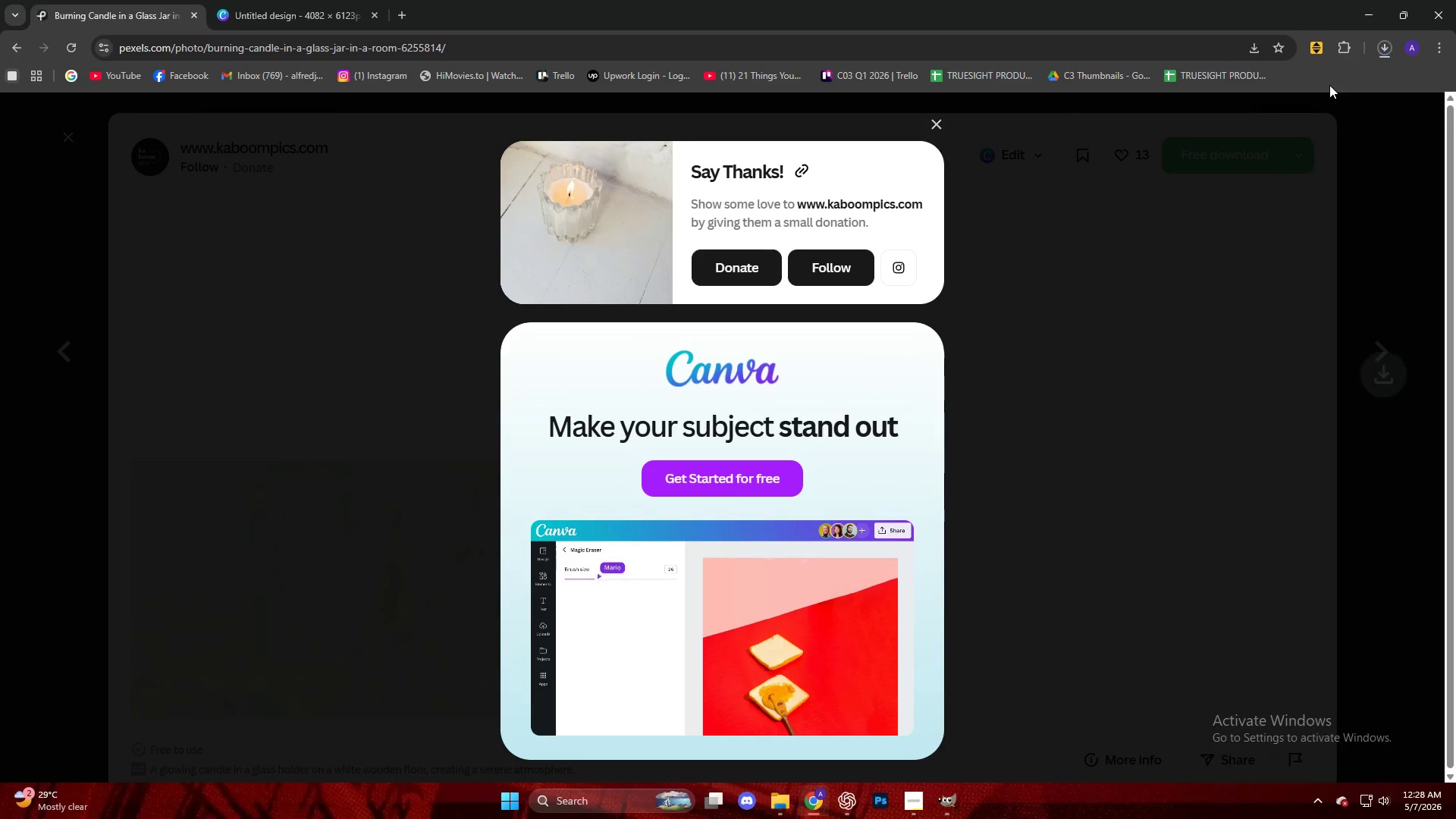 
left_click_drag(start_coordinate=[1301, 99], to_coordinate=[793, 322])
 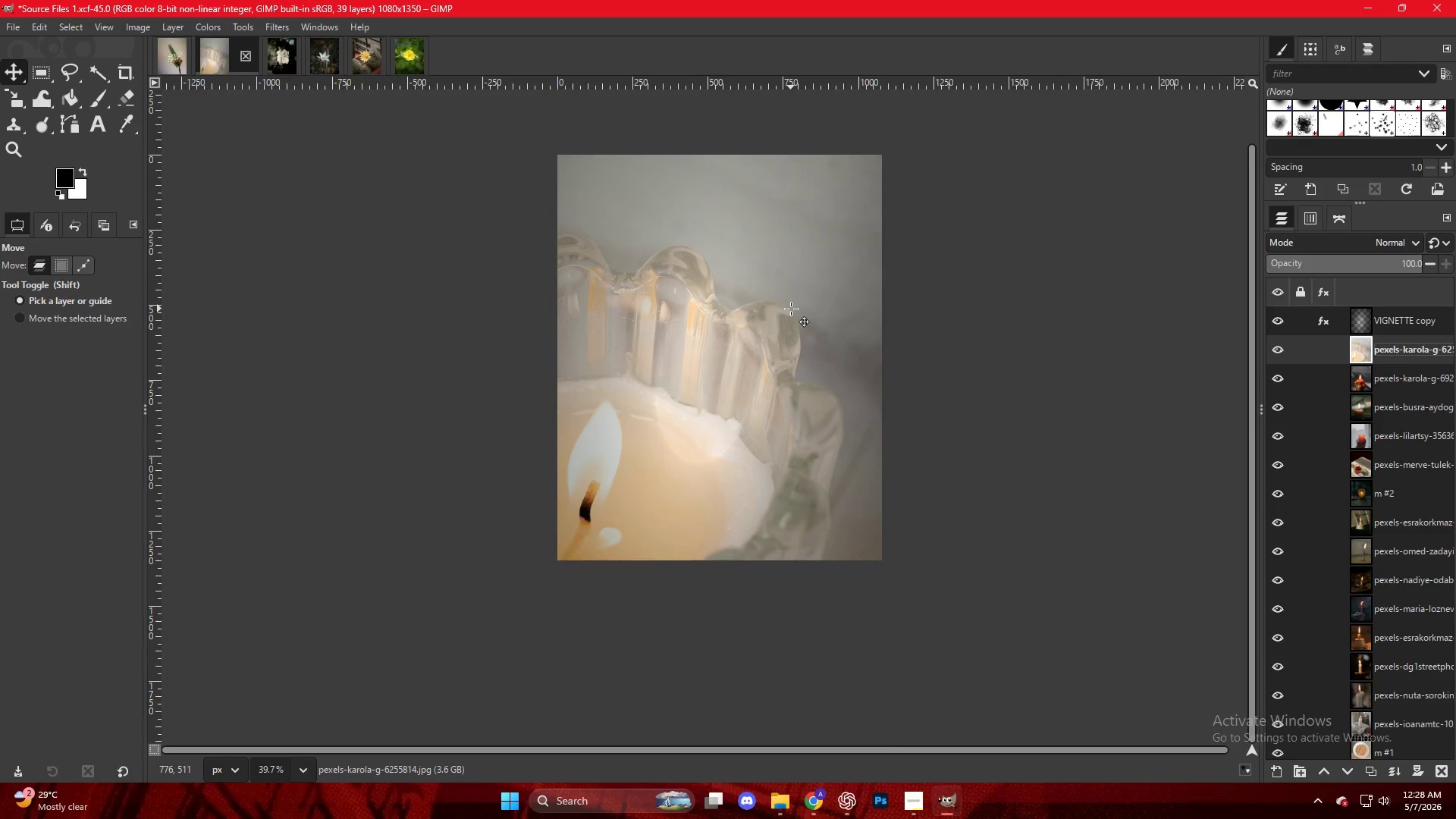 
key(Shift+S)
 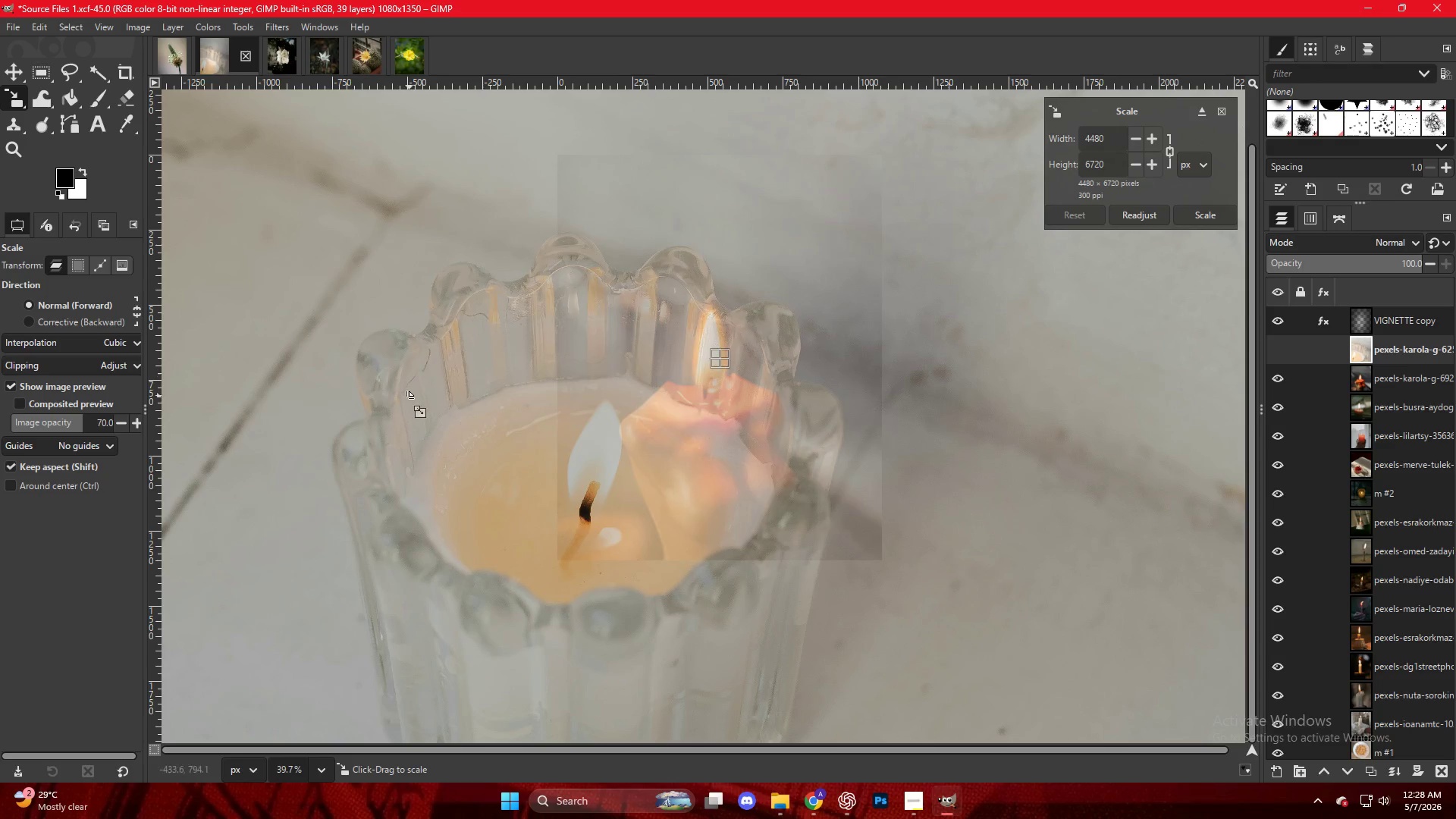 
key(Control+ControlLeft)
 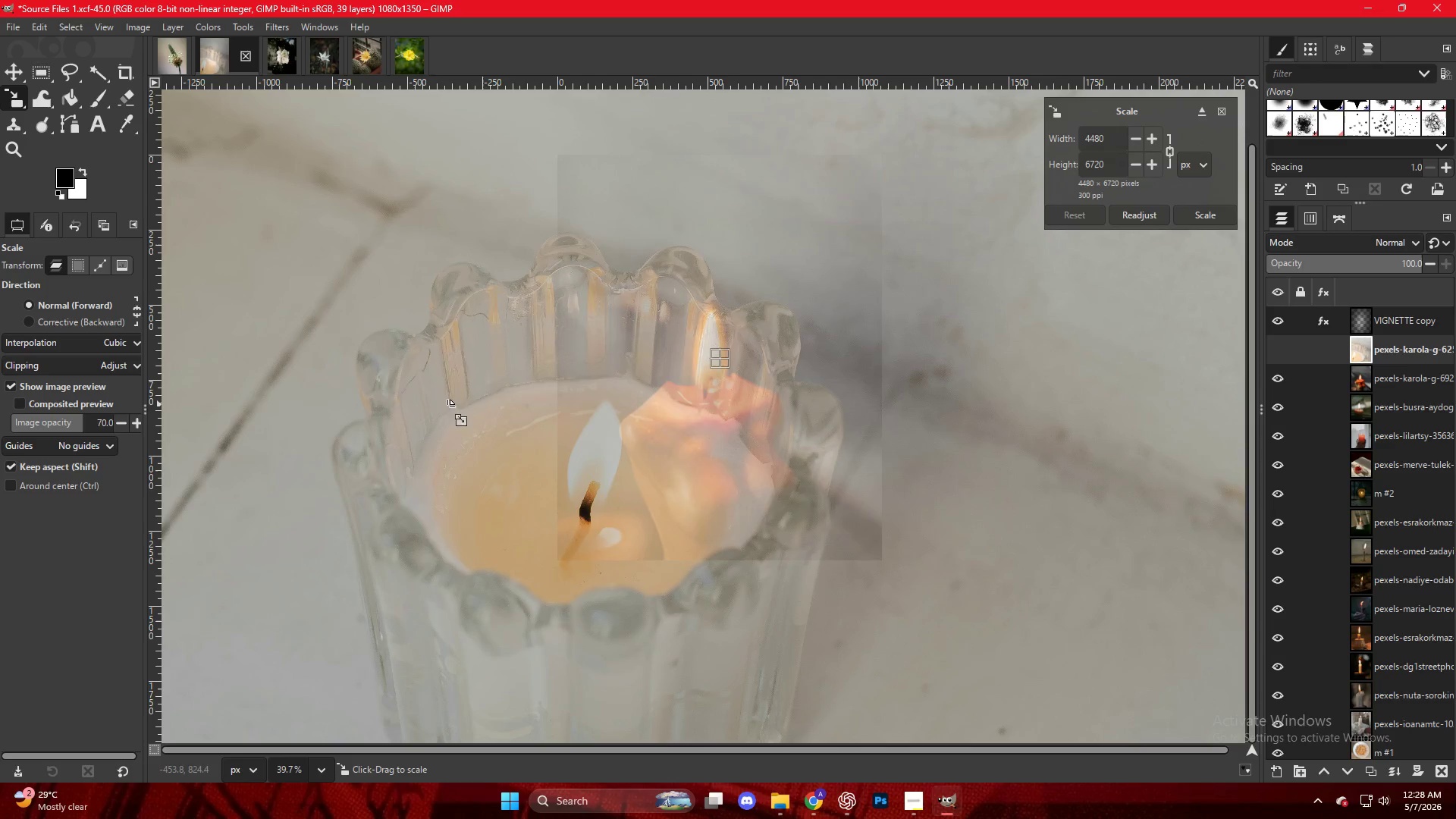 
scroll: coordinate [480, 410], scroll_direction: down, amount: 6.0
 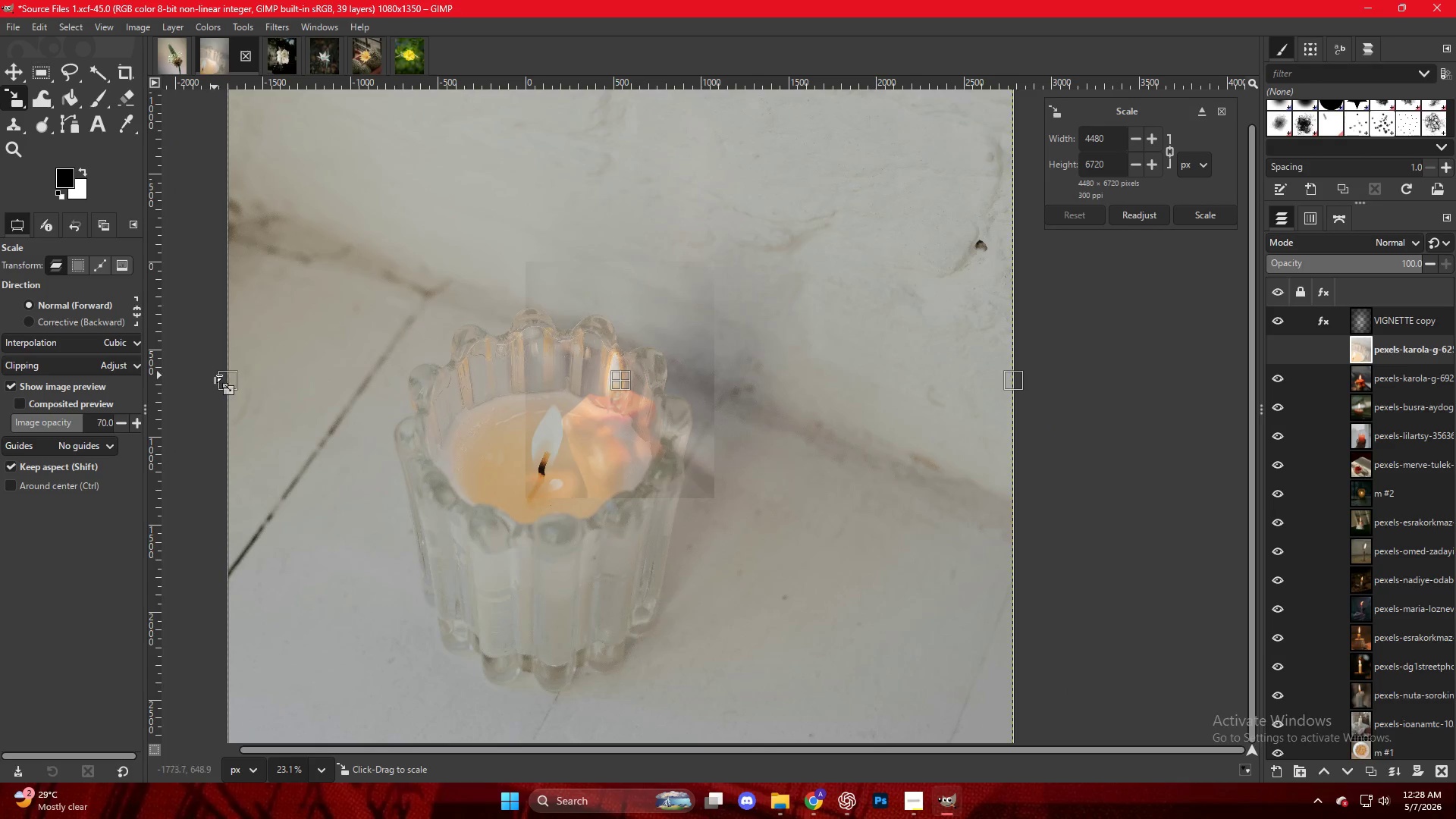 
left_click_drag(start_coordinate=[222, 381], to_coordinate=[519, 378])
 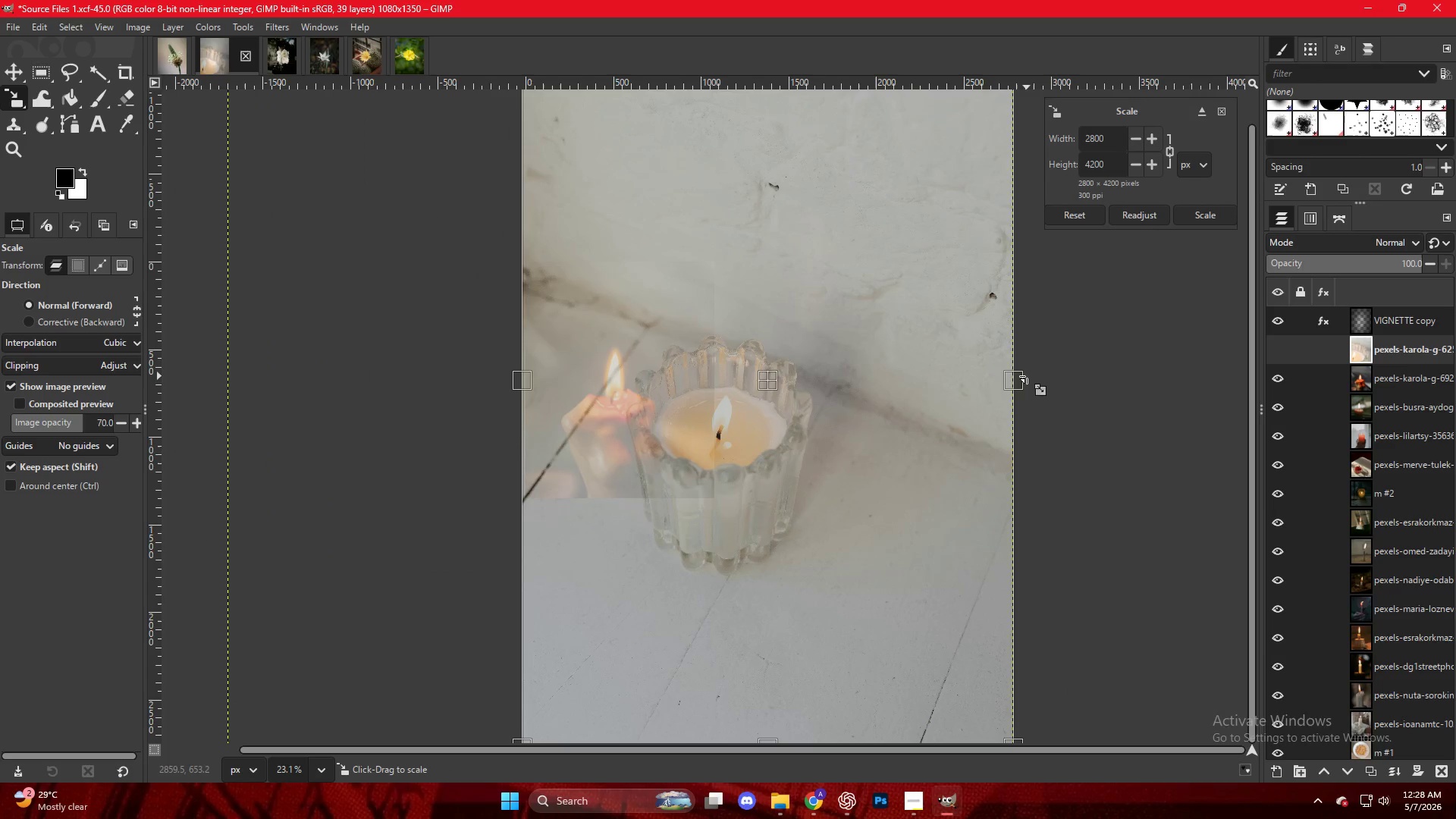 
left_click_drag(start_coordinate=[1019, 379], to_coordinate=[722, 375])
 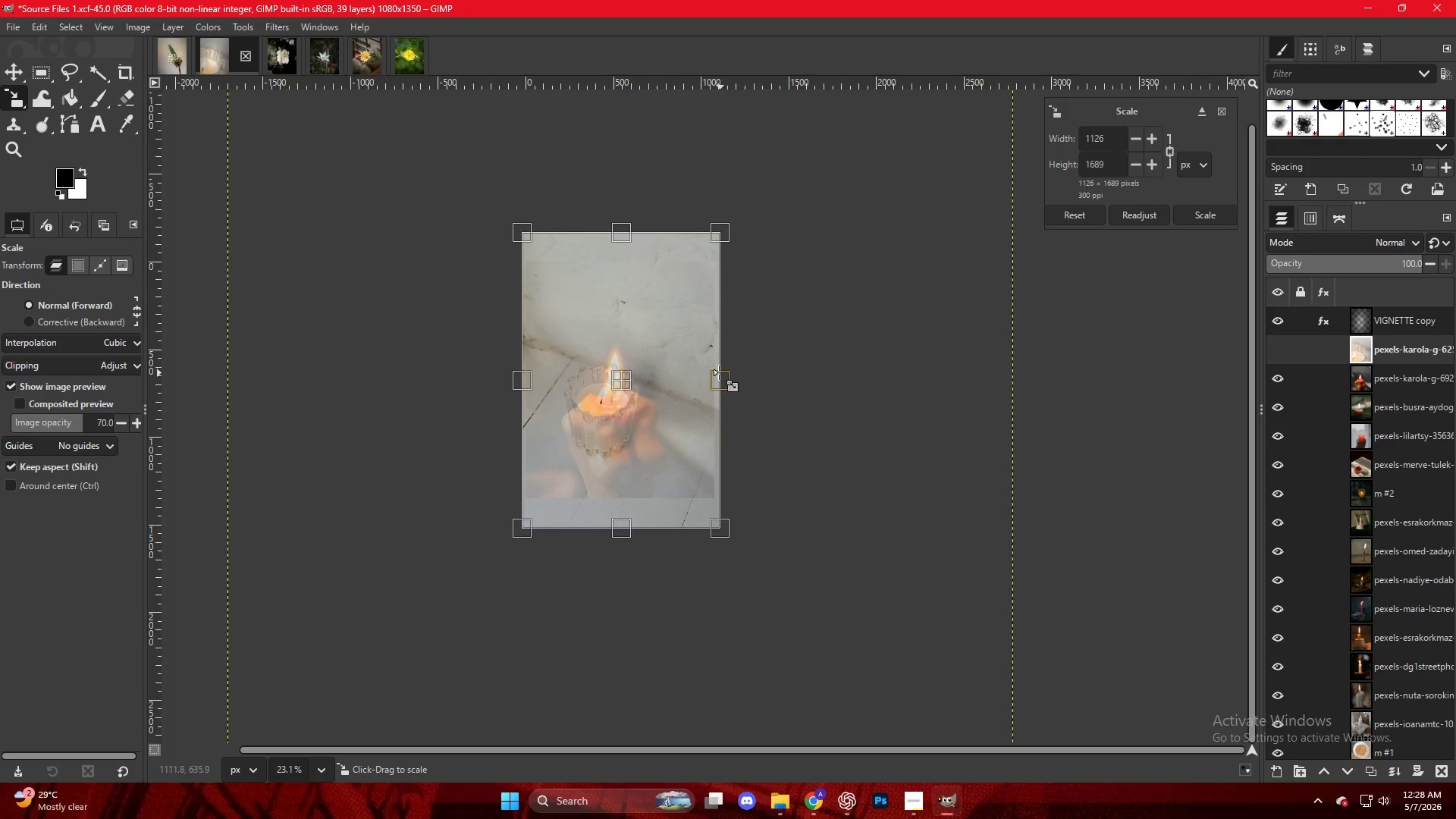 
hold_key(key=ControlLeft, duration=0.39)
 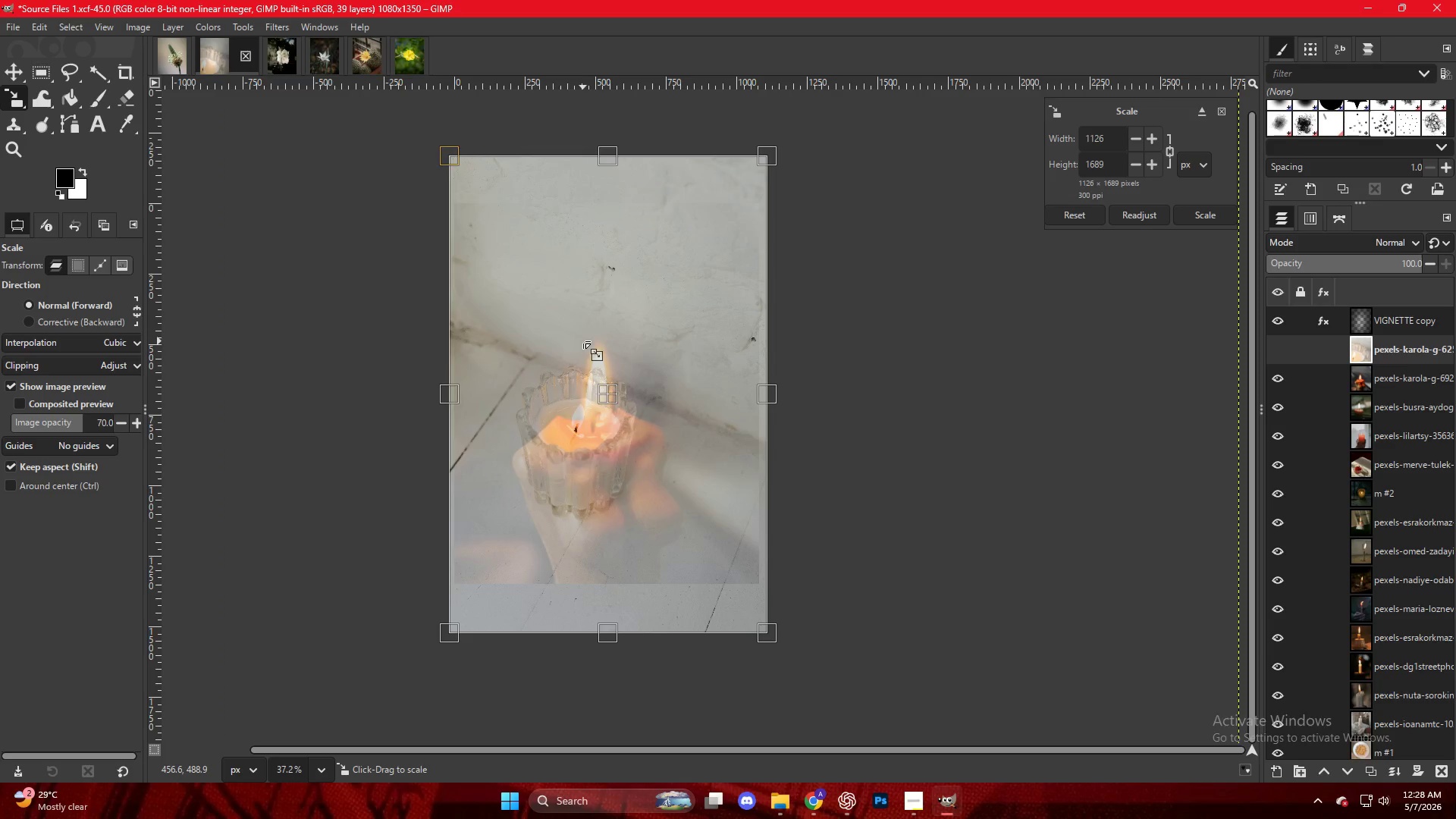 
left_click([583, 342])
 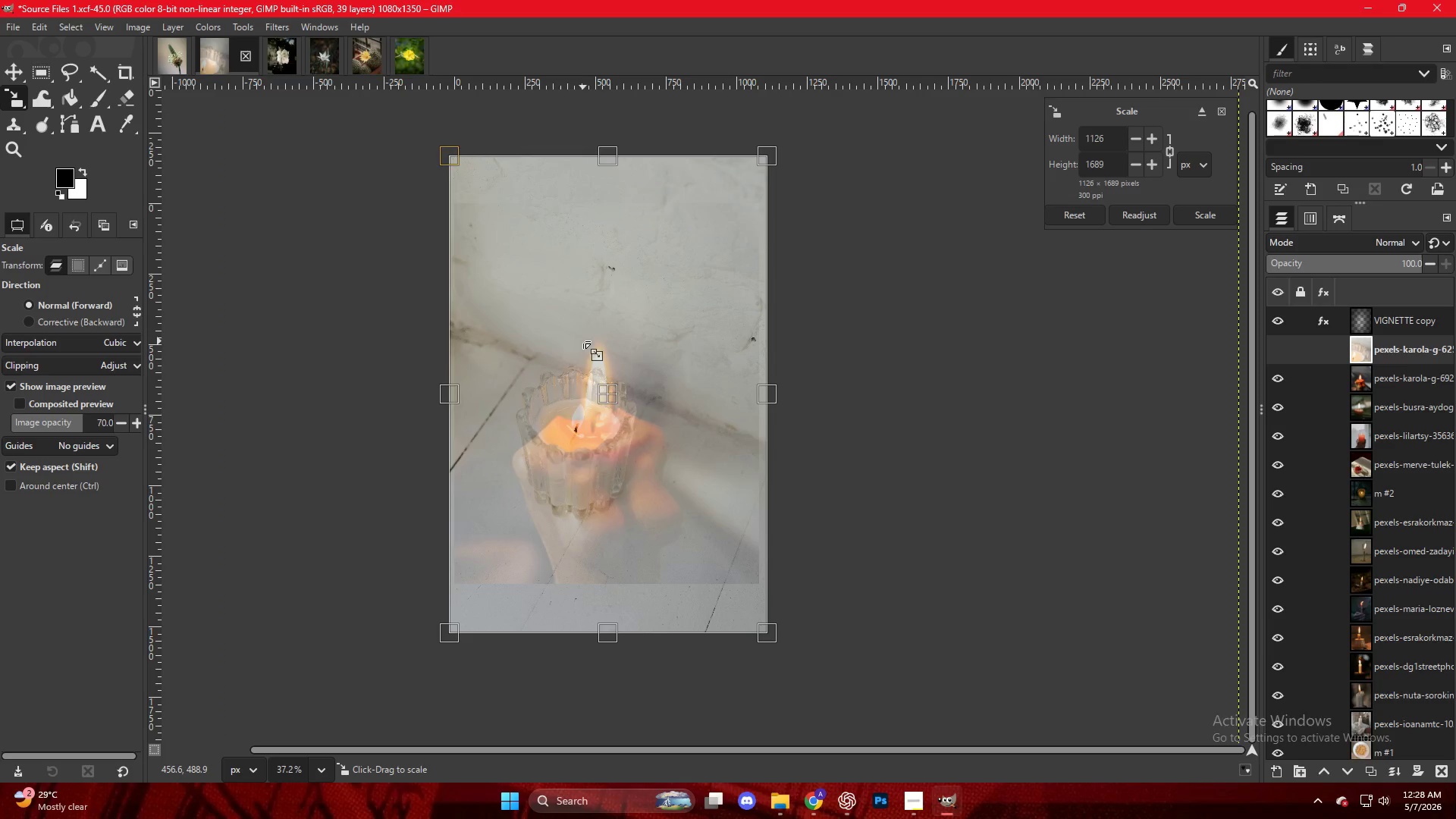 
scroll: coordinate [634, 353], scroll_direction: up, amount: 5.0
 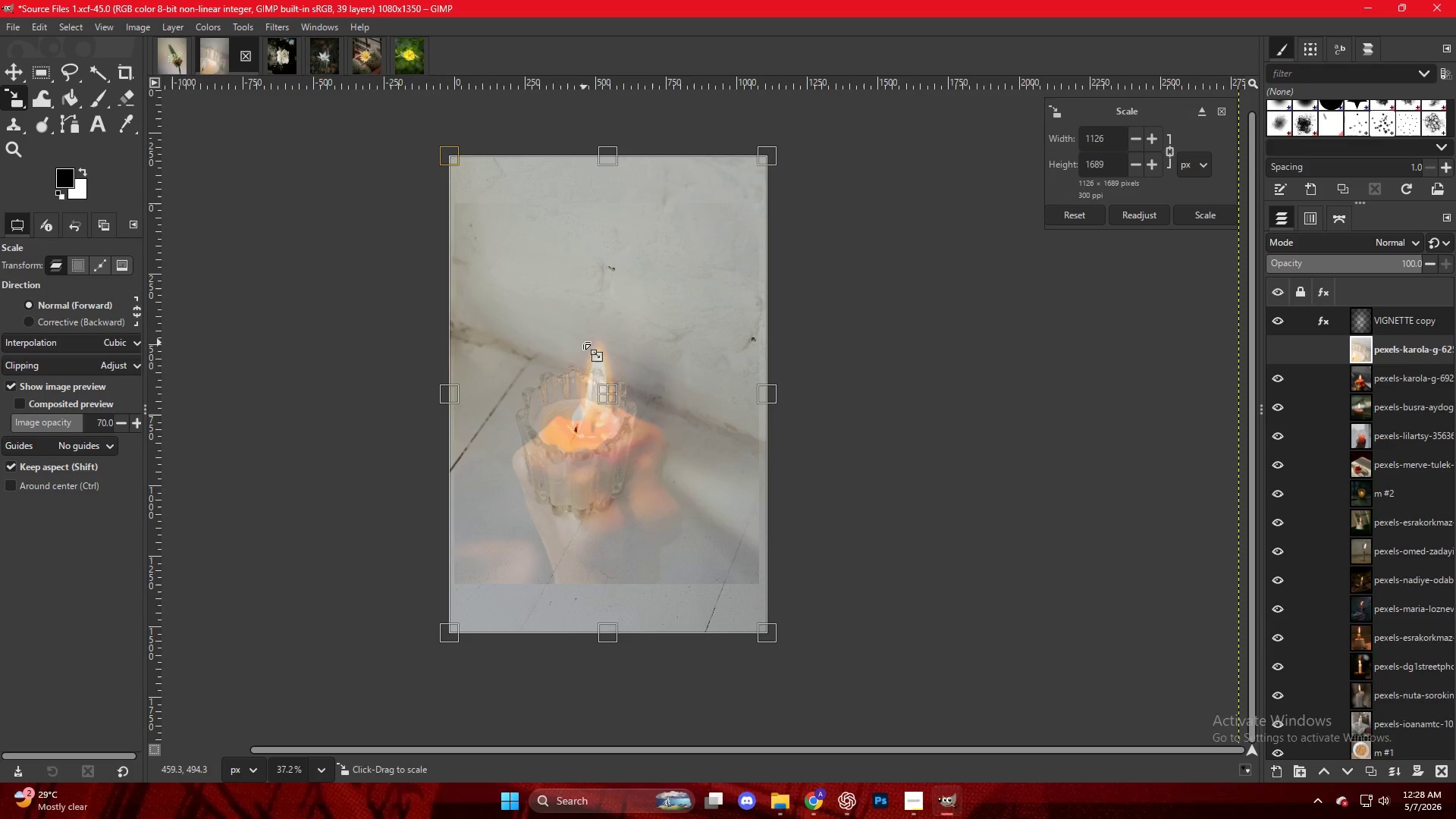 
key(NumpadEnter)
 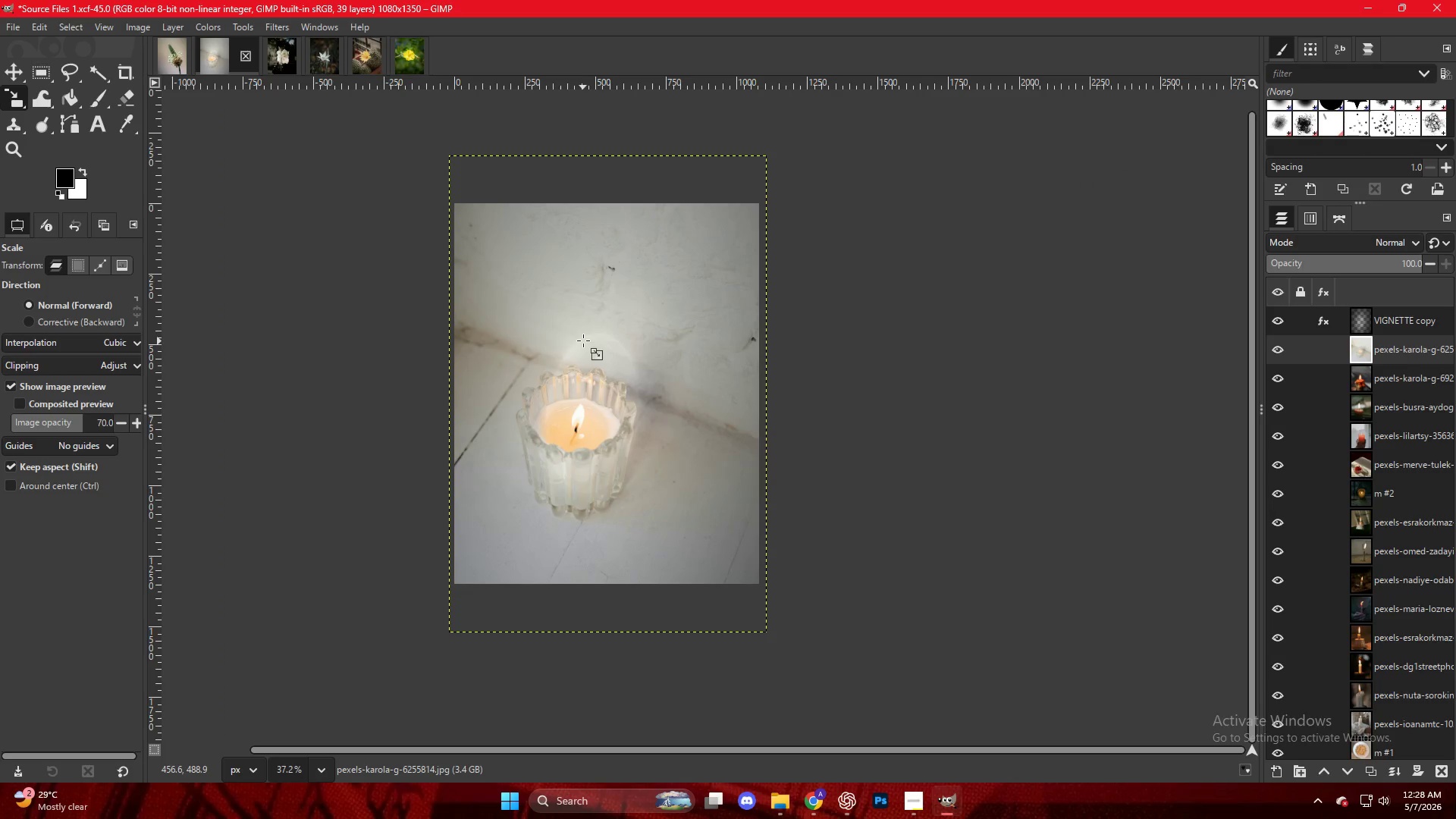 
hold_key(key=ControlLeft, duration=0.48)
scroll: coordinate [560, 316], scroll_direction: up, amount: 7.0
 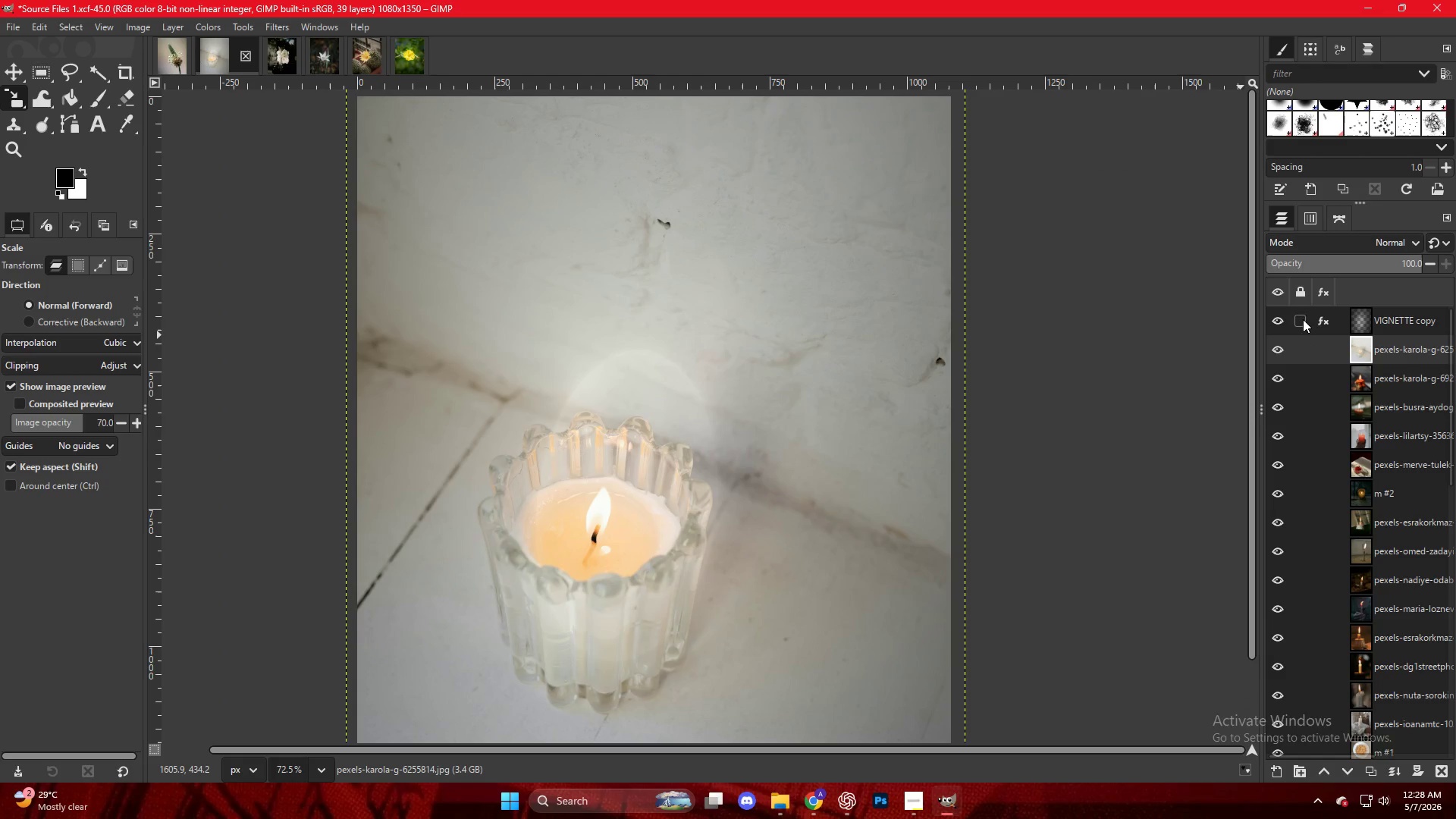 
left_click([1323, 322])
 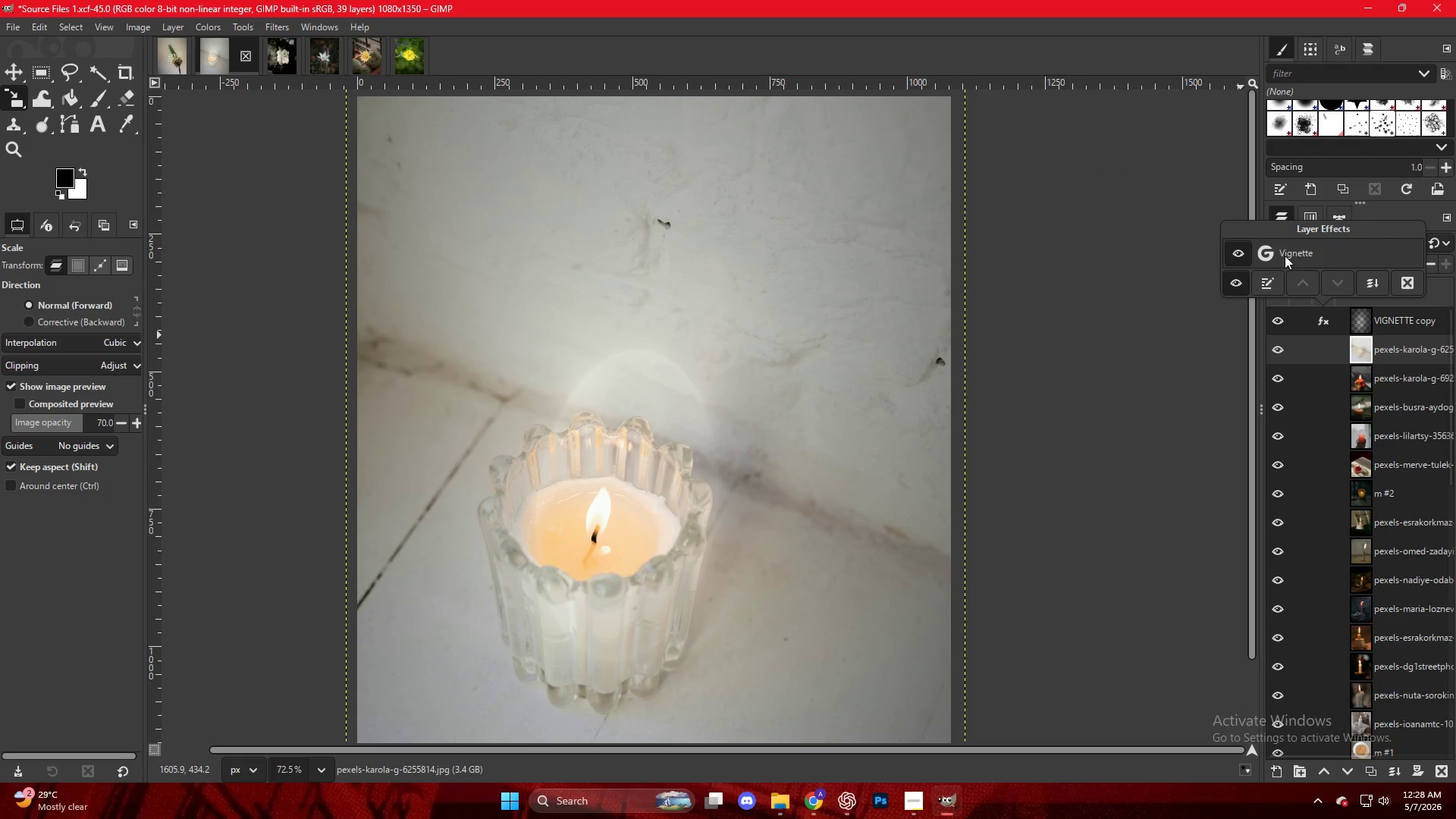 
double_click([1283, 253])
 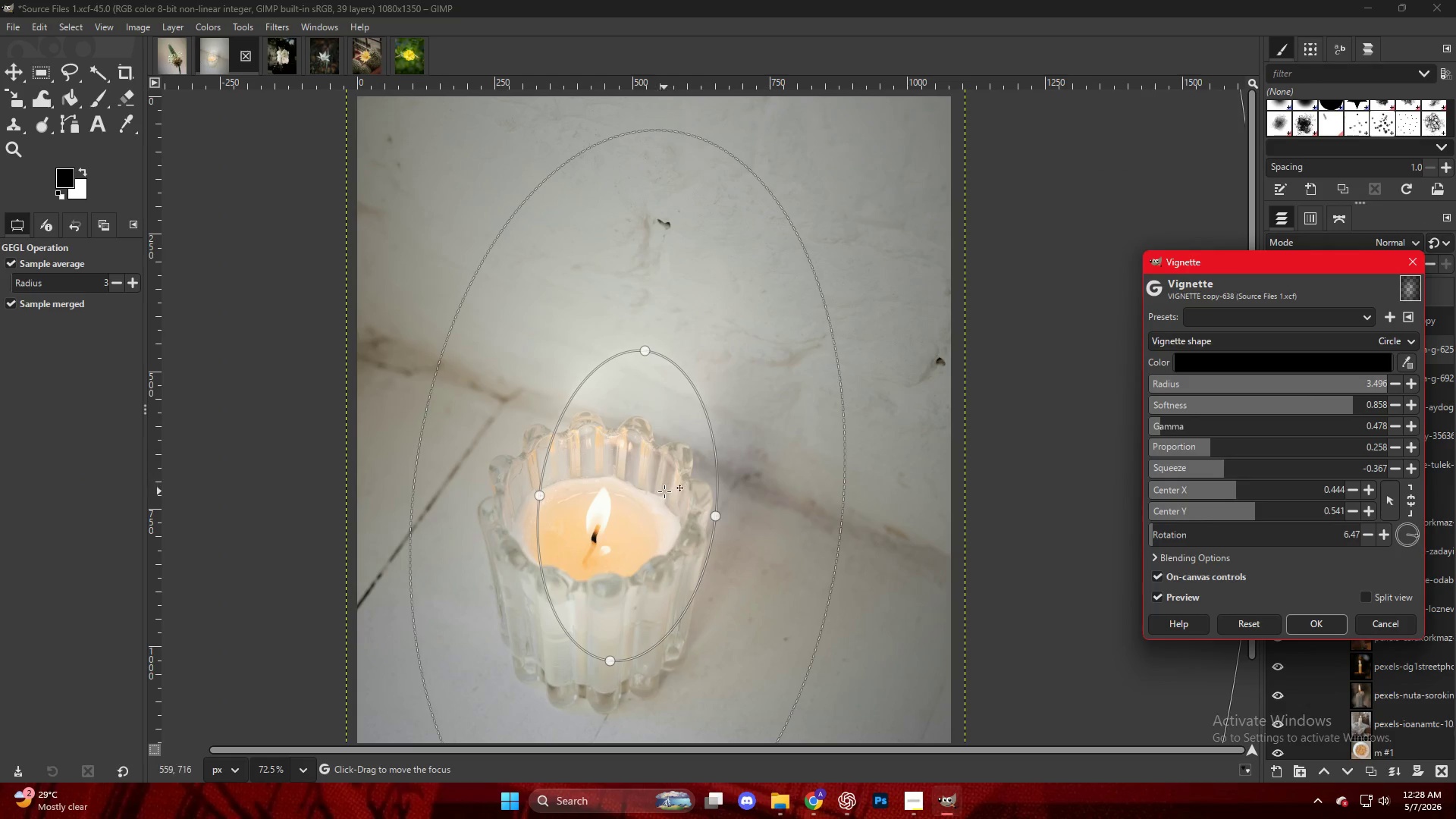 
left_click_drag(start_coordinate=[621, 508], to_coordinate=[585, 544])
 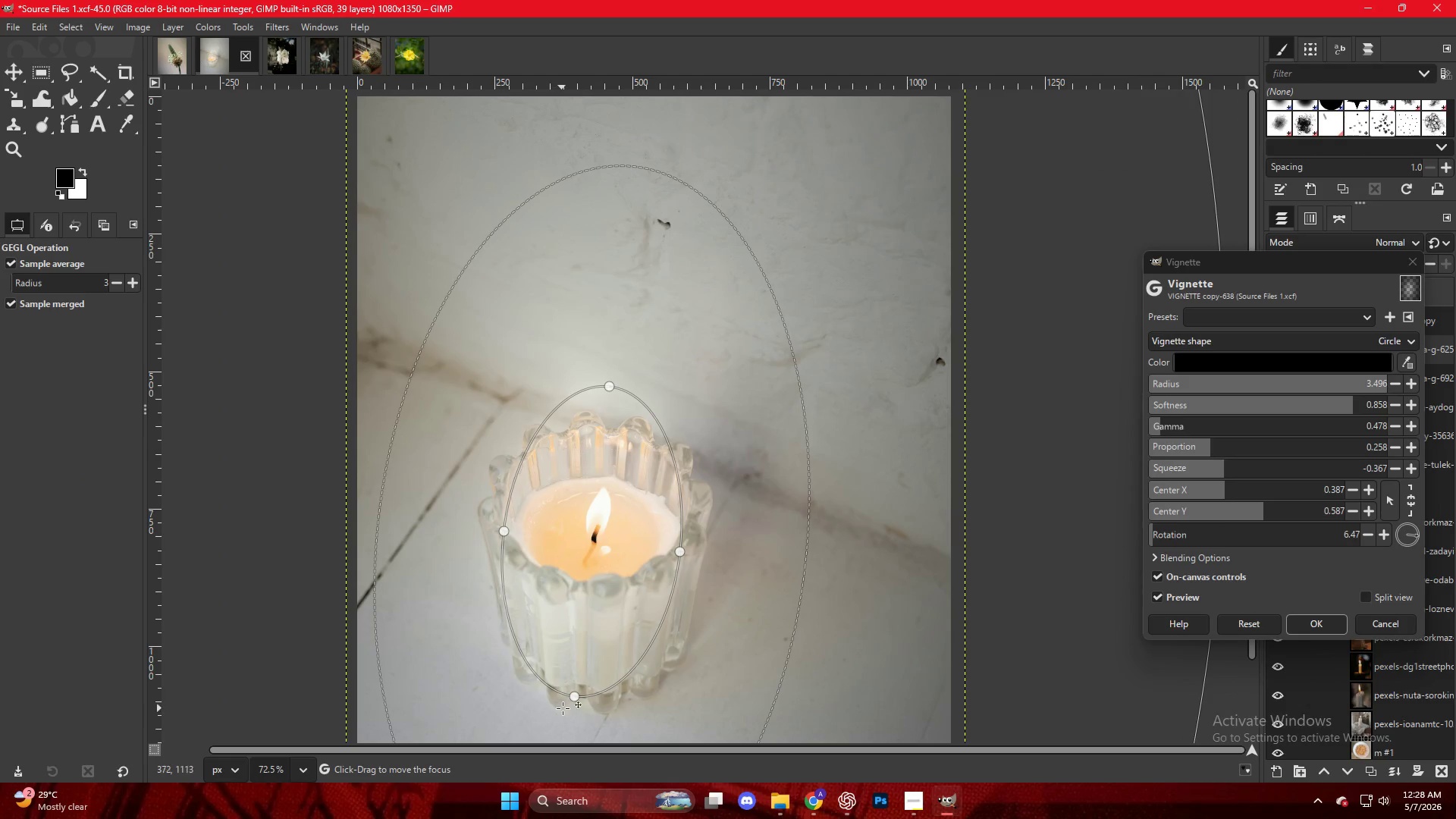 
left_click_drag(start_coordinate=[565, 701], to_coordinate=[560, 686])
 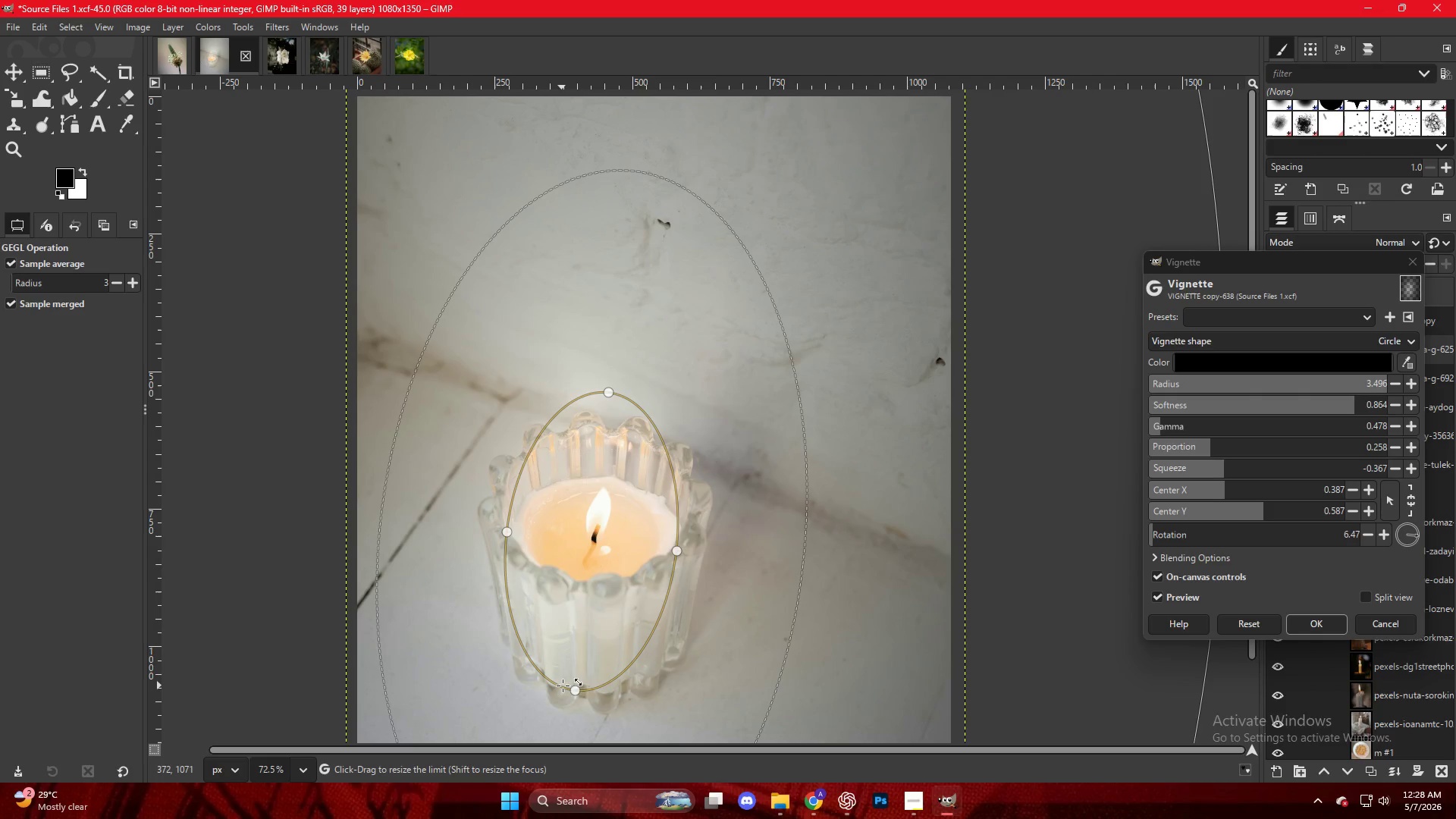 
key(Control+ControlLeft)
 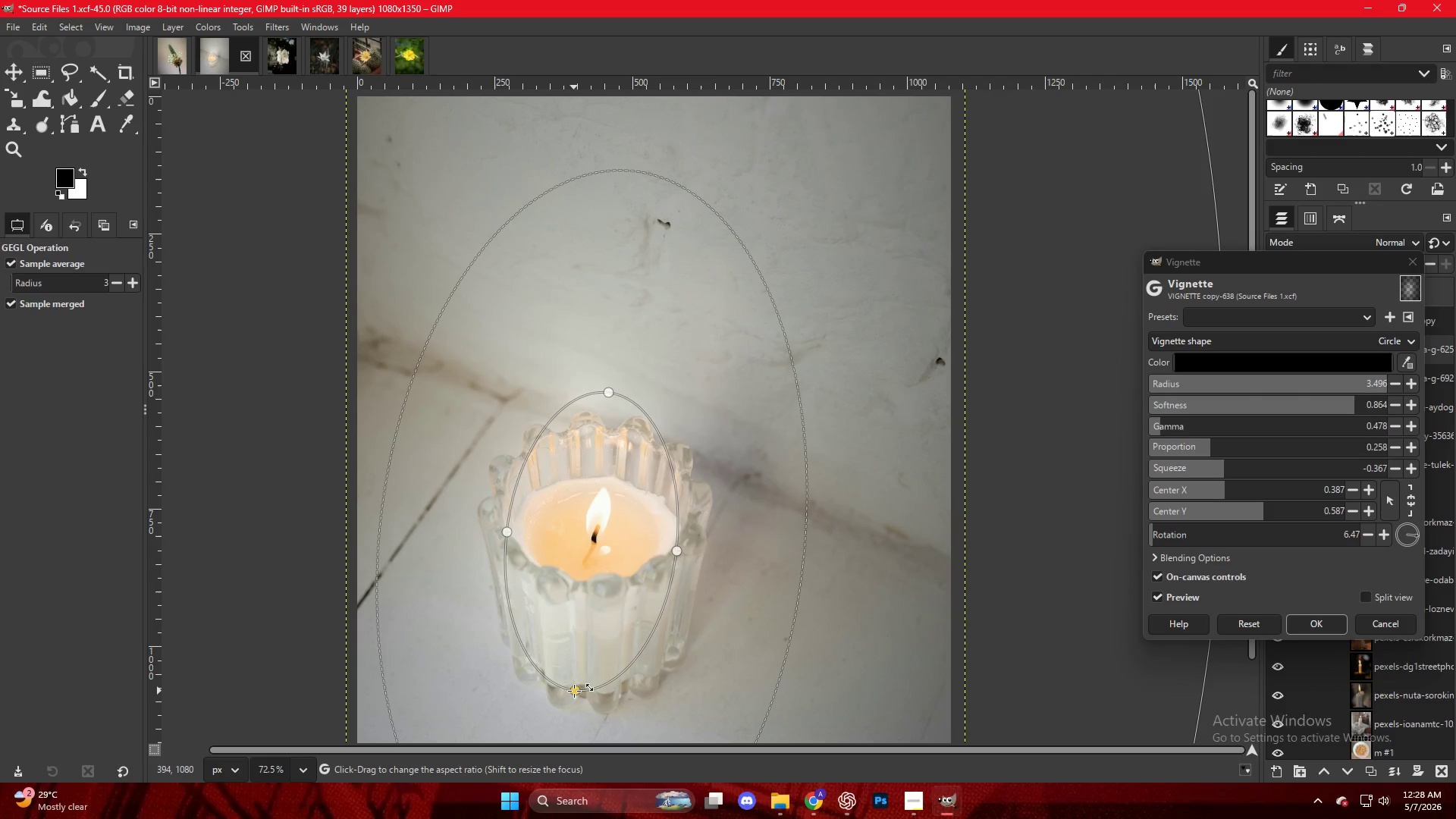 
hold_key(key=ControlLeft, duration=1.31)
left_click_drag(start_coordinate=[575, 691], to_coordinate=[583, 628])
 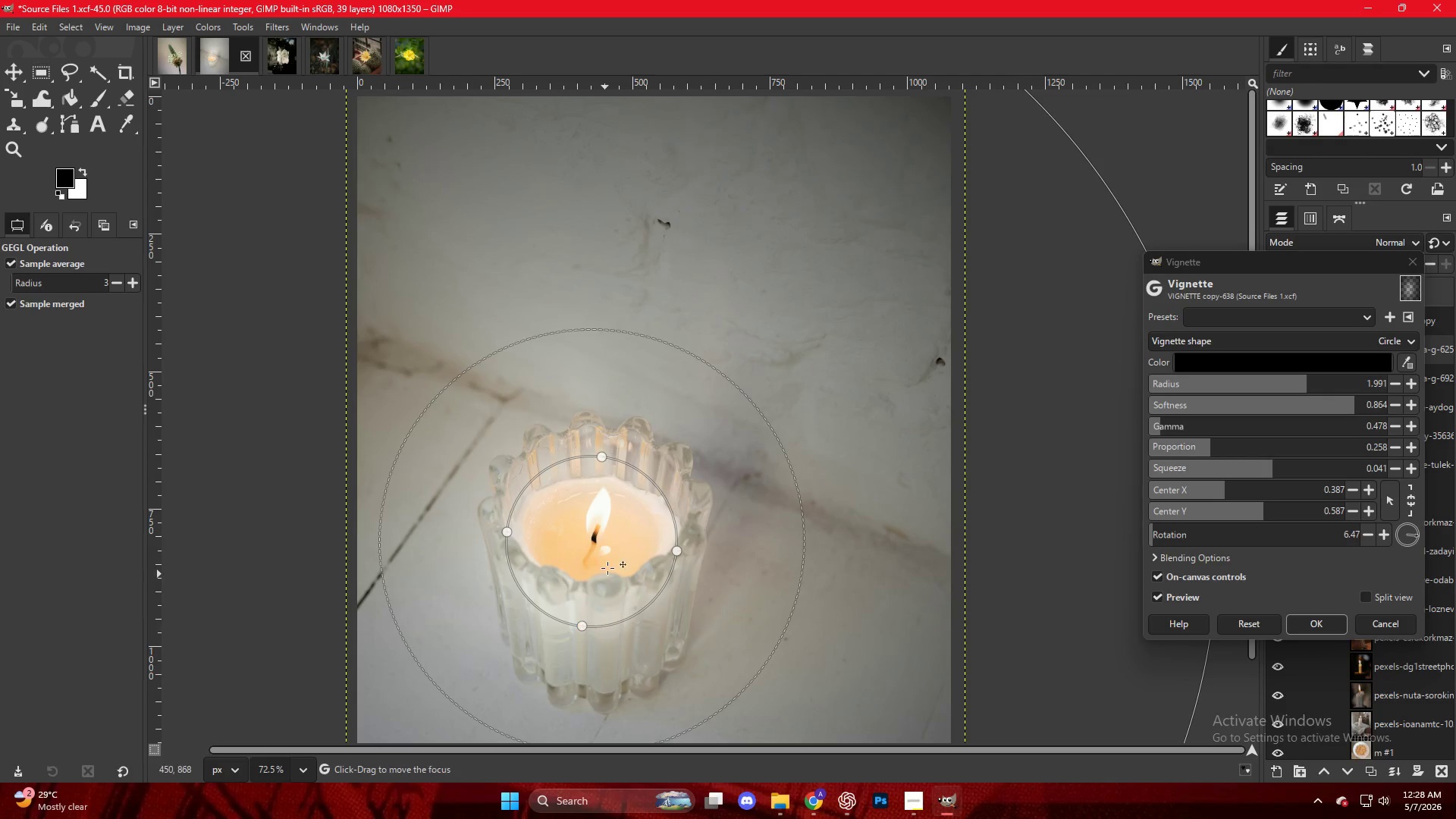 
left_click_drag(start_coordinate=[607, 563], to_coordinate=[611, 535])
 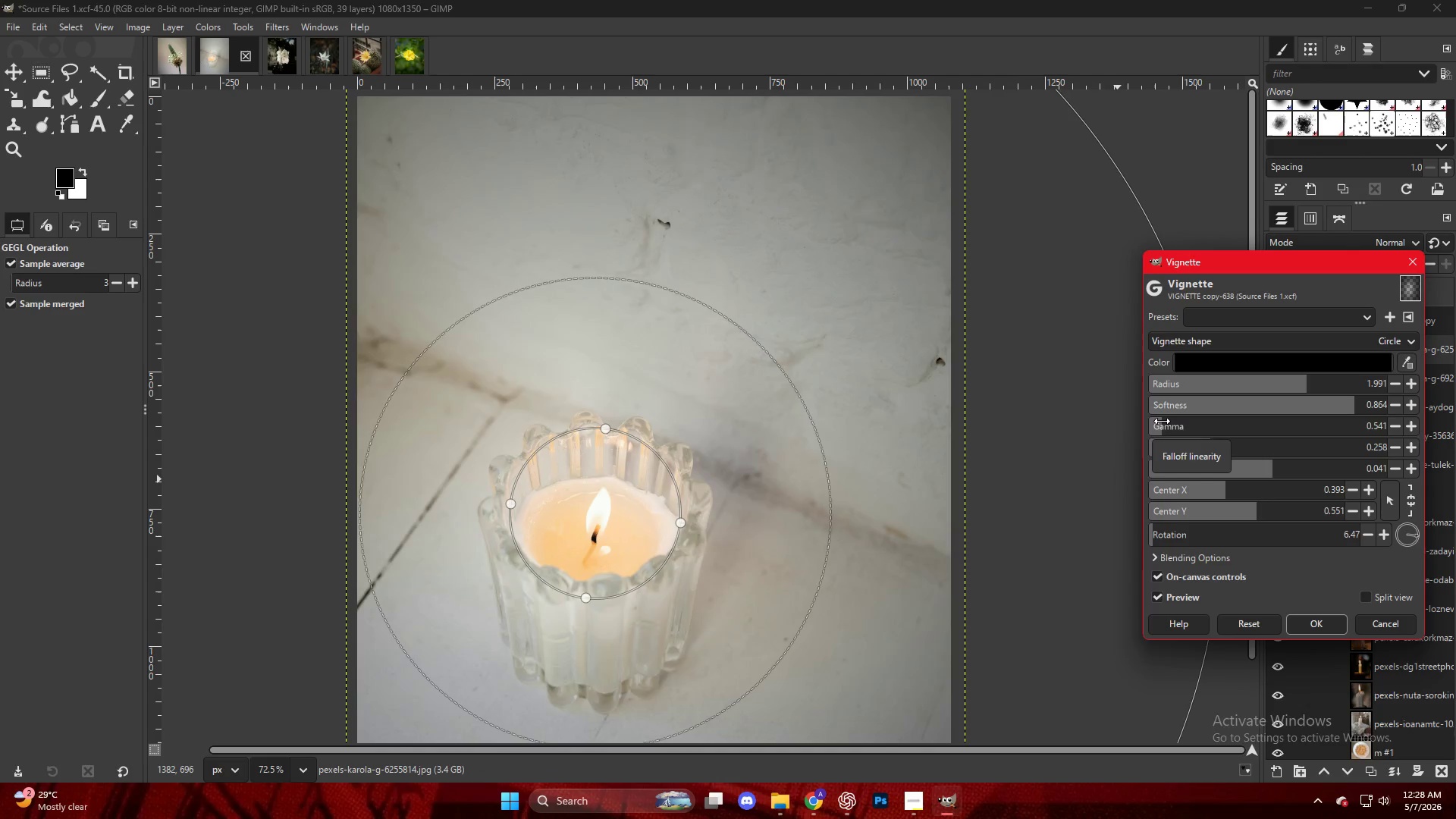 
key(NumpadEnter)
 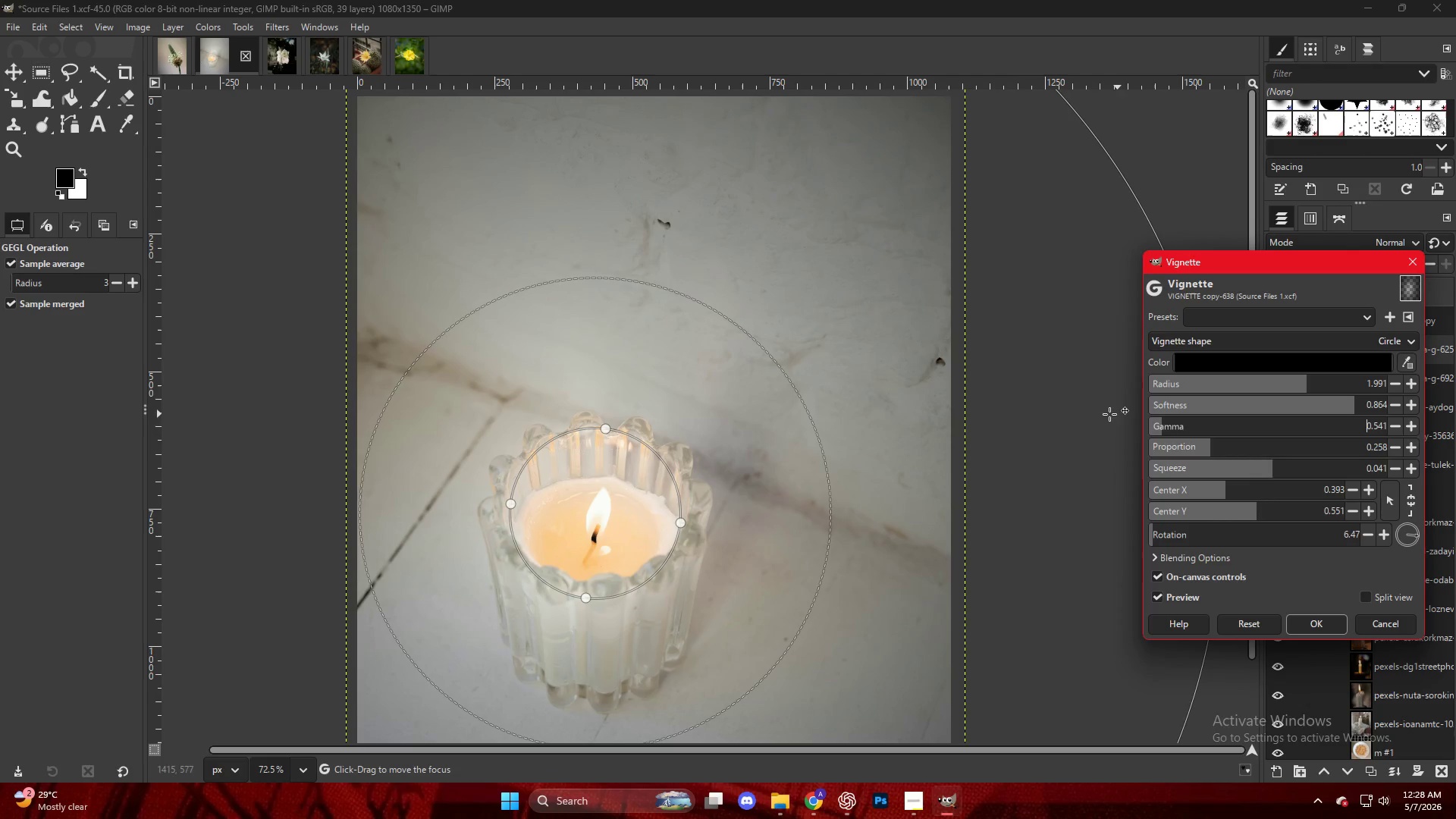 
hold_key(key=ControlLeft, duration=0.36)
scroll: coordinate [860, 452], scroll_direction: down, amount: 4.0
 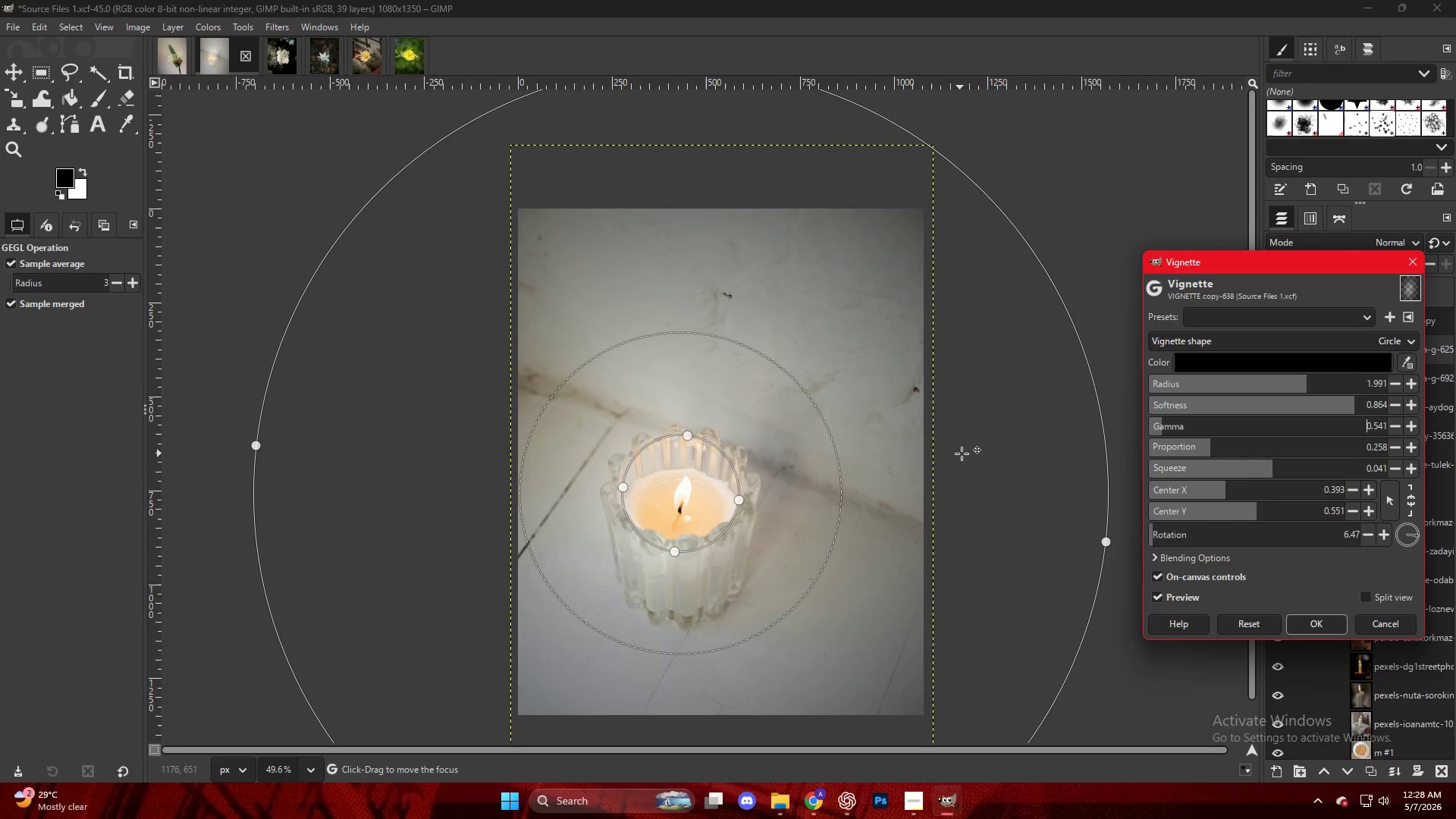 
key(NumpadEnter)
 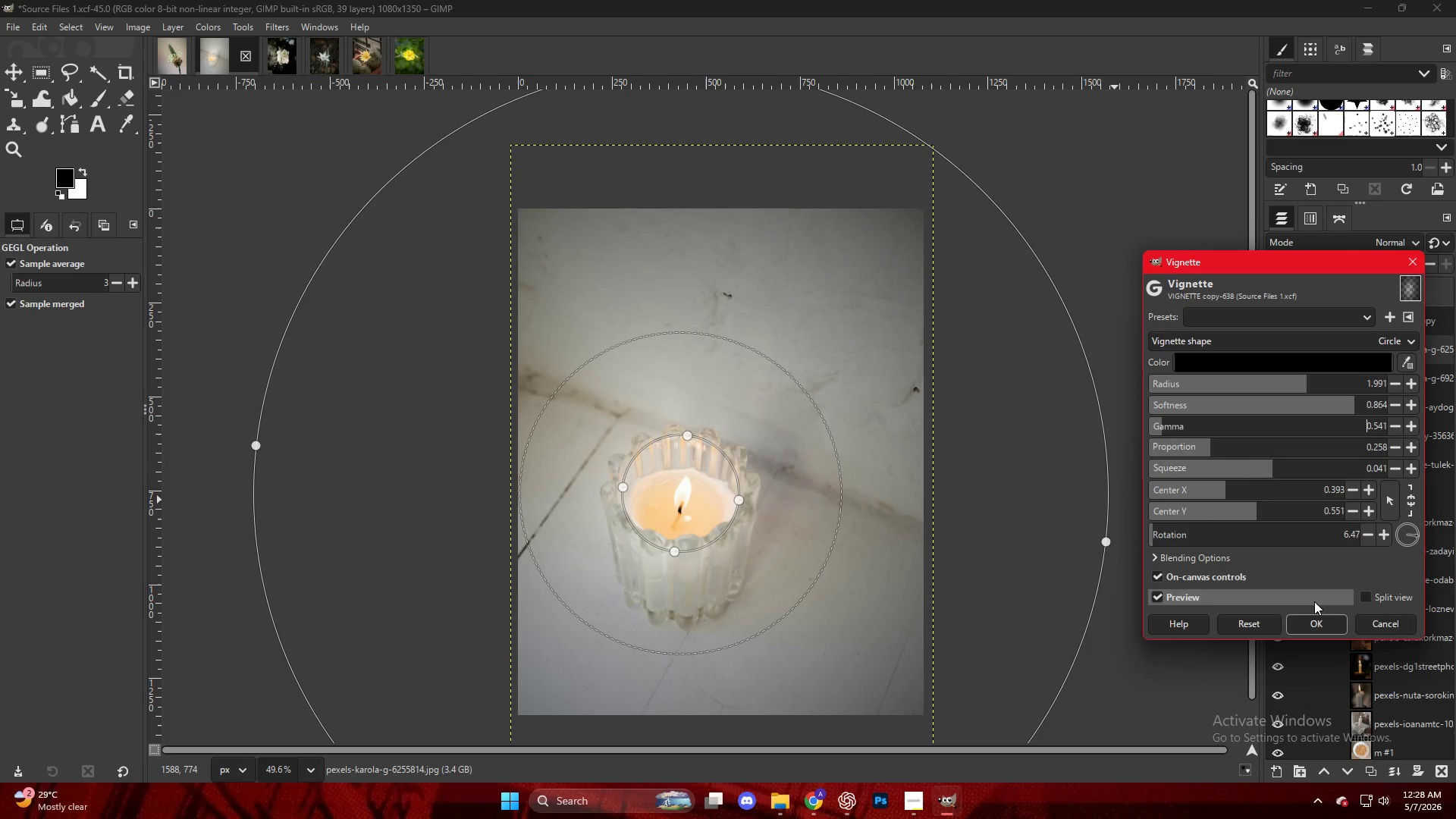 
left_click([1314, 621])
 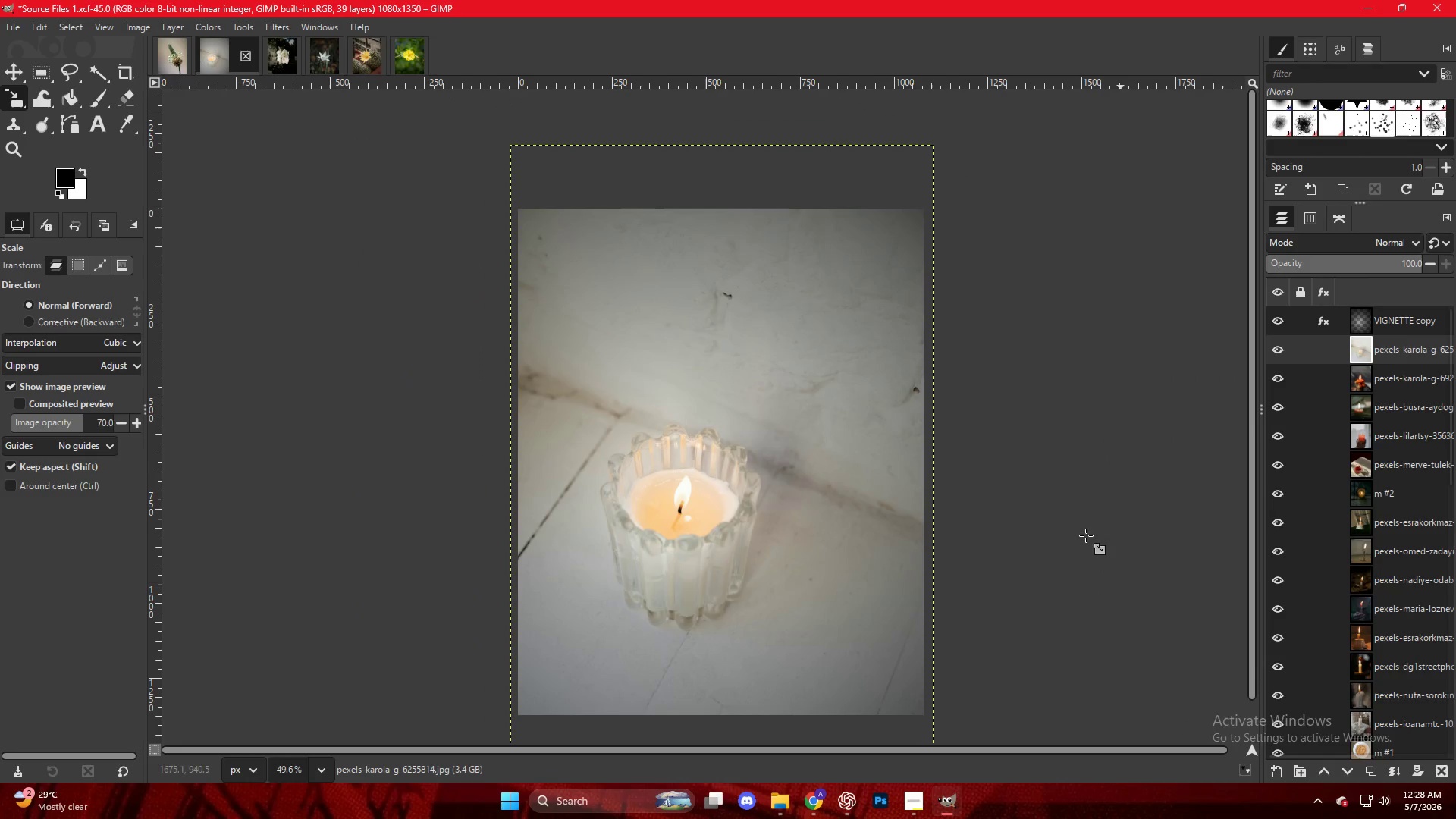 
key(Control+ControlLeft)
 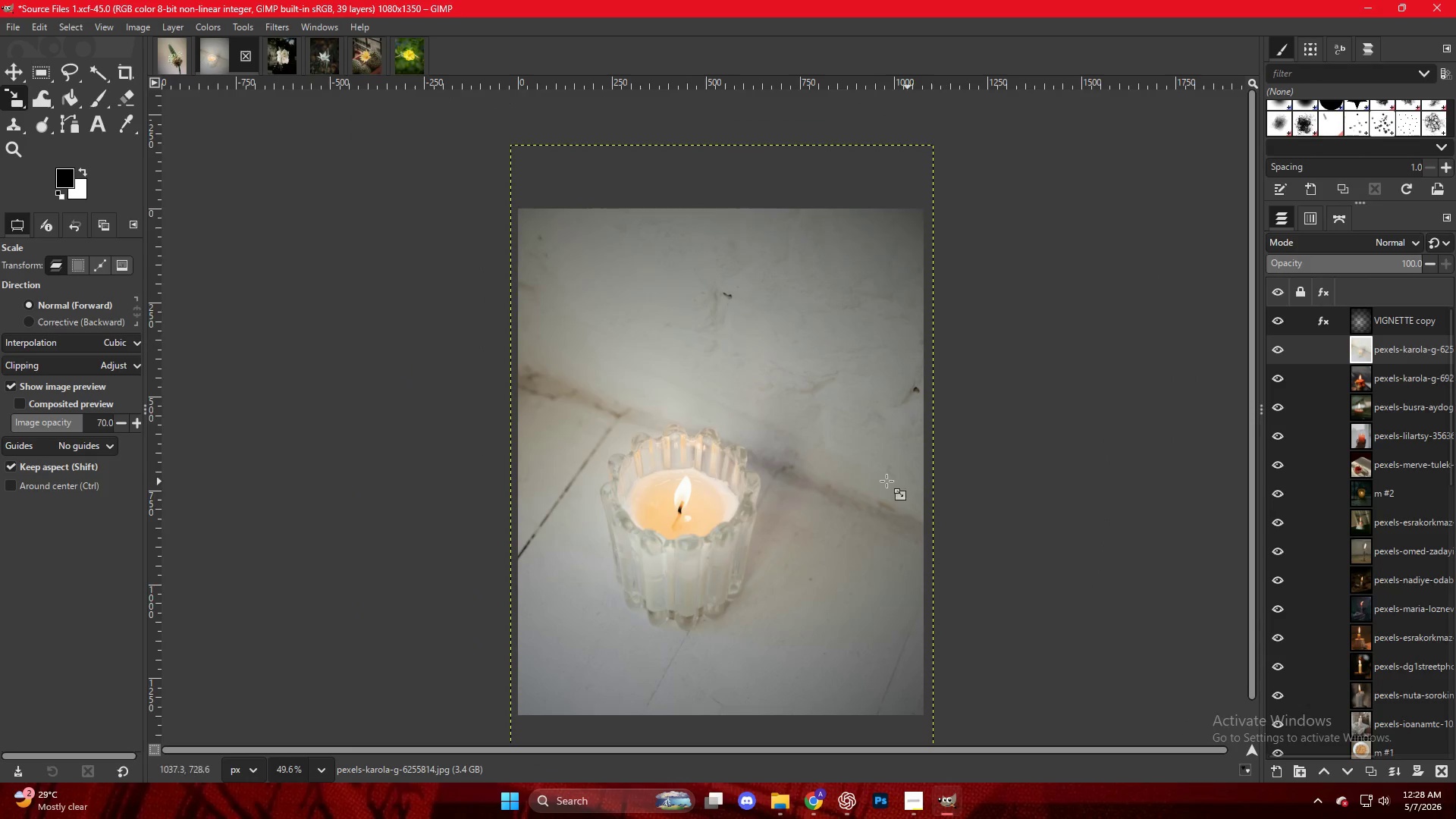 
scroll: coordinate [871, 479], scroll_direction: up, amount: 3.0
 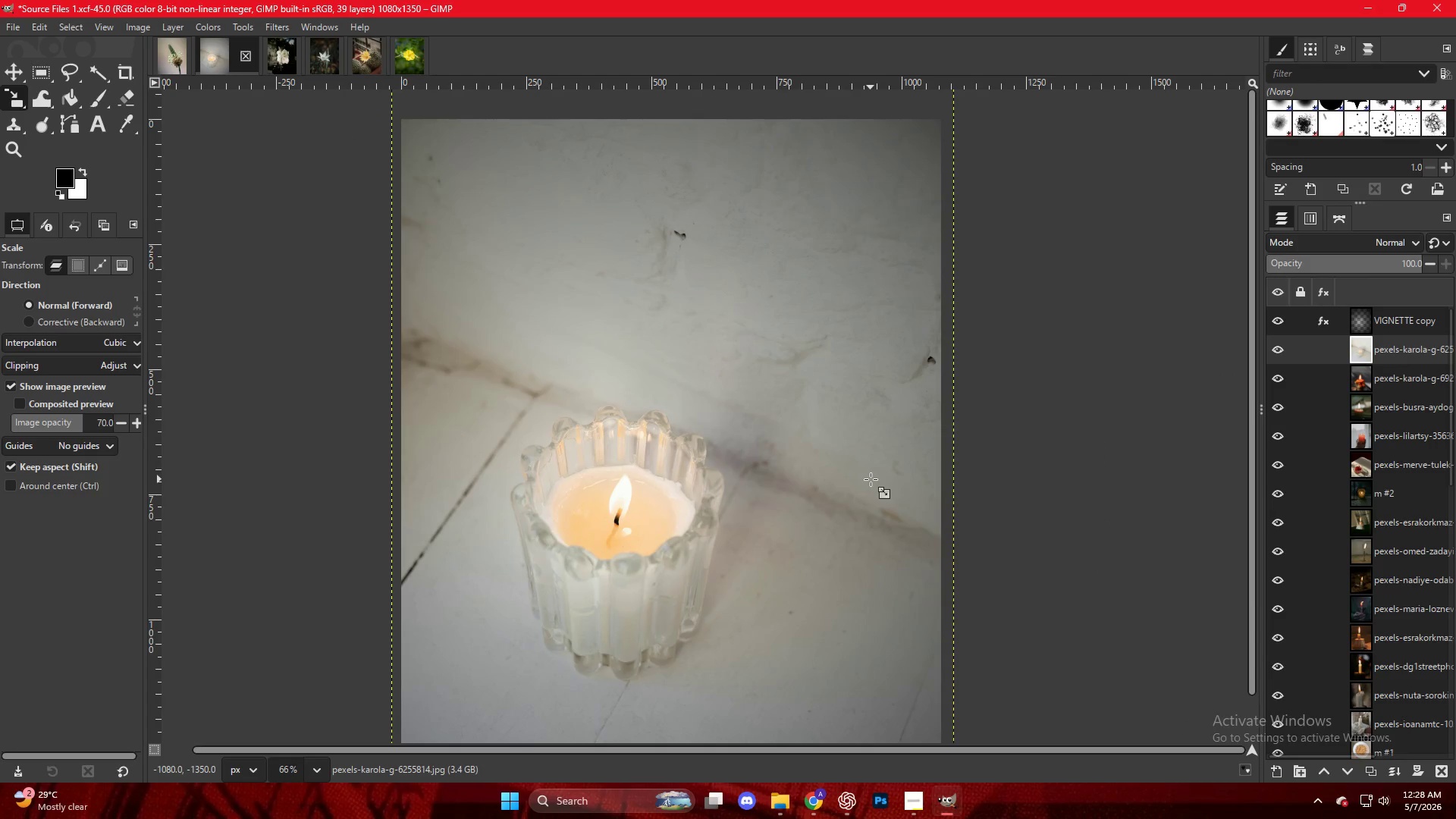 
key(Control+Shift+E)
 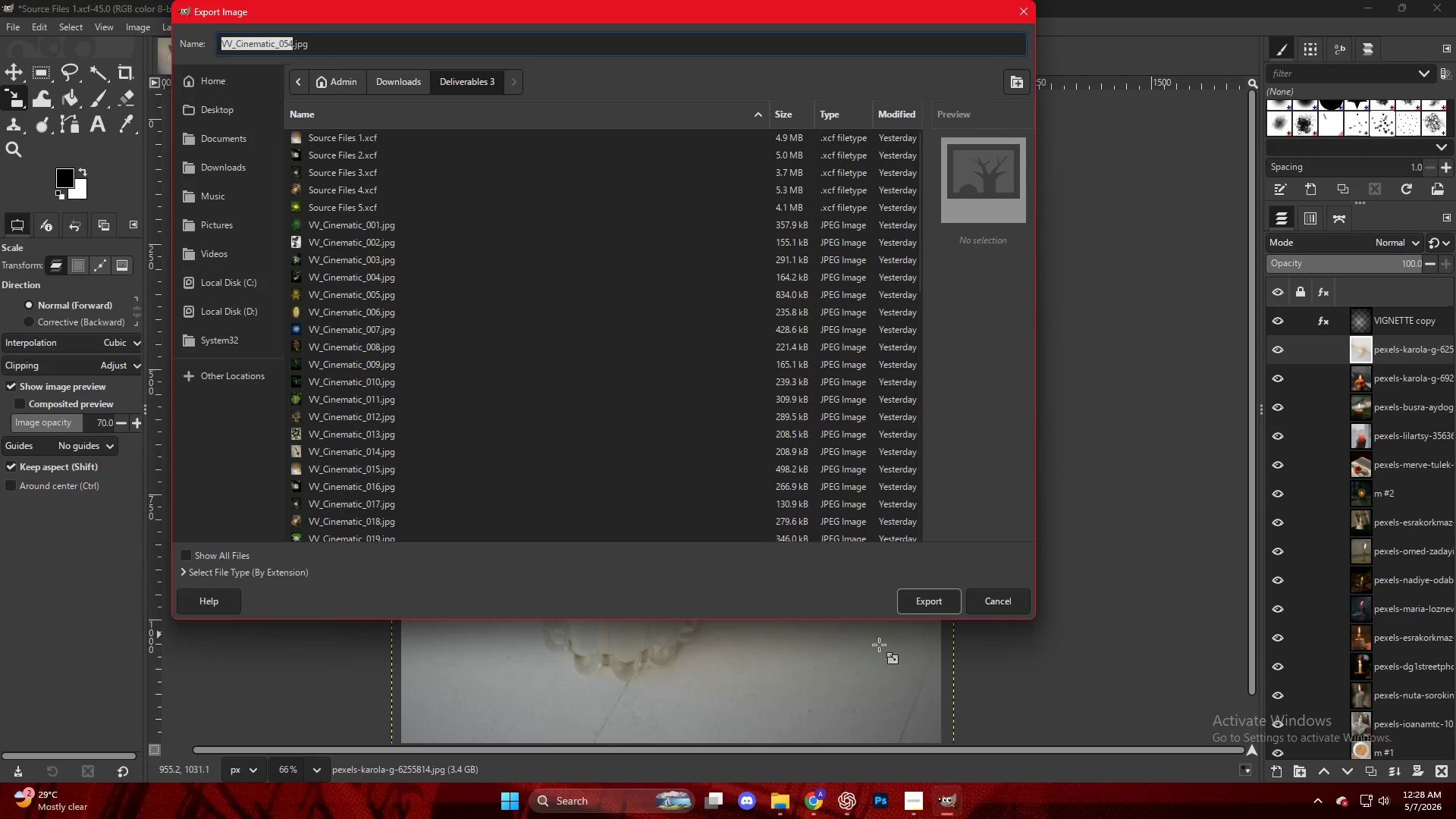 
scroll: coordinate [468, 510], scroll_direction: down, amount: 16.0
 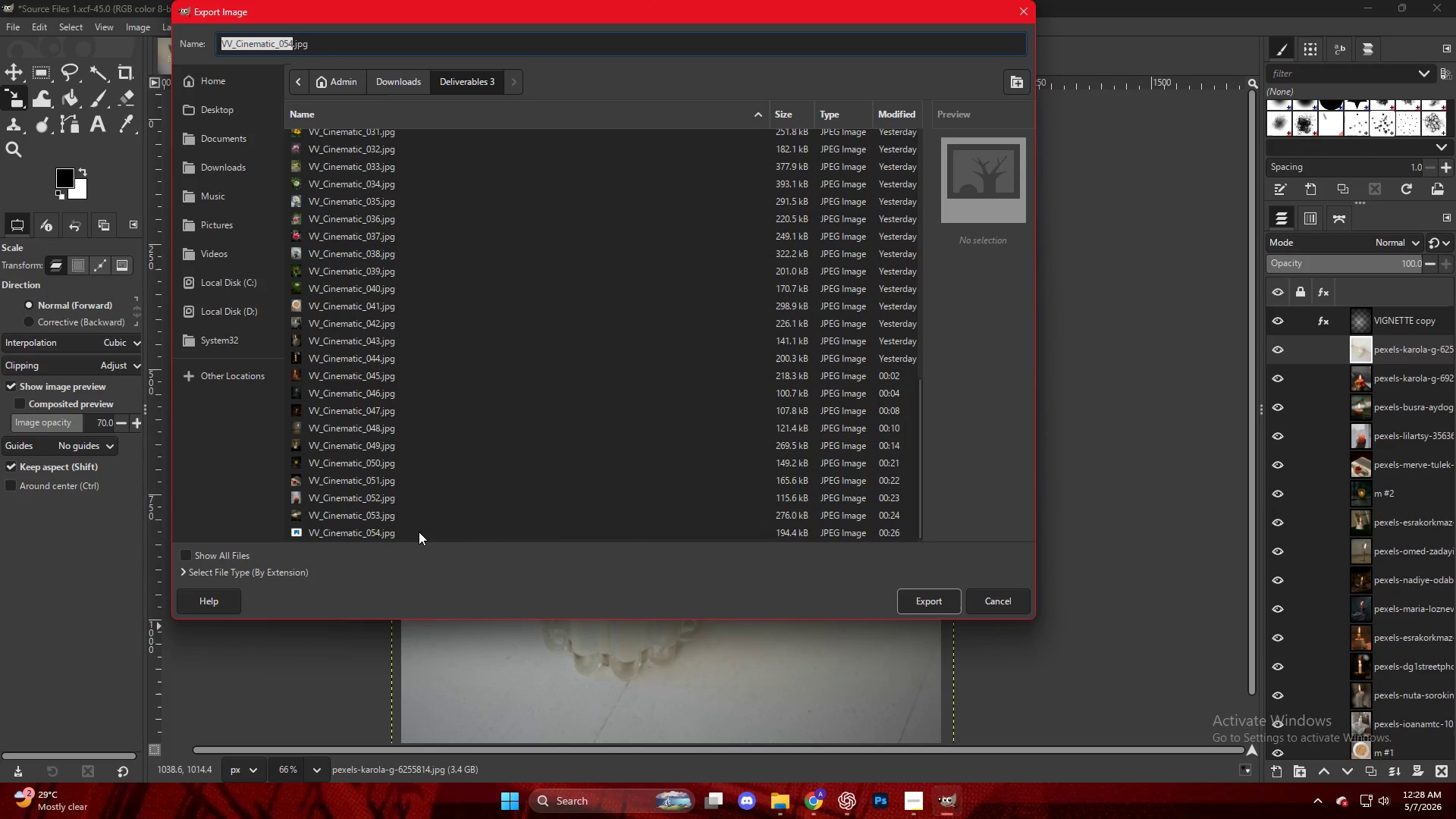 
left_click([418, 532])
 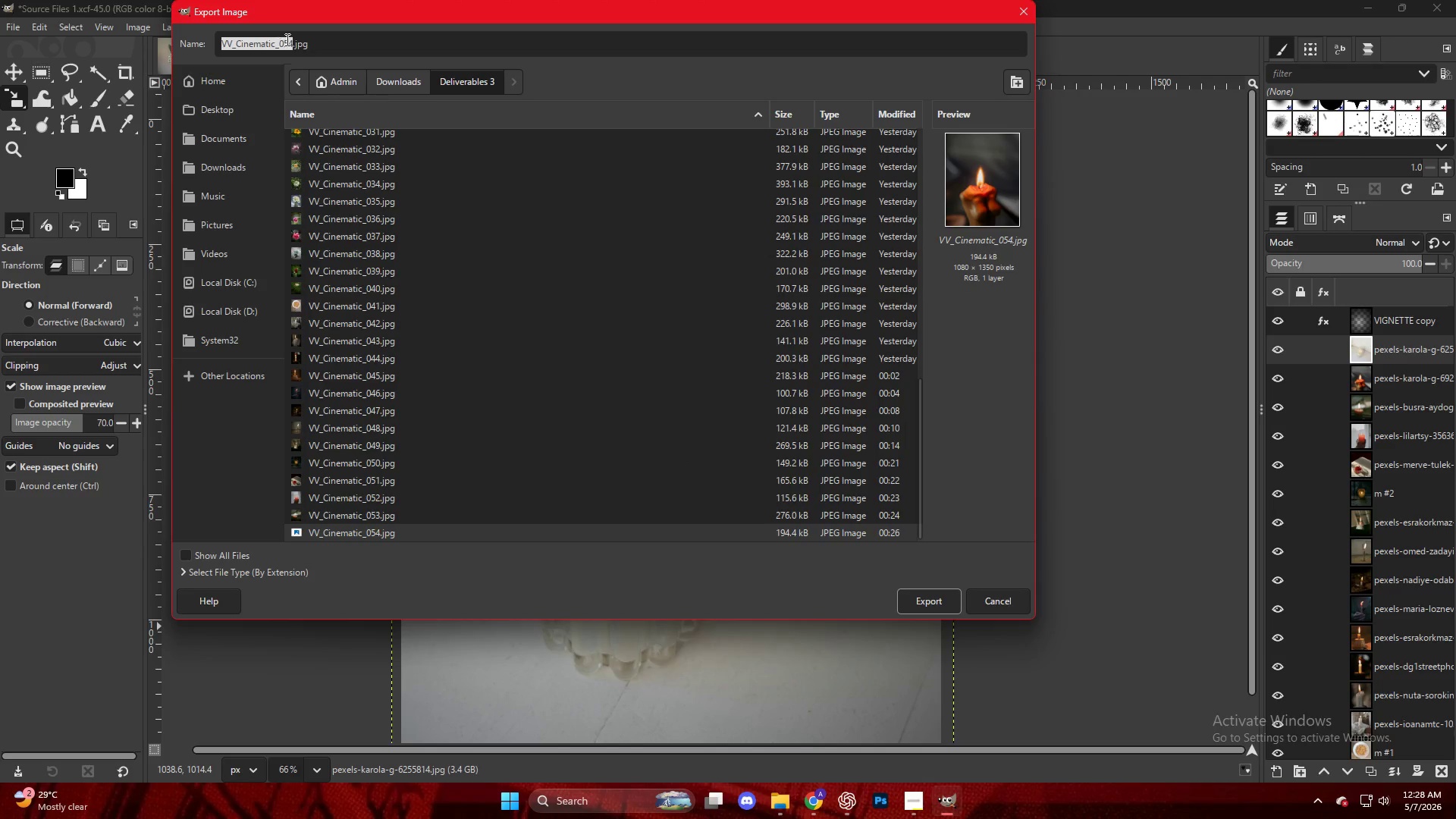 
left_click([291, 40])
 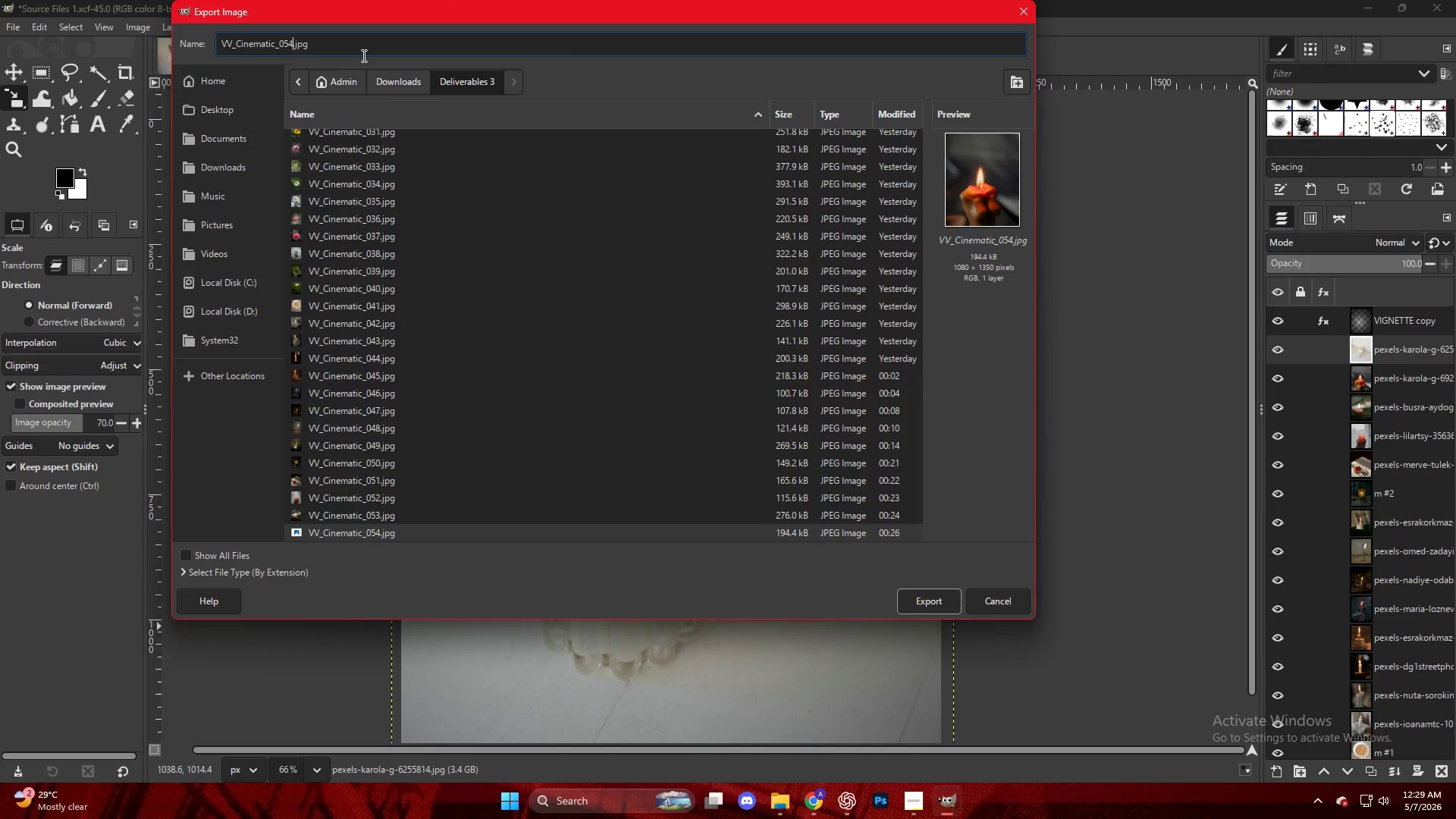 
key(ArrowLeft)
 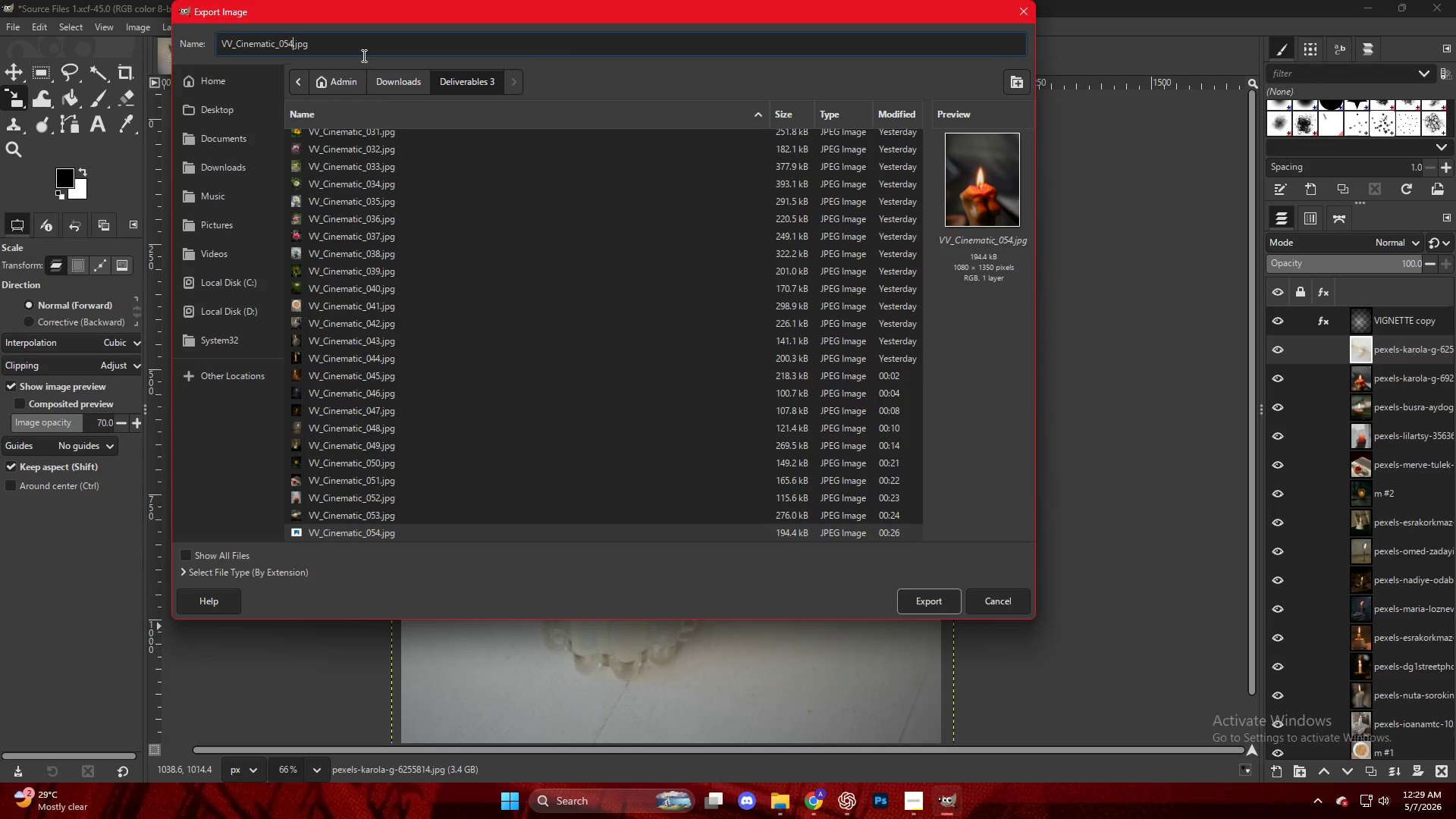 
key(ArrowRight)
 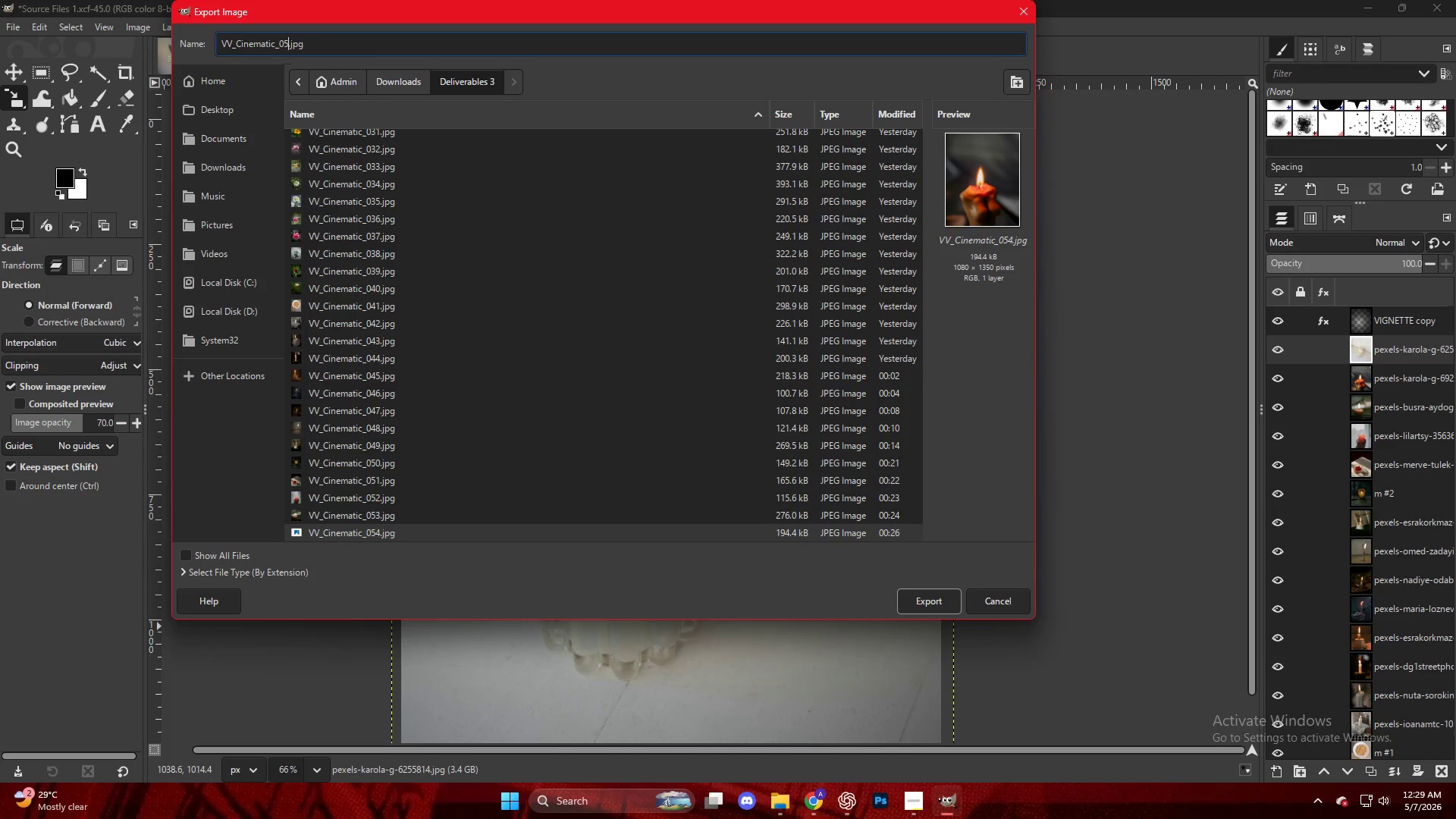 
key(Backspace)
 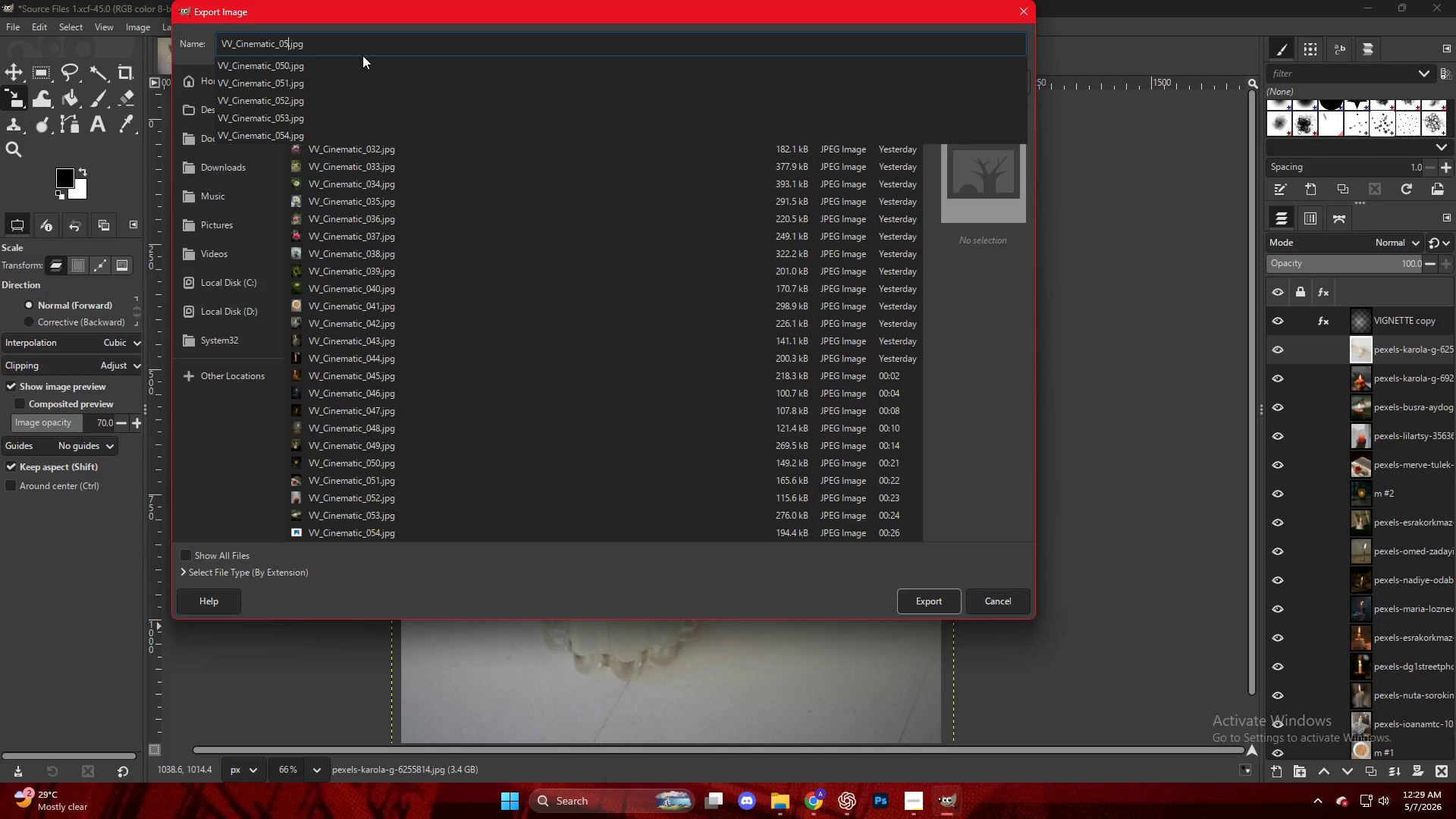 
key(Numpad5)
 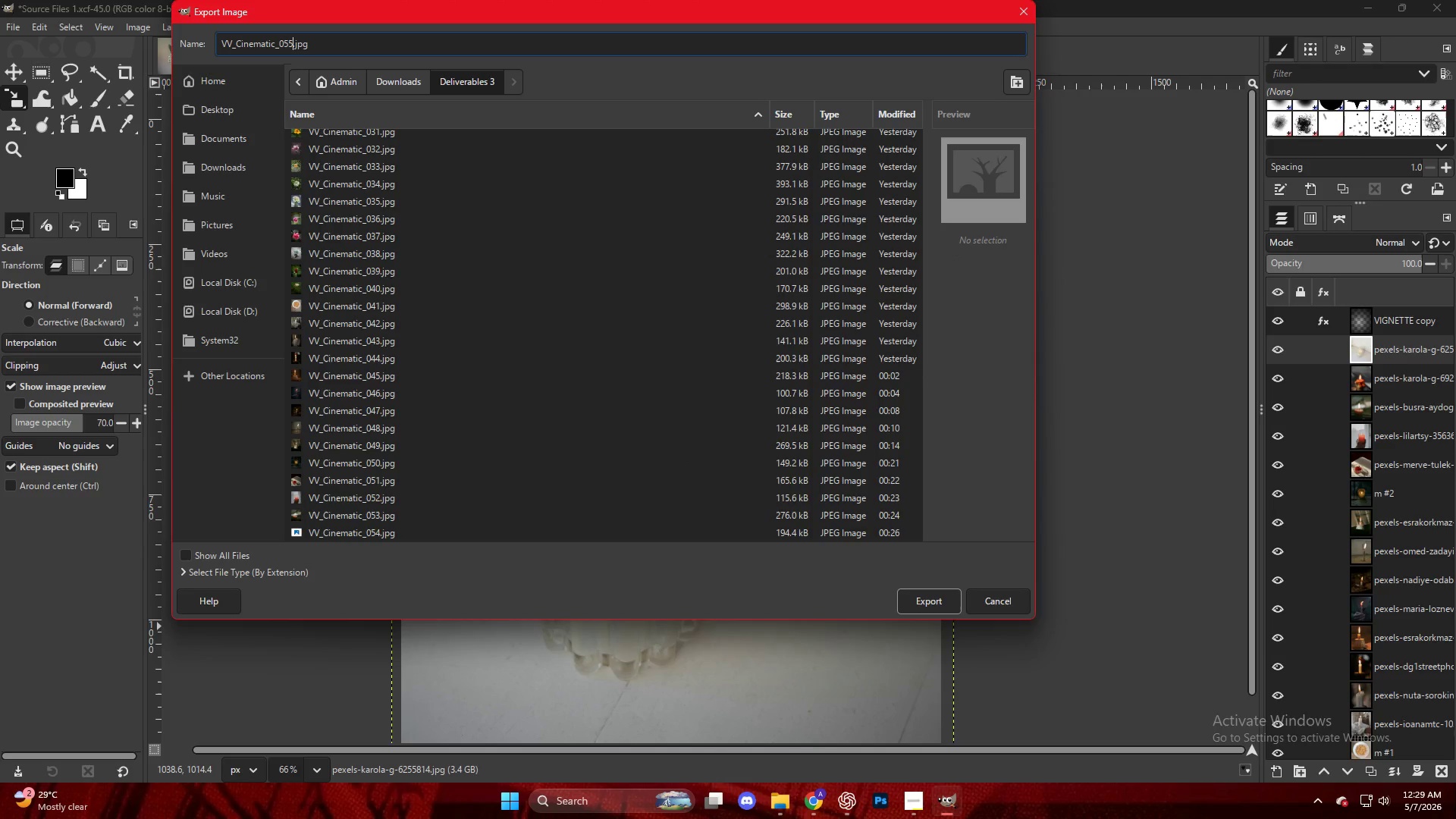 
key(NumpadEnter)
 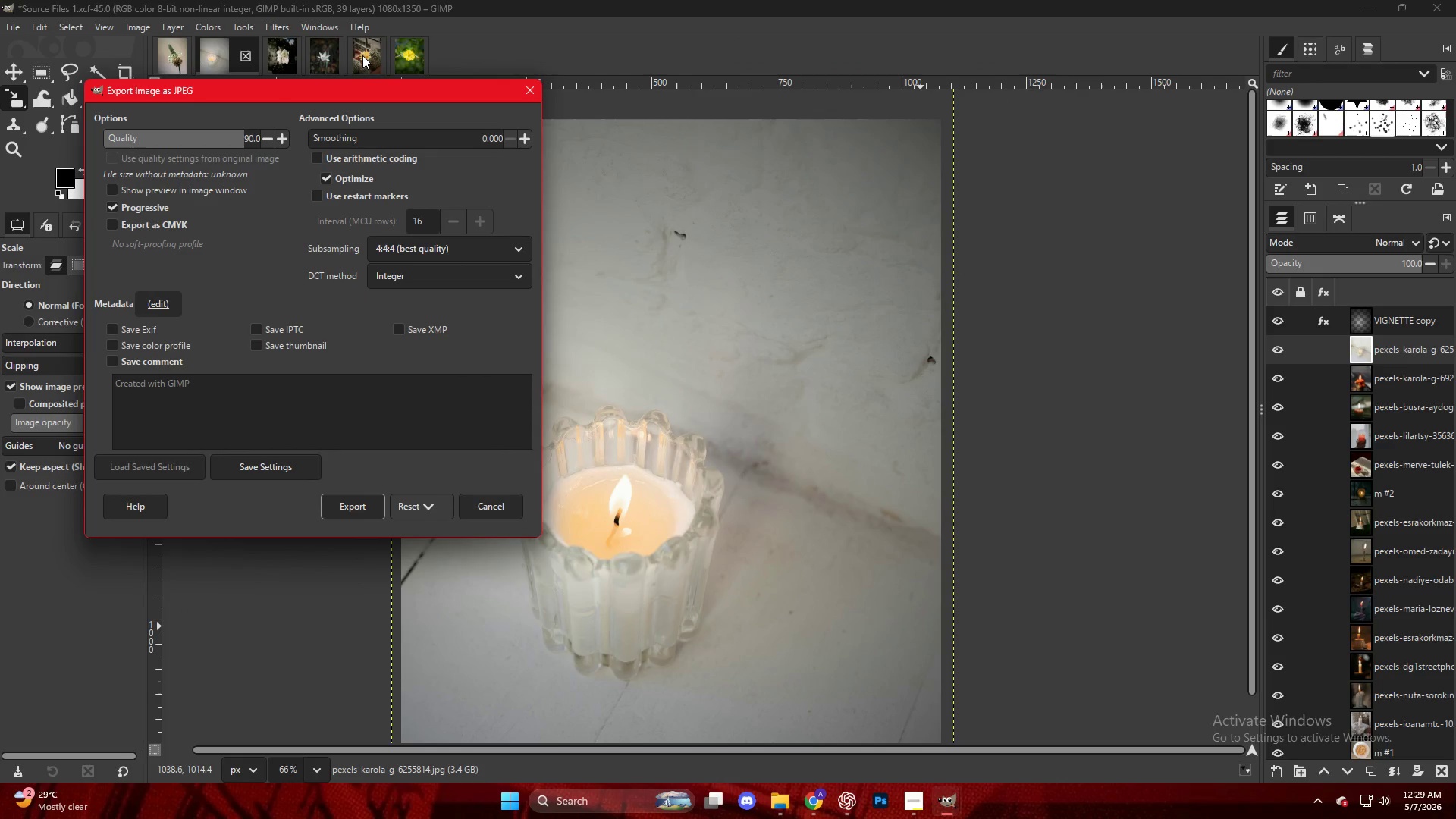 
wait(9.86)
 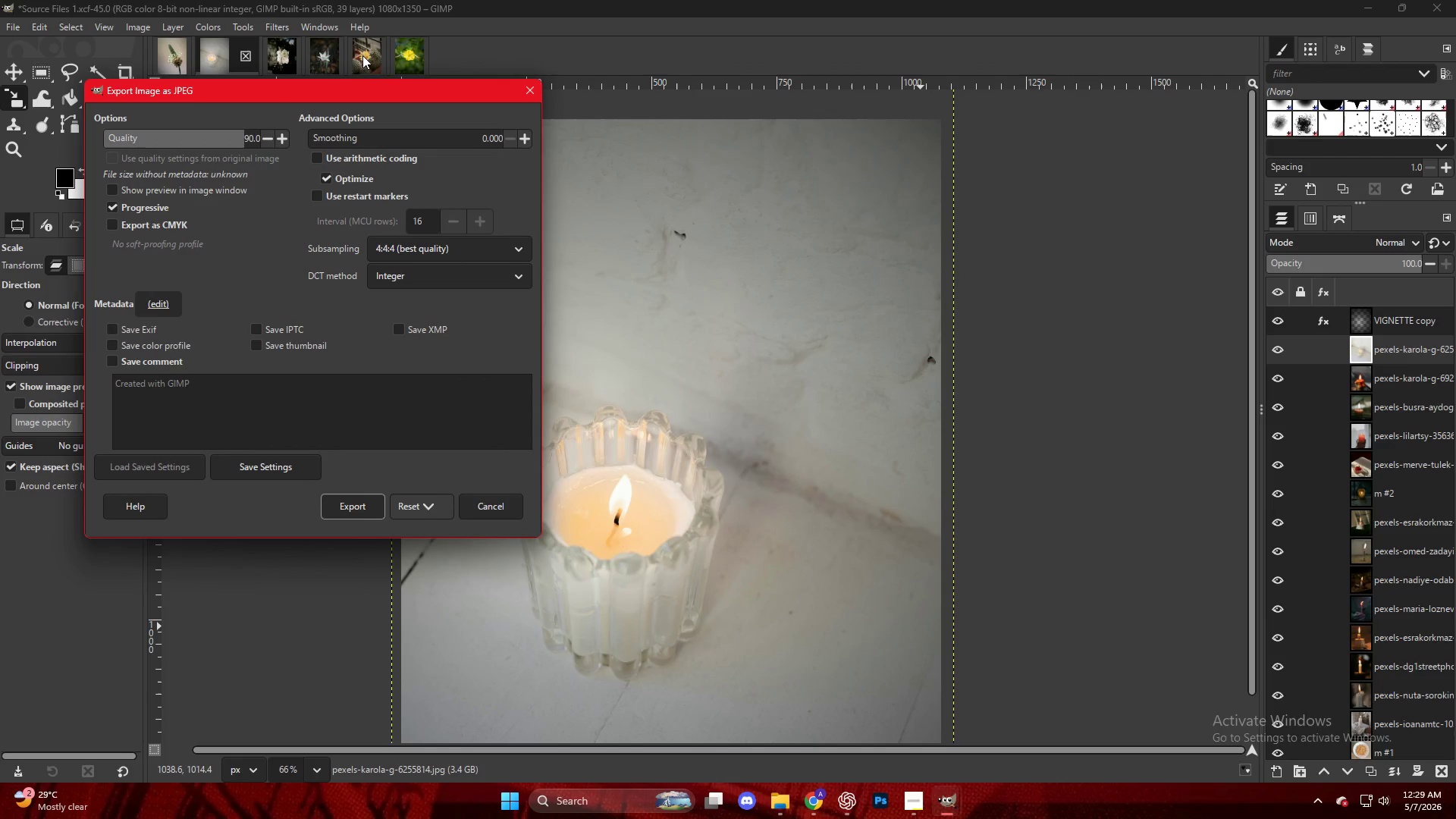 
key(NumpadEnter)
 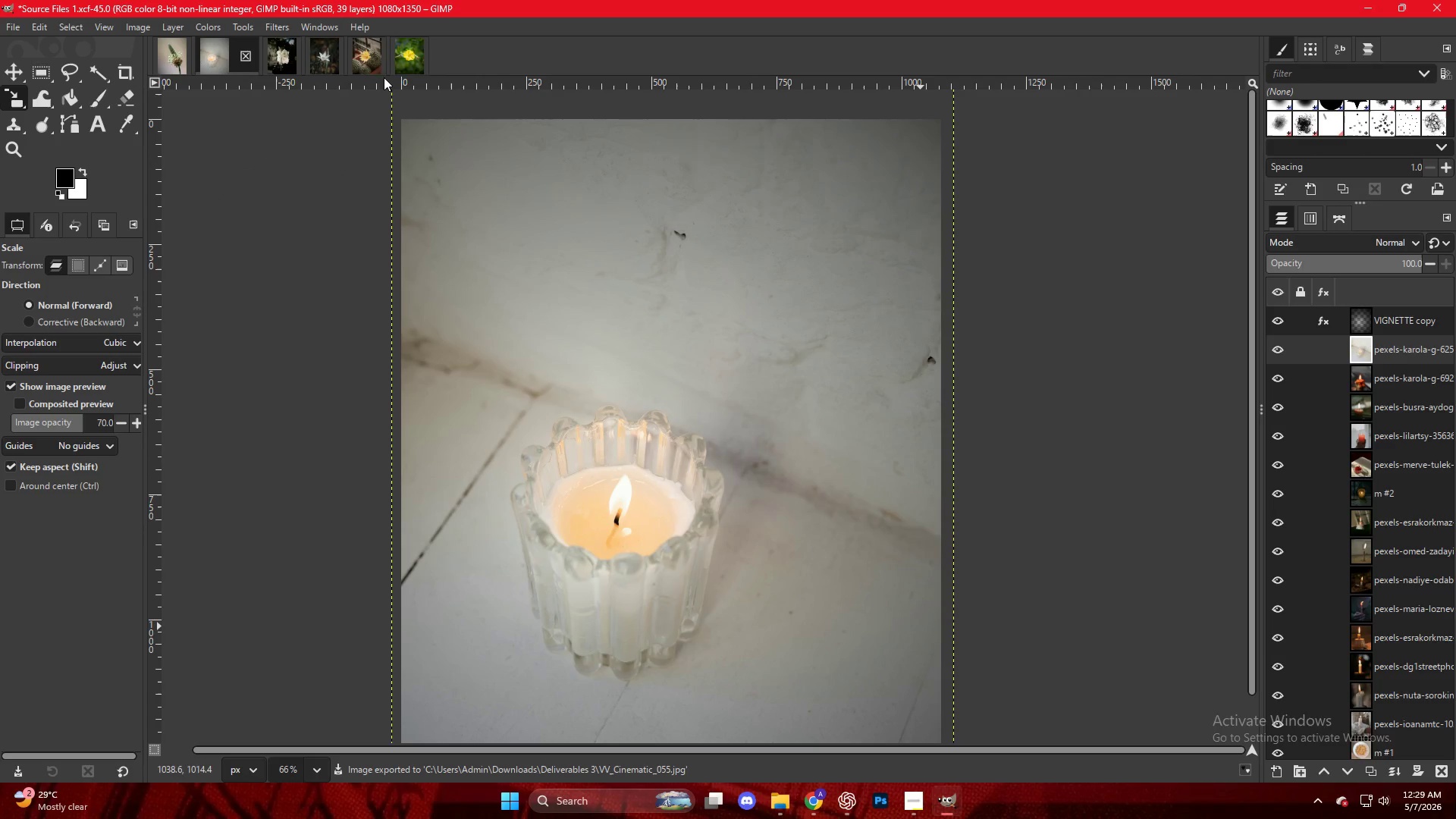 
hold_key(key=ControlLeft, duration=0.31)
scroll: coordinate [381, 143], scroll_direction: down, amount: 5.0
 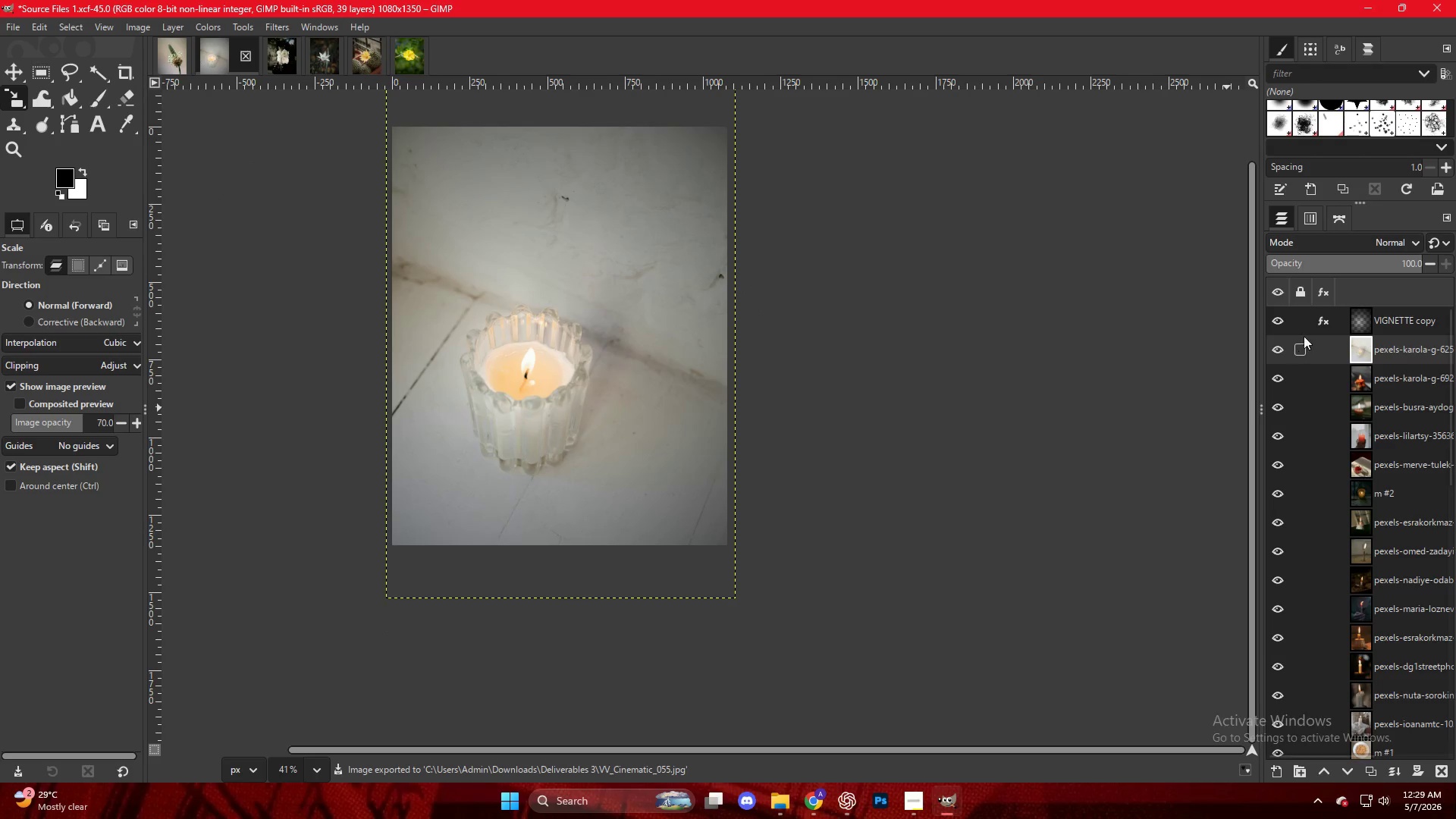 
left_click([1315, 322])
 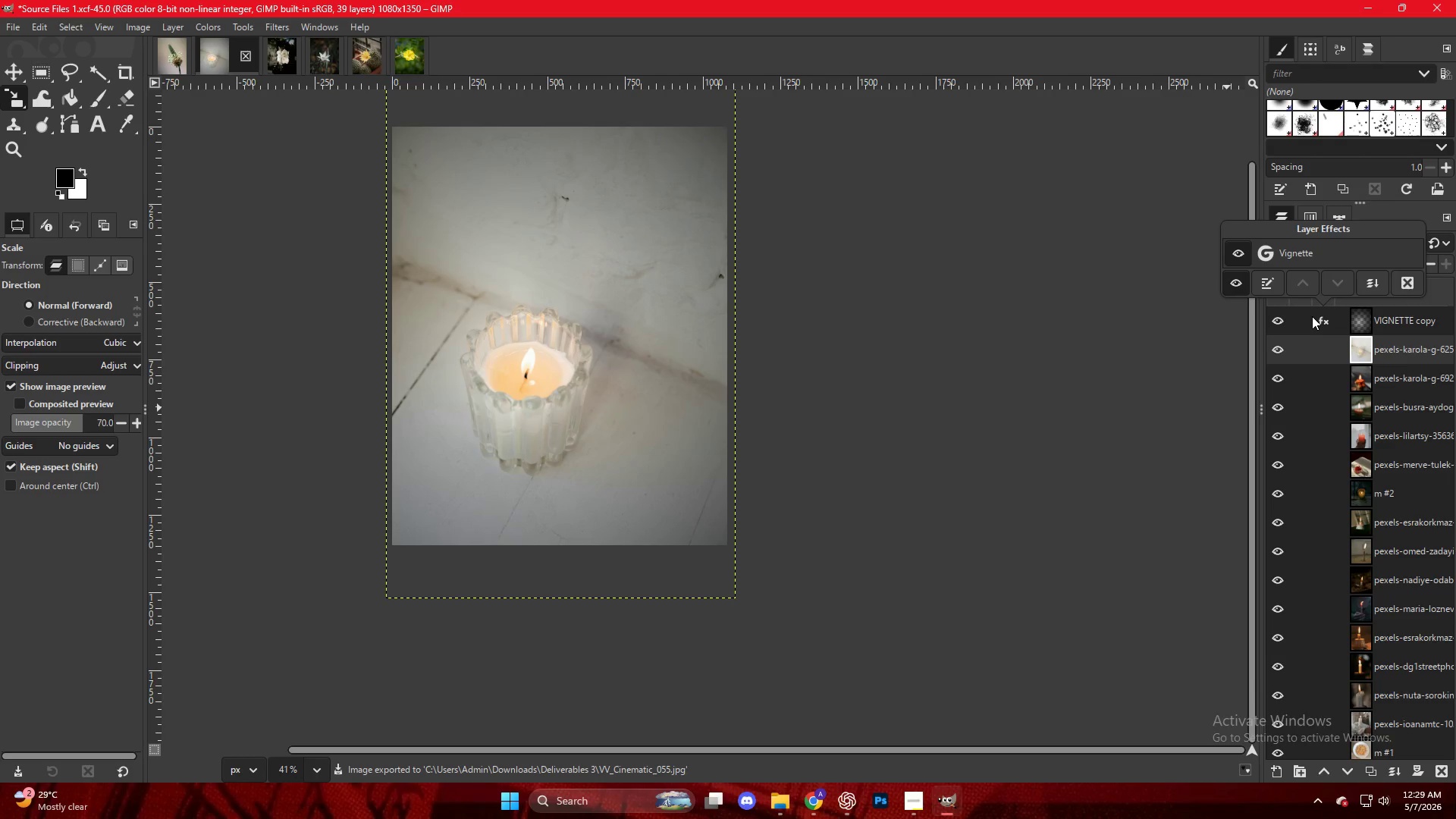 
wait(8.89)
 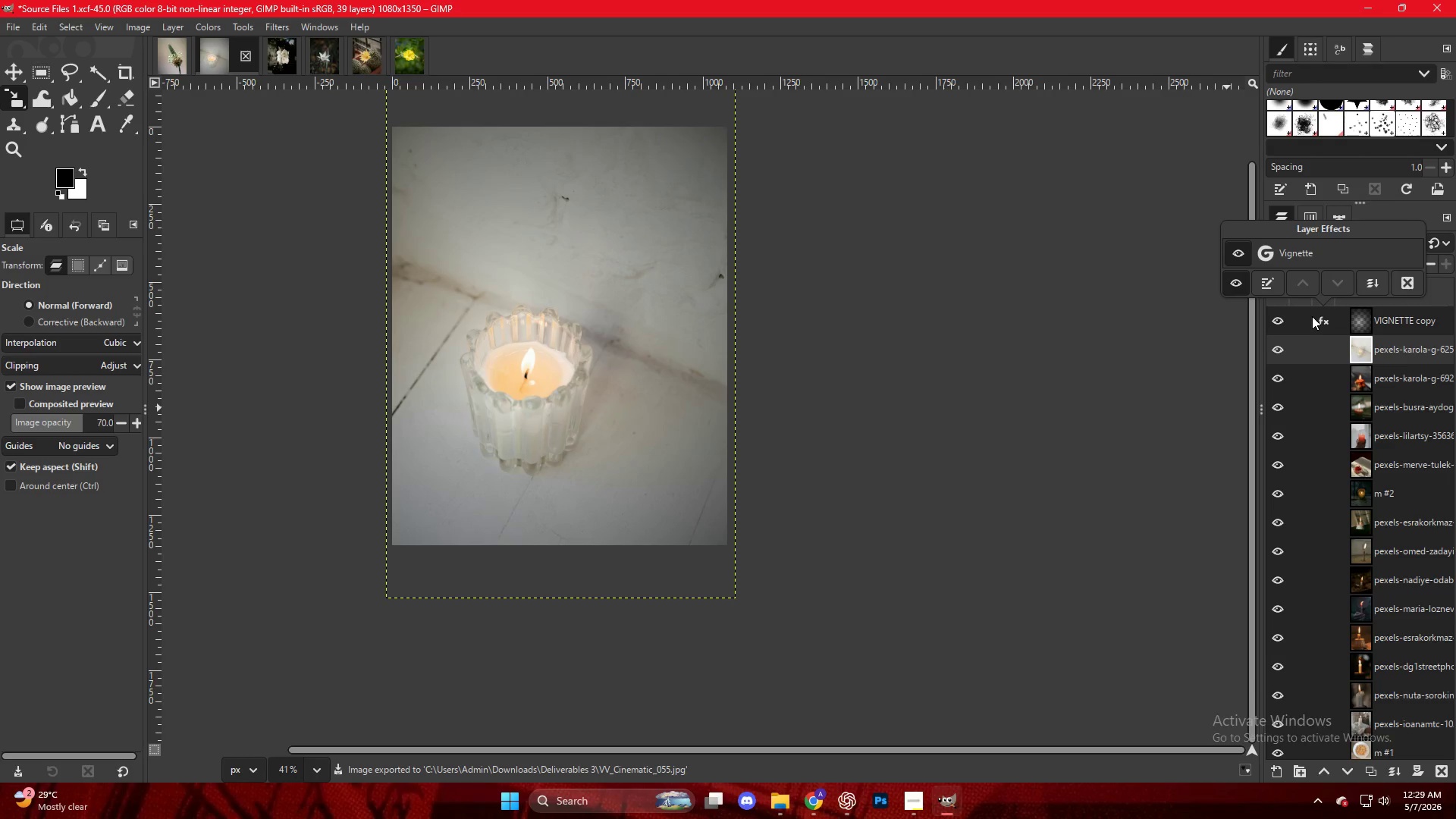 
scroll: coordinate [1315, 507], scroll_direction: down, amount: 15.0
 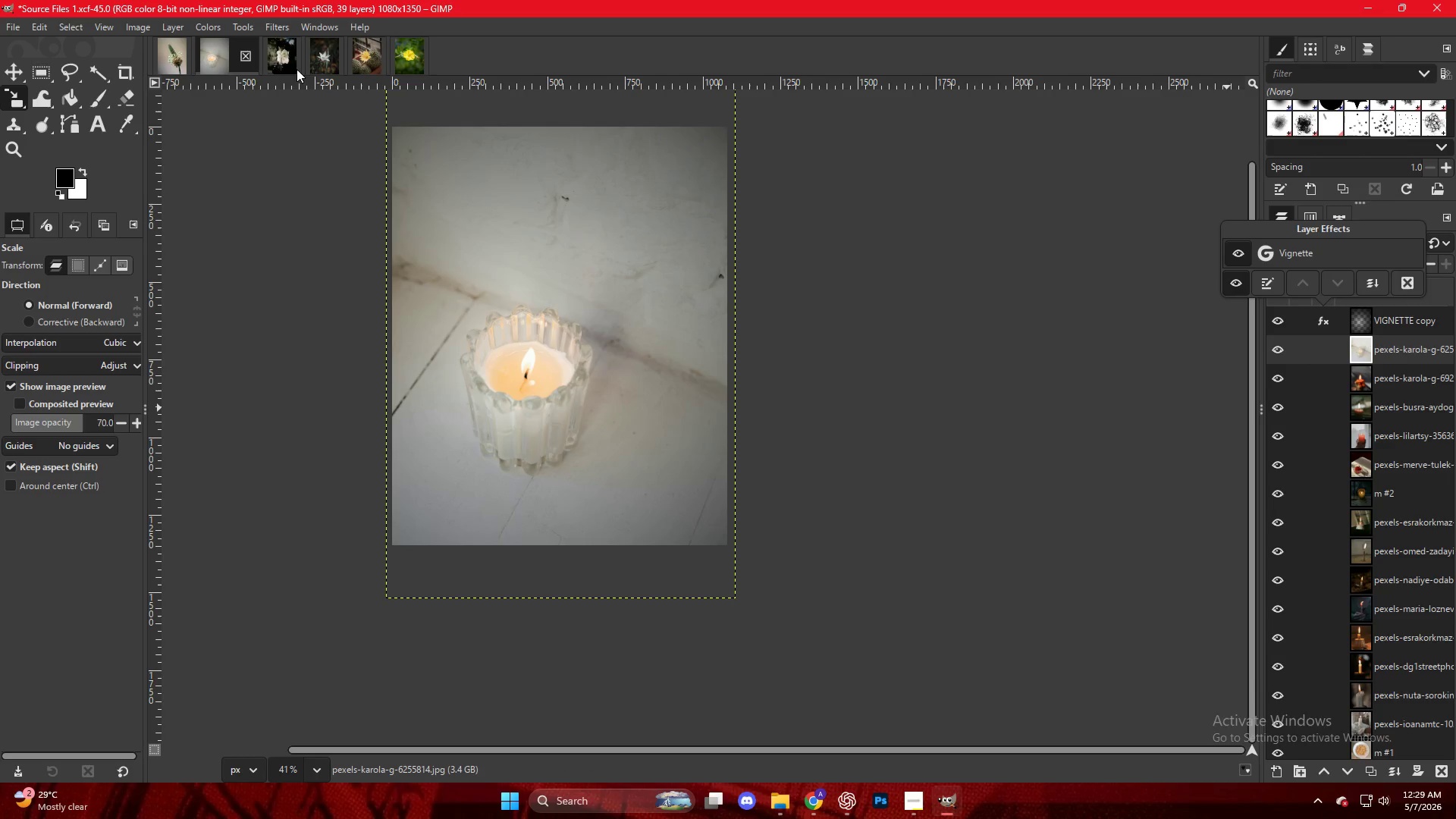 
left_click([275, 60])
 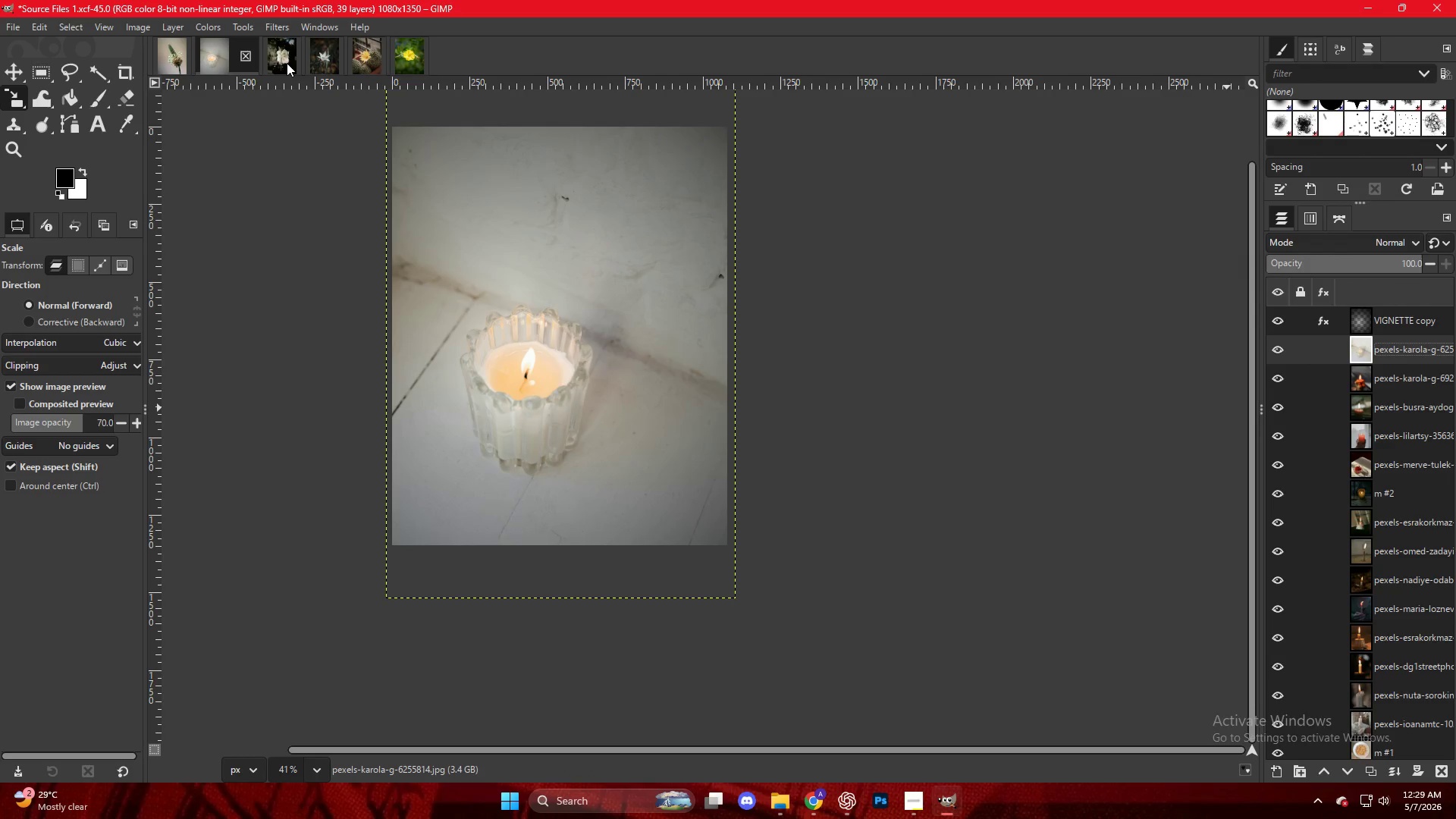 
left_click([282, 61])
 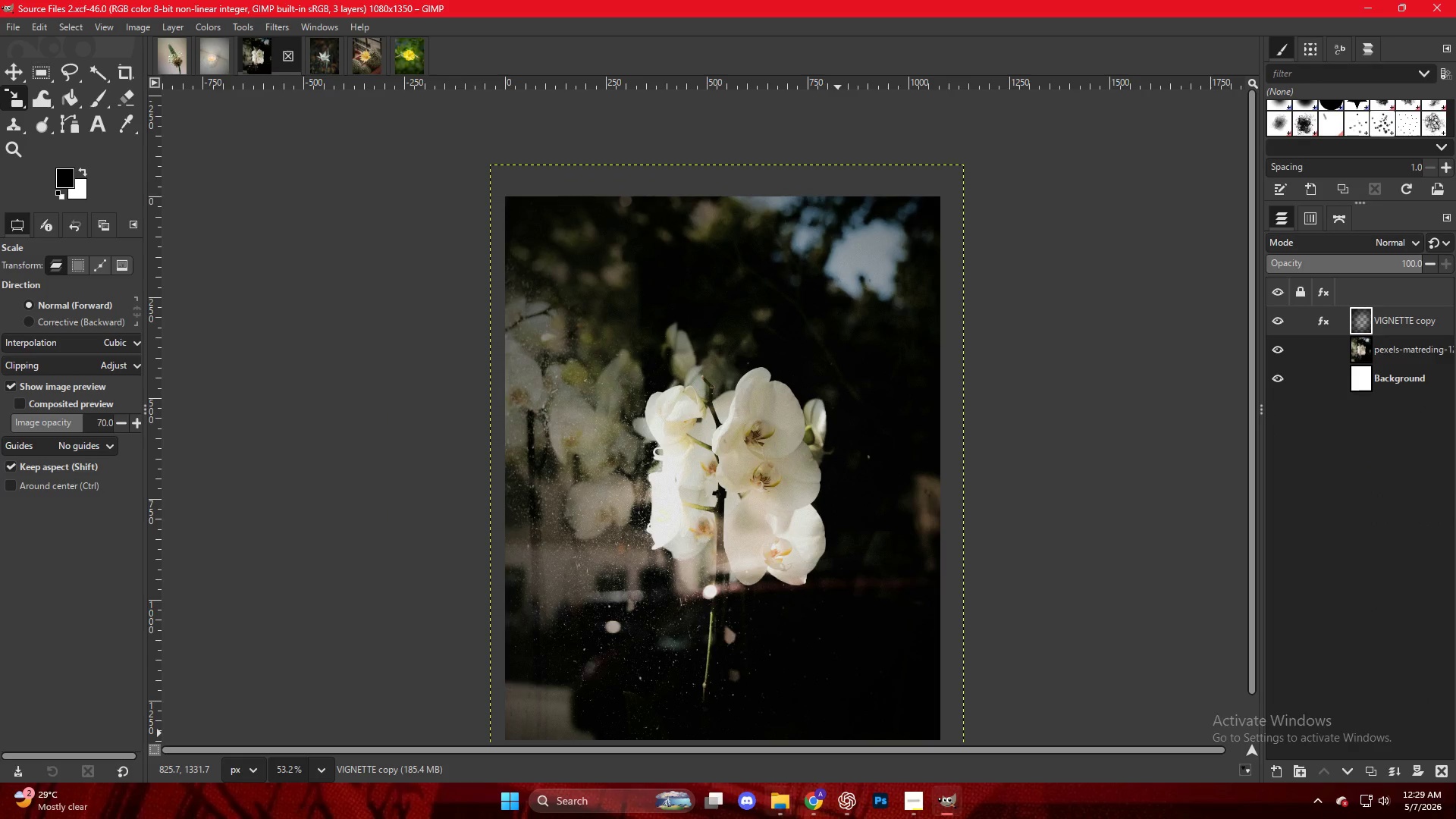 
left_click([813, 799])
 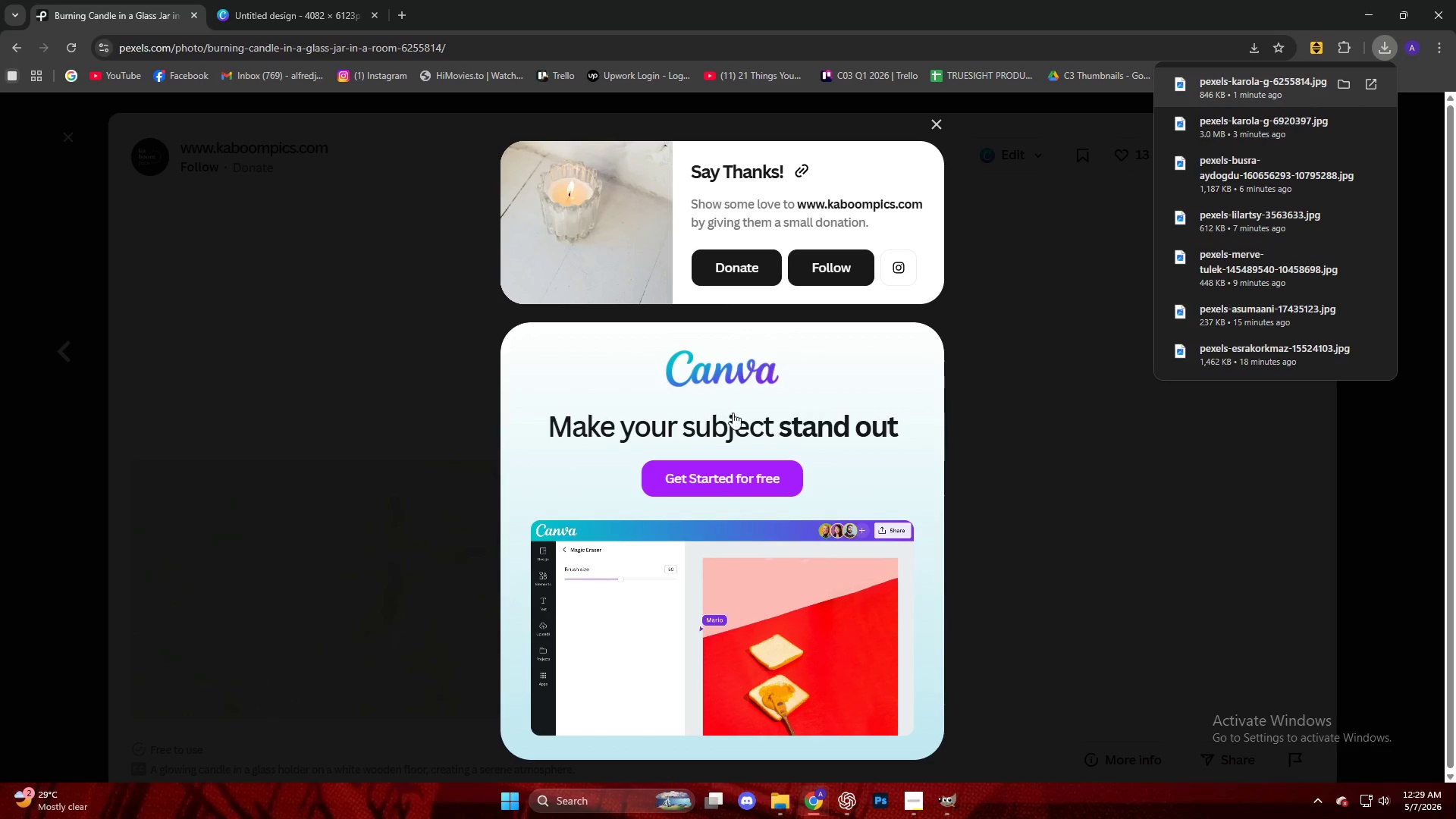 
left_click([1112, 477])
 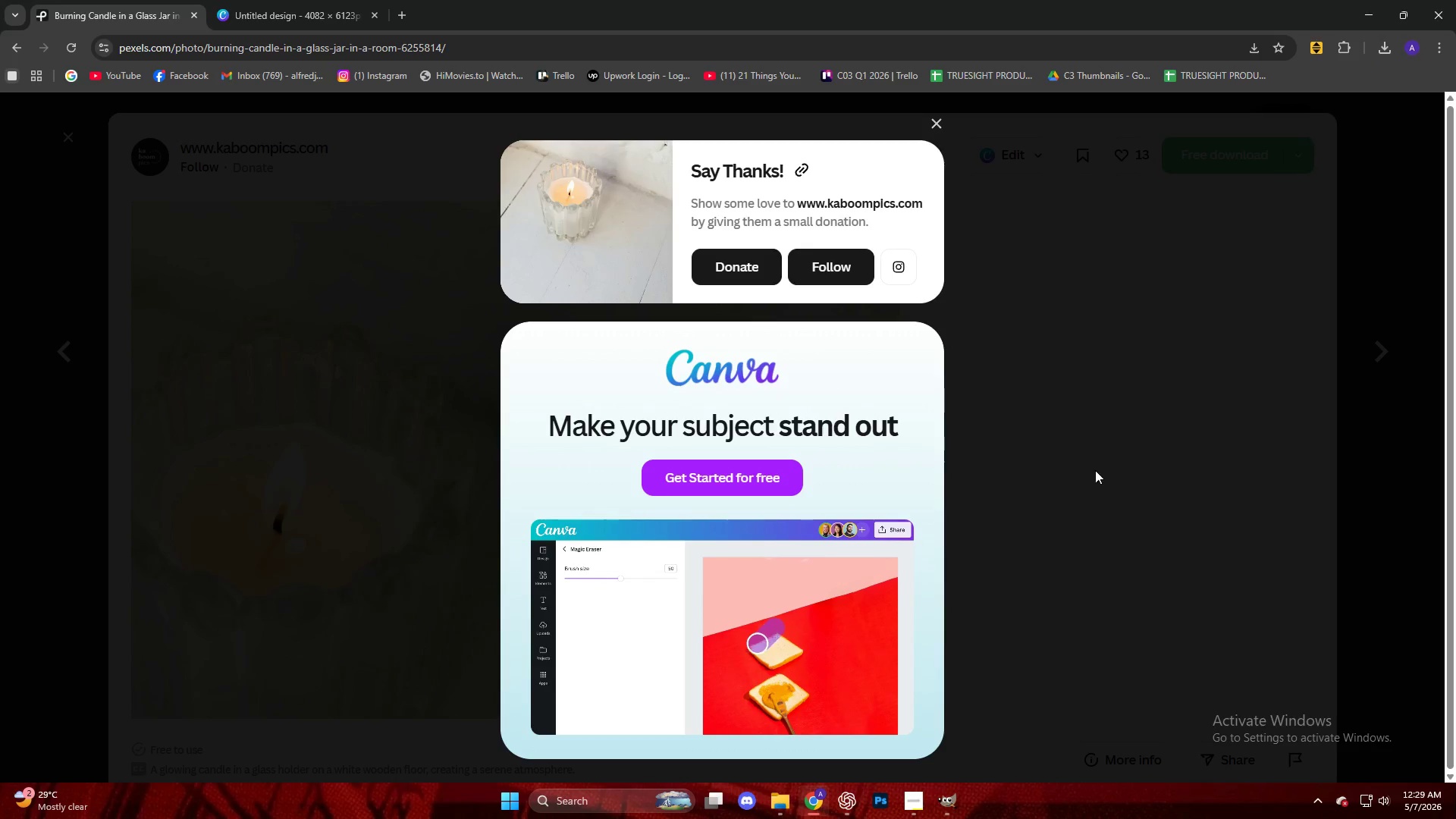 
scroll: coordinate [947, 473], scroll_direction: down, amount: 17.0
 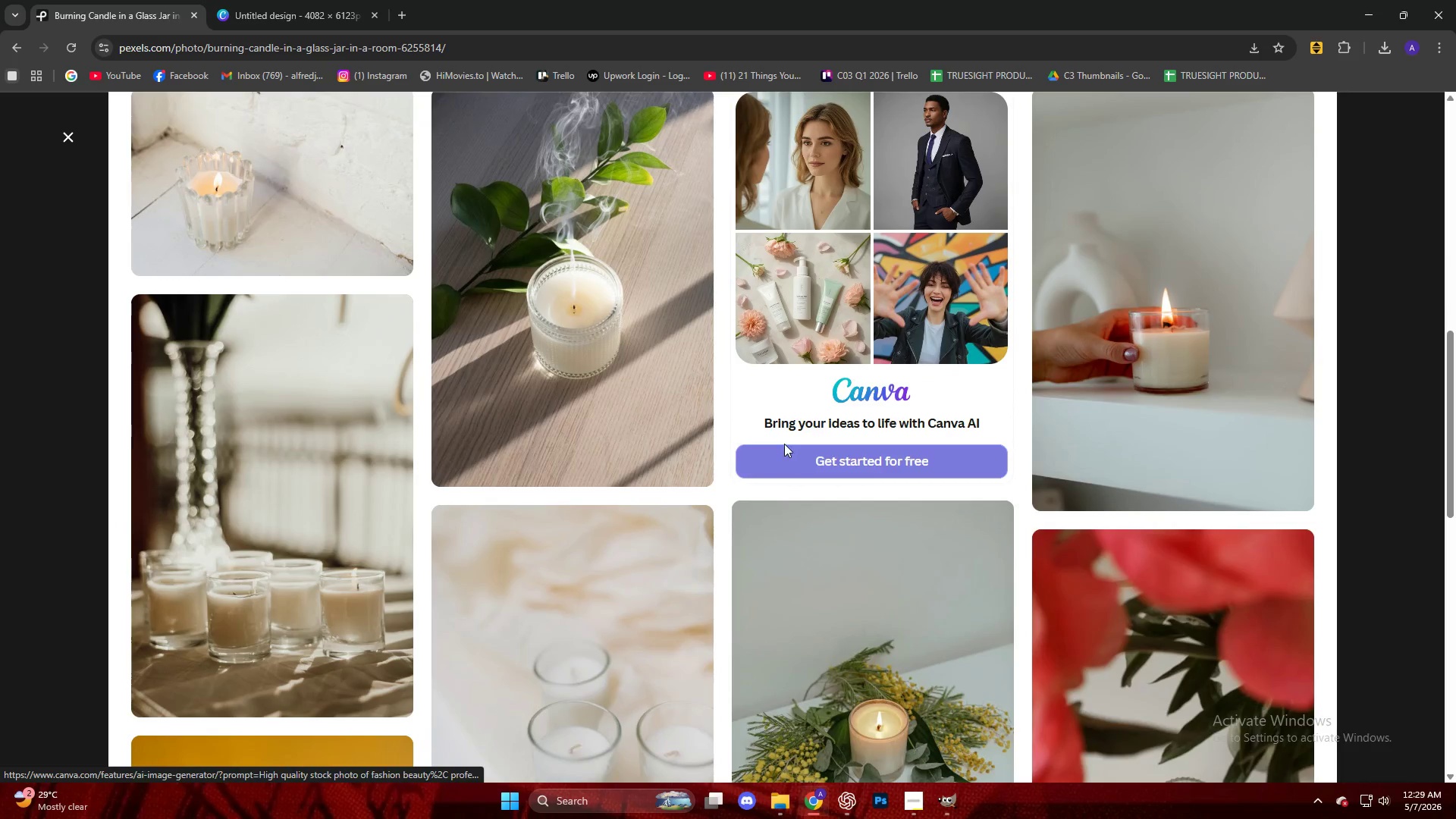 
key(Escape)
 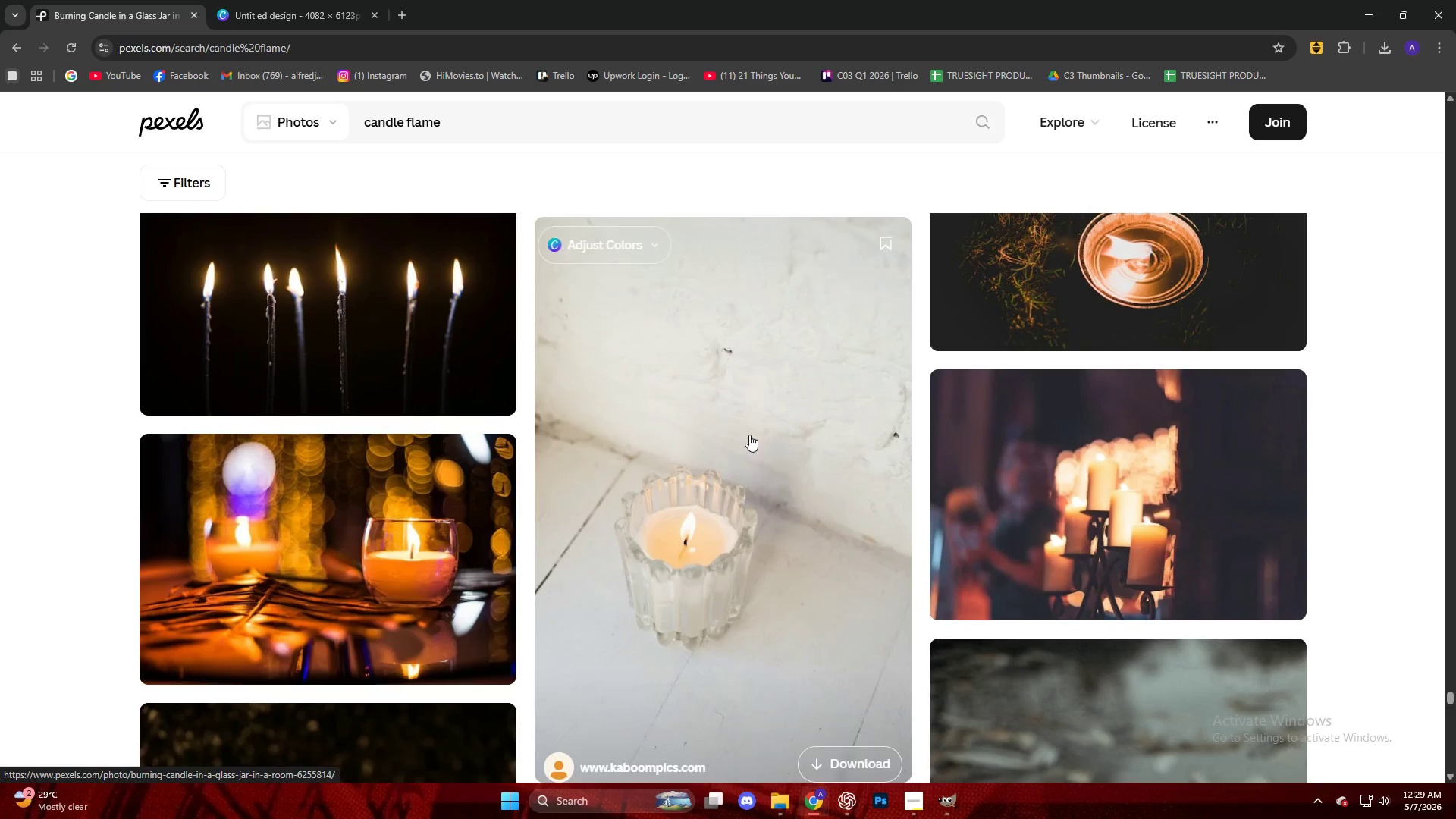 
scroll: coordinate [738, 429], scroll_direction: down, amount: 17.0
 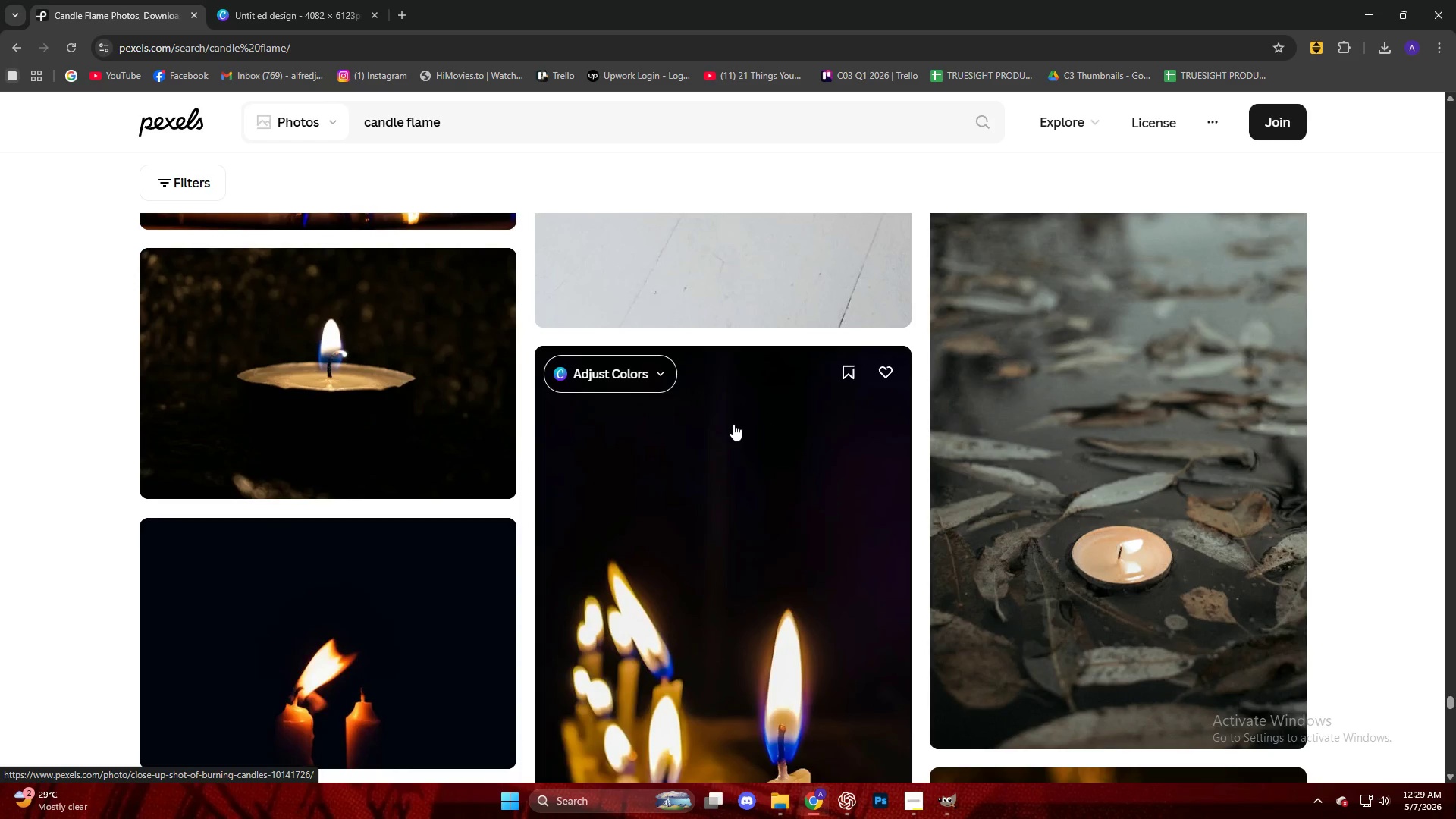 
wait(5.86)
 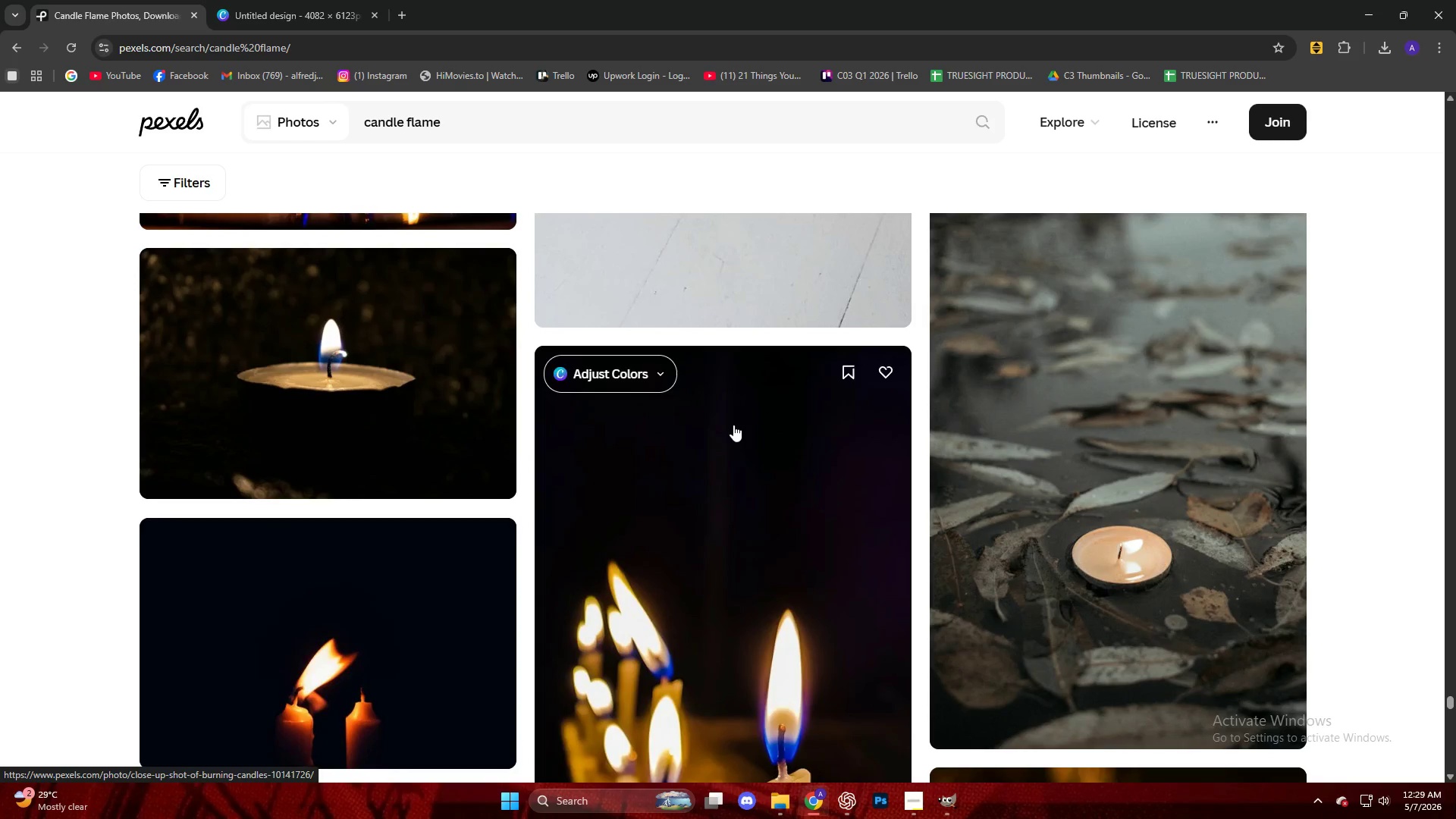 
scroll: coordinate [243, 409], scroll_direction: down, amount: 22.0
 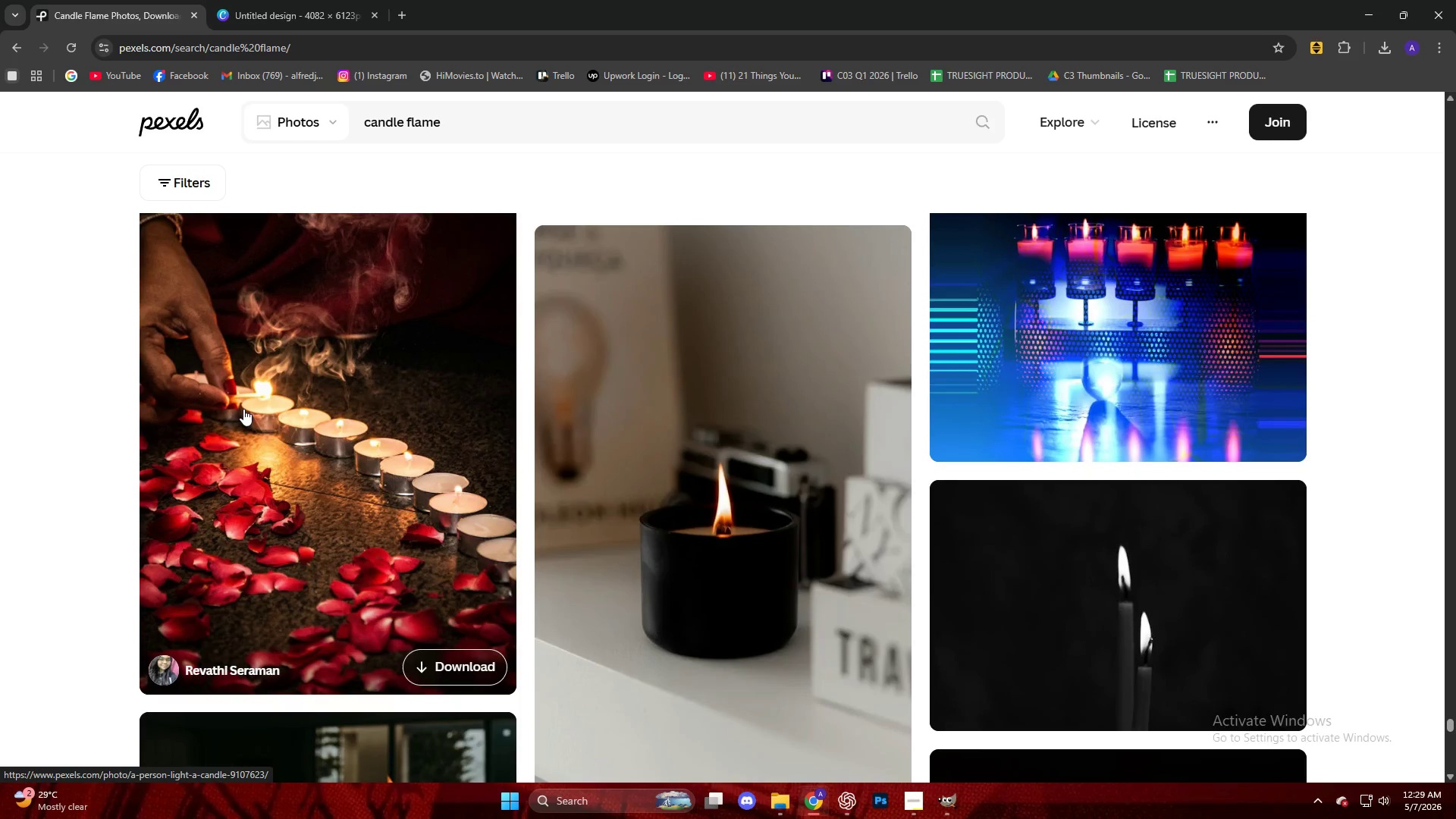 
left_click([747, 428])
 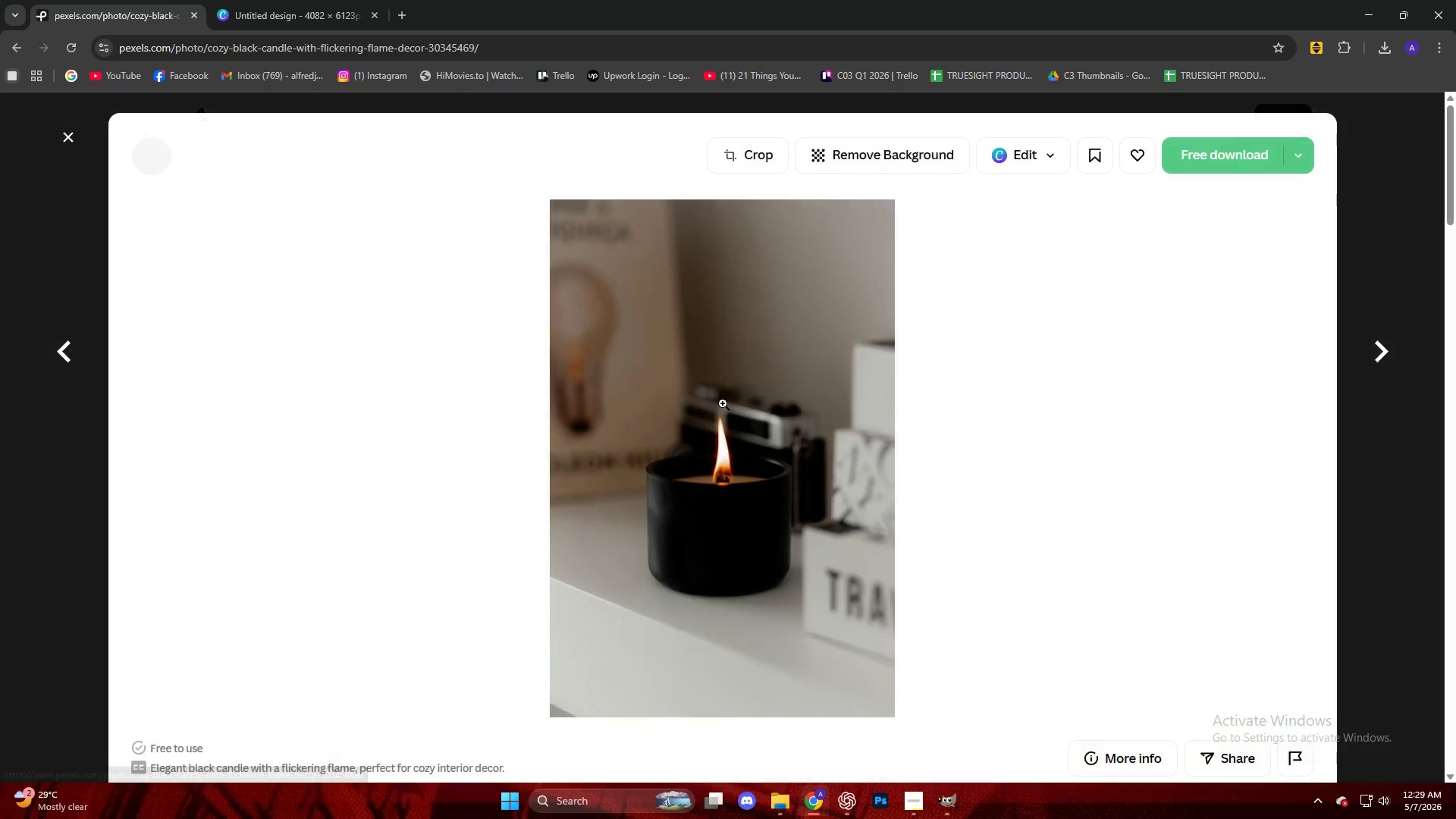 
scroll: coordinate [243, 409], scroll_direction: down, amount: 2.0
 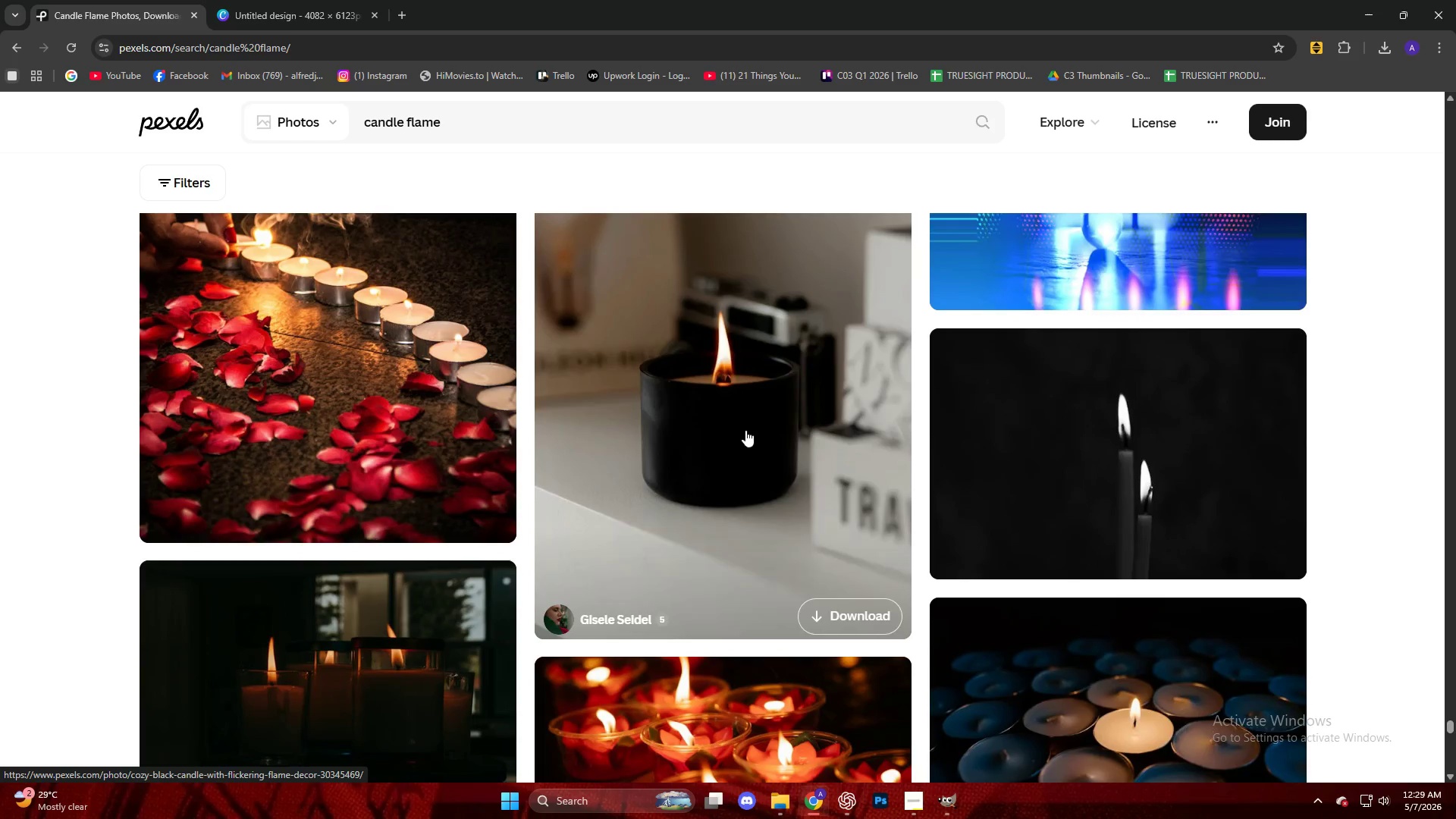 
left_click([1214, 155])
 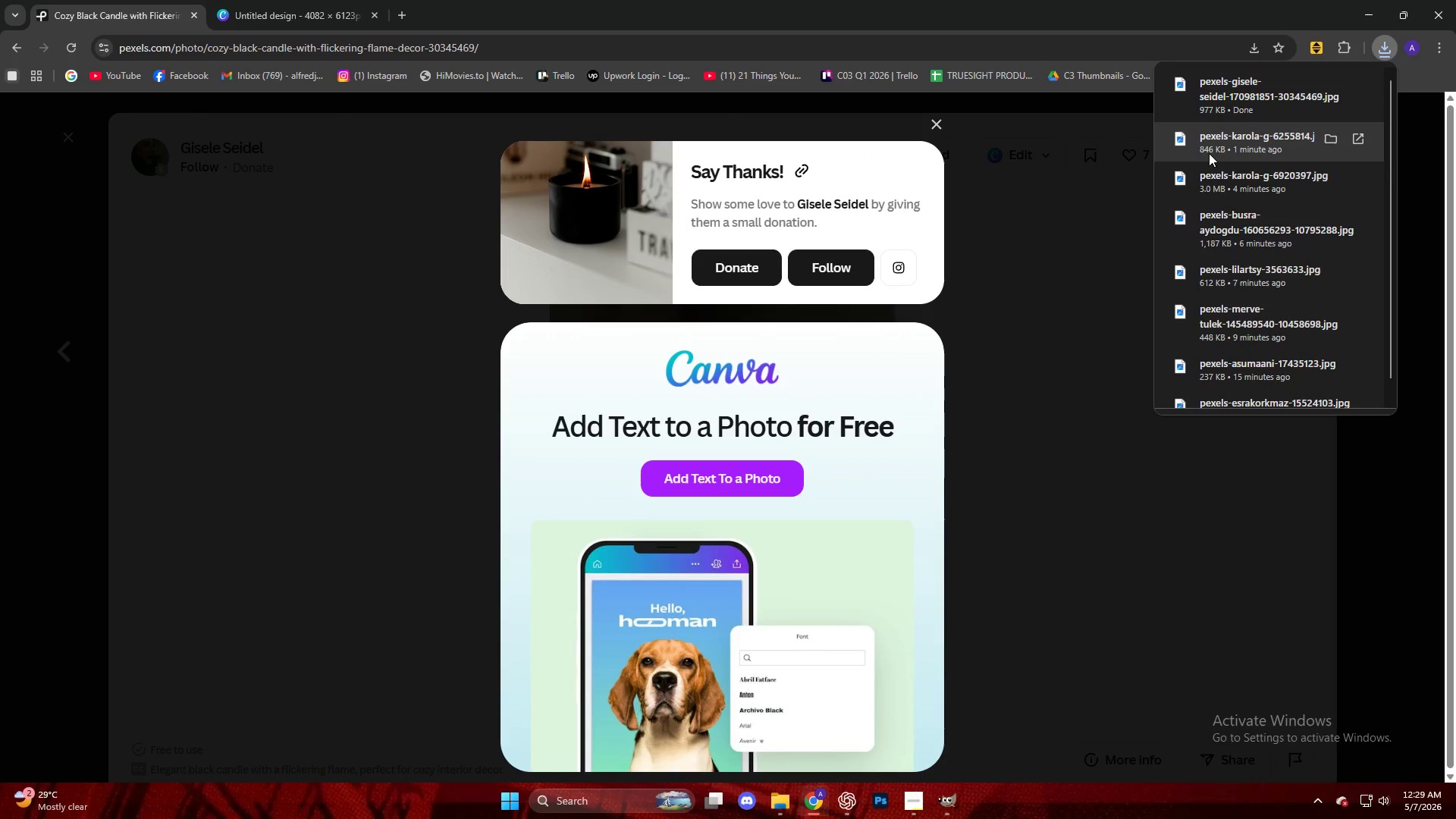 
left_click_drag(start_coordinate=[1250, 99], to_coordinate=[768, 431])
 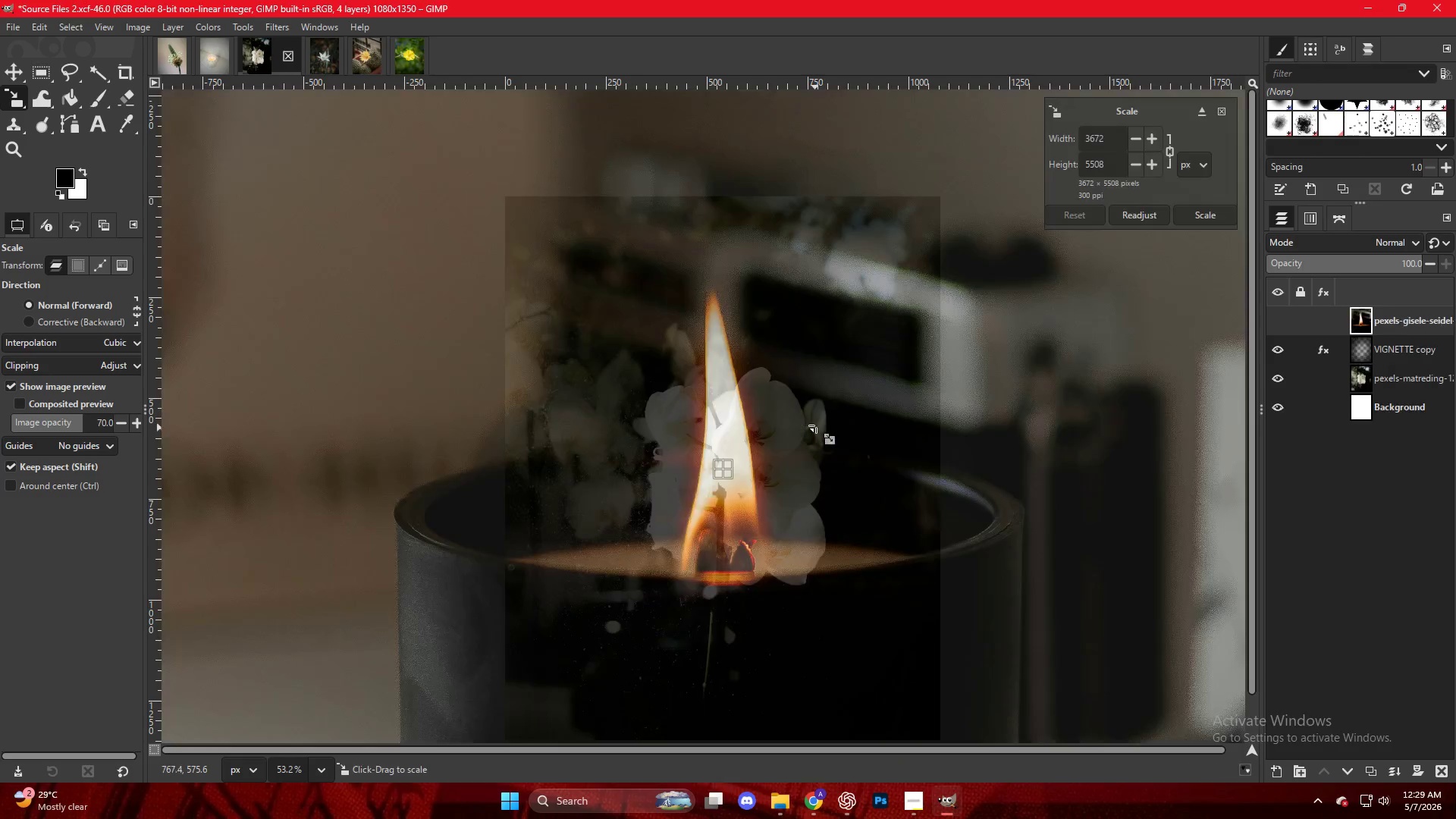 
hold_key(key=ControlLeft, duration=0.47)
scroll: coordinate [815, 419], scroll_direction: down, amount: 11.0
 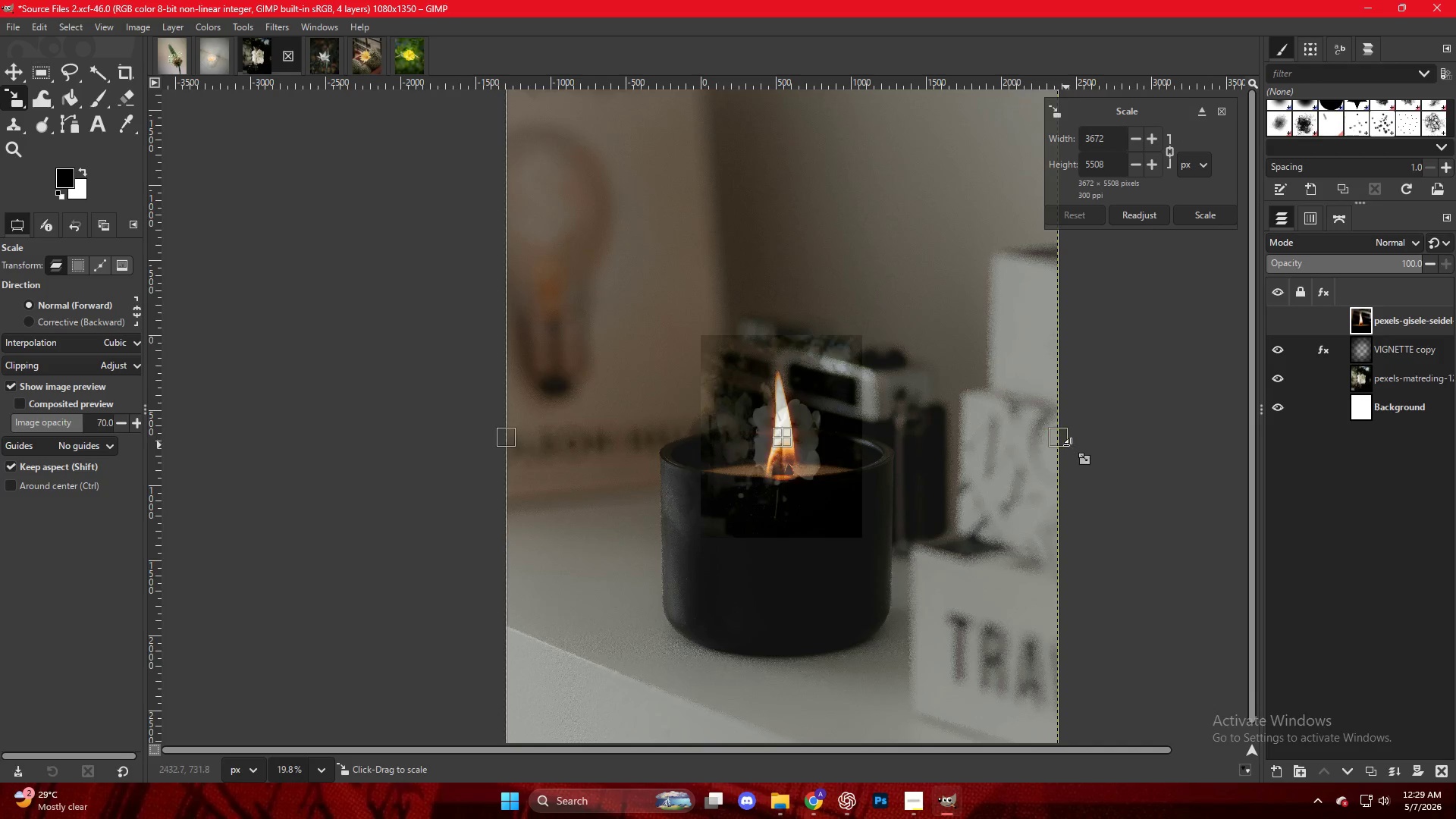 
hold_key(key=ControlLeft, duration=2.86)
left_click_drag(start_coordinate=[1059, 444], to_coordinate=[865, 440])
 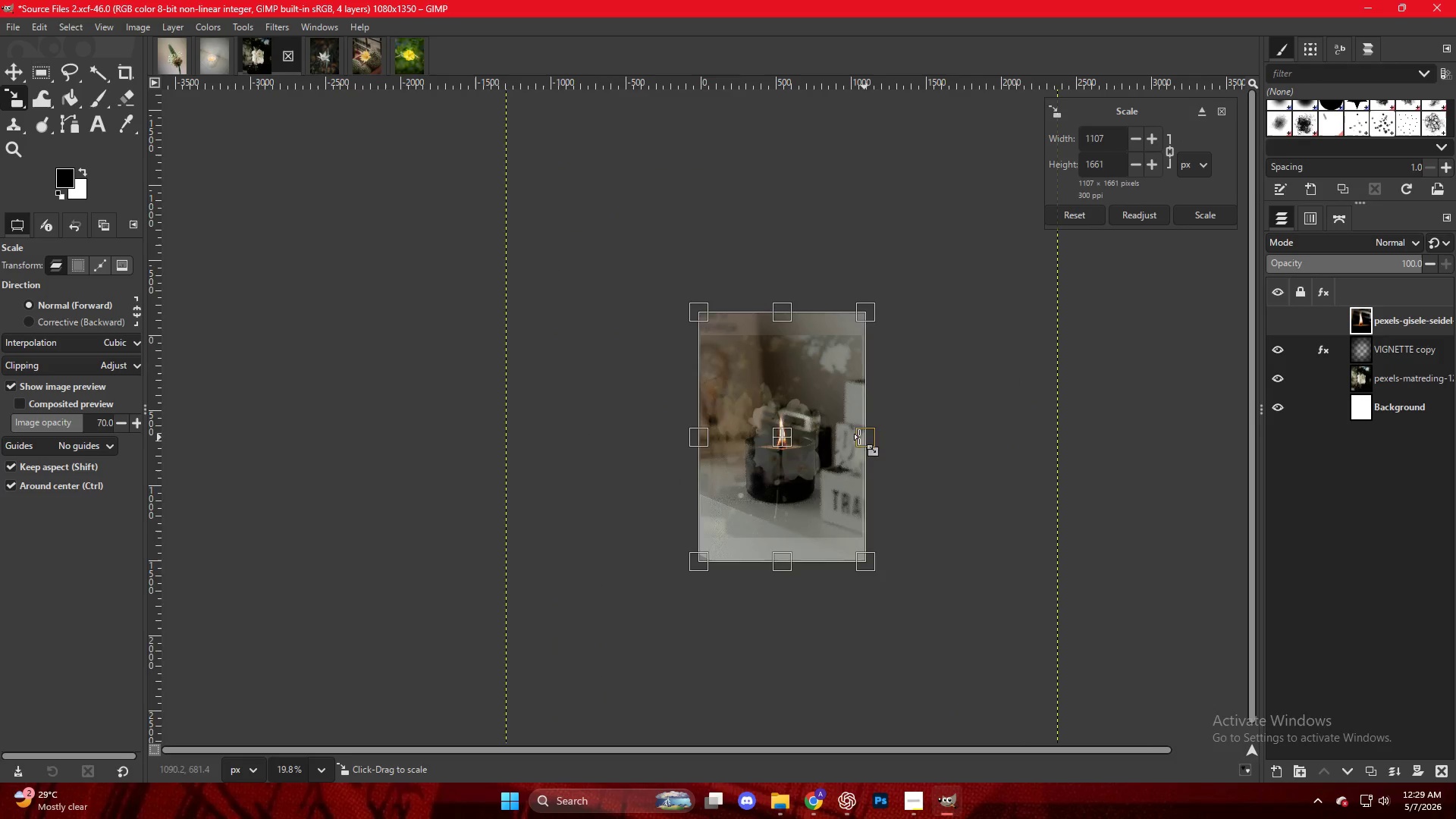 
left_click([808, 413])
 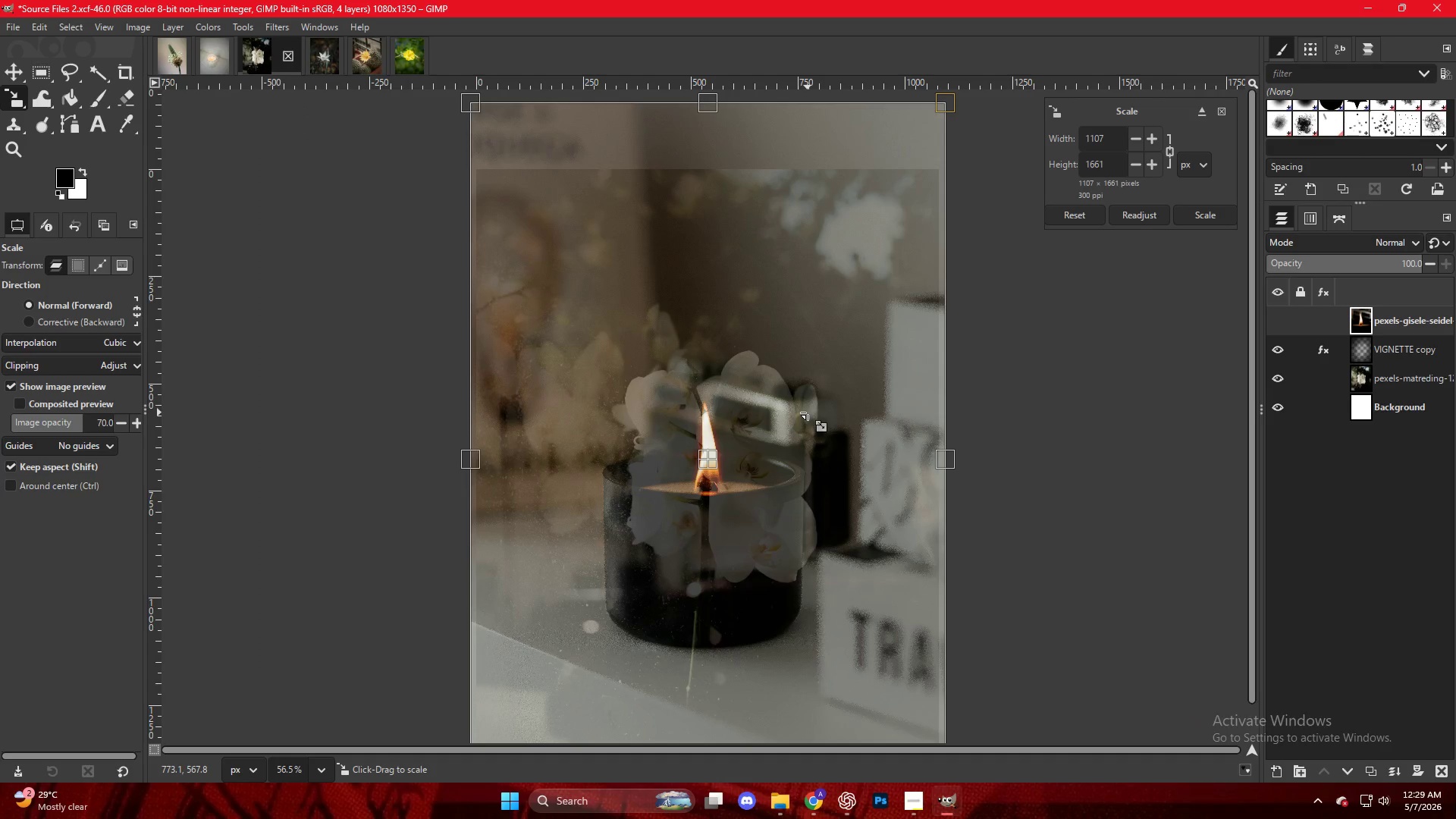 
scroll: coordinate [808, 413], scroll_direction: up, amount: 11.0
 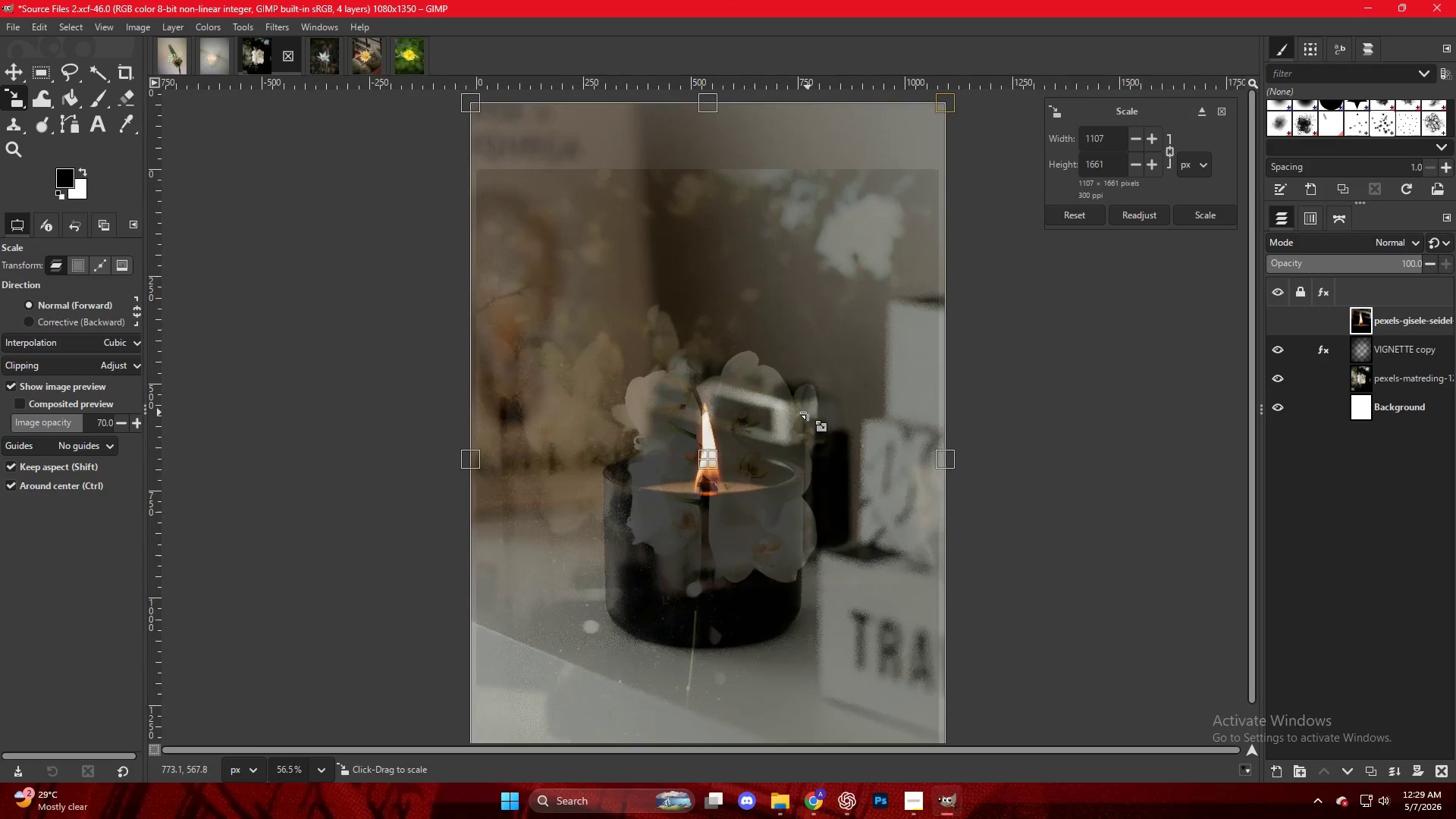 
key(NumpadEnter)
 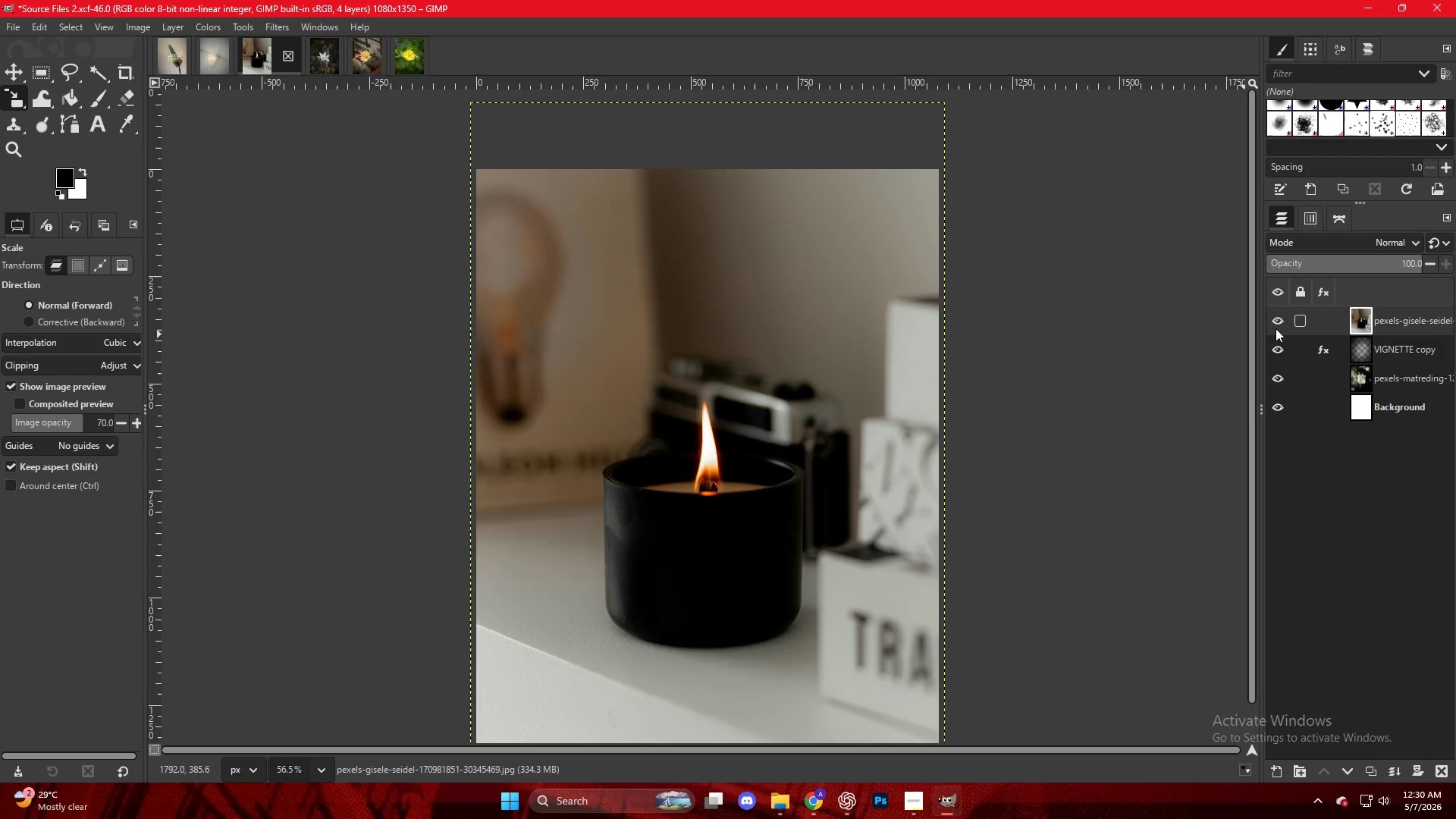 
left_click_drag(start_coordinate=[1399, 325], to_coordinate=[1392, 360])
 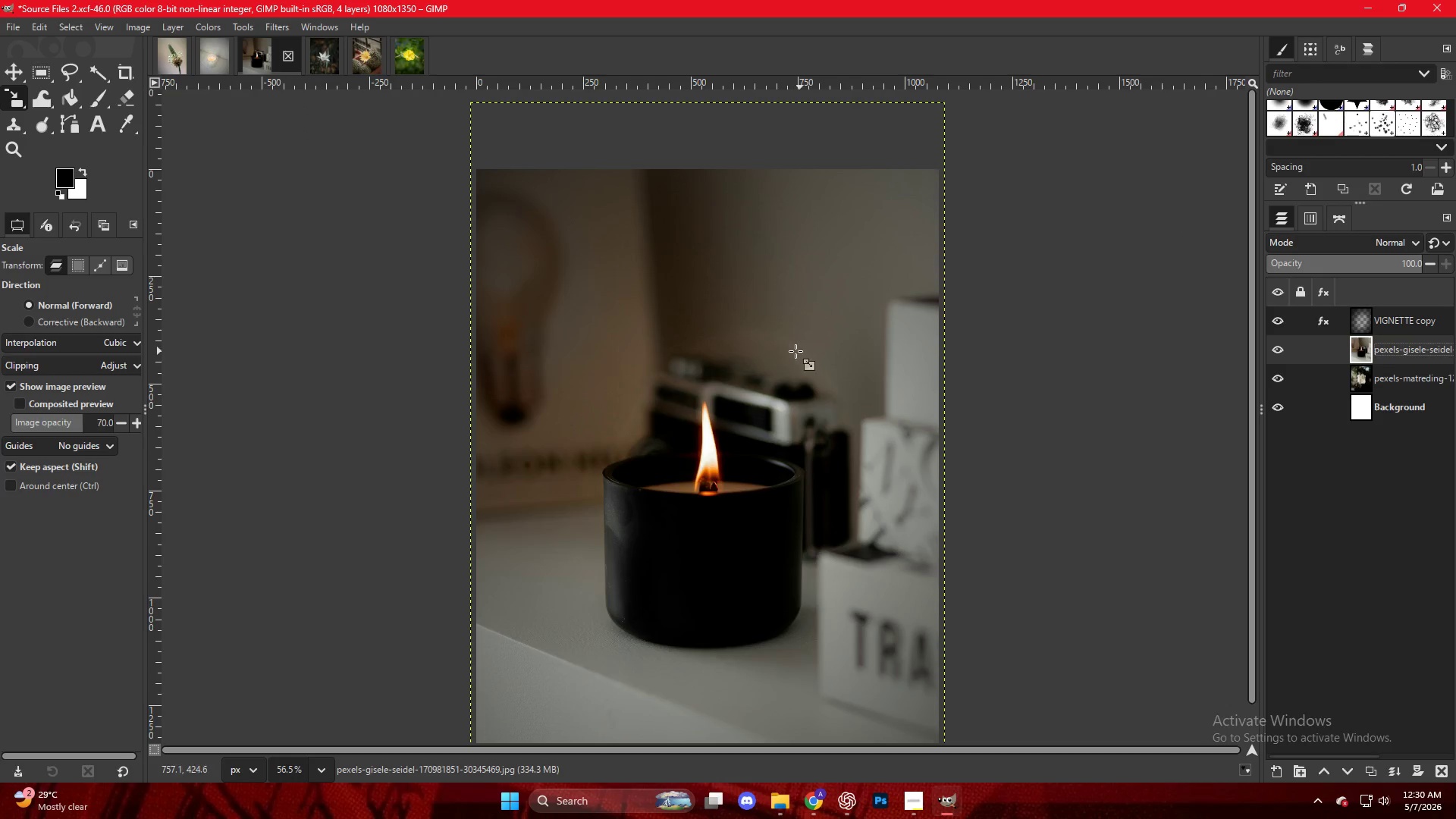 
left_click([1323, 349])
 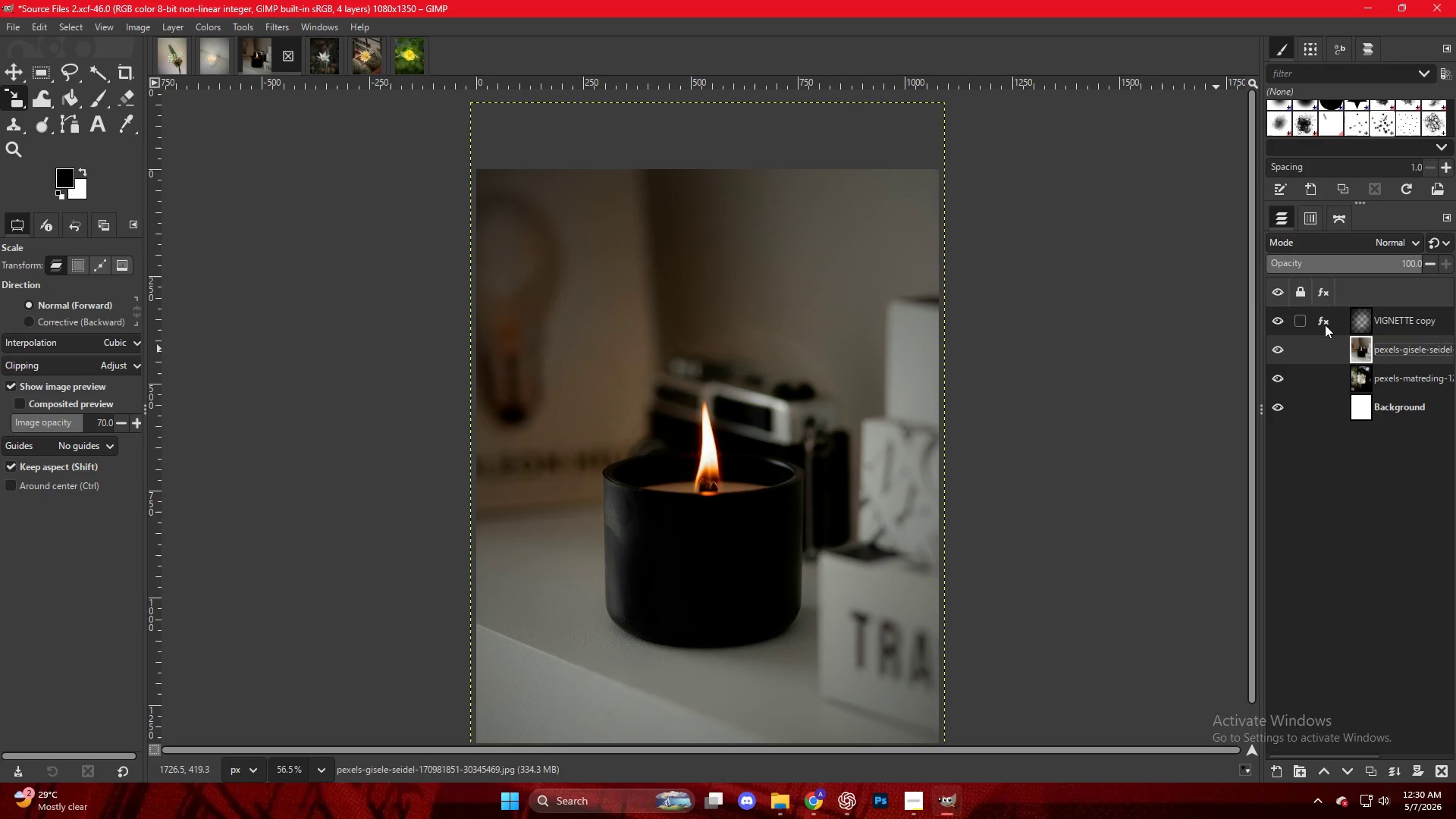 
double_click([1324, 324])
 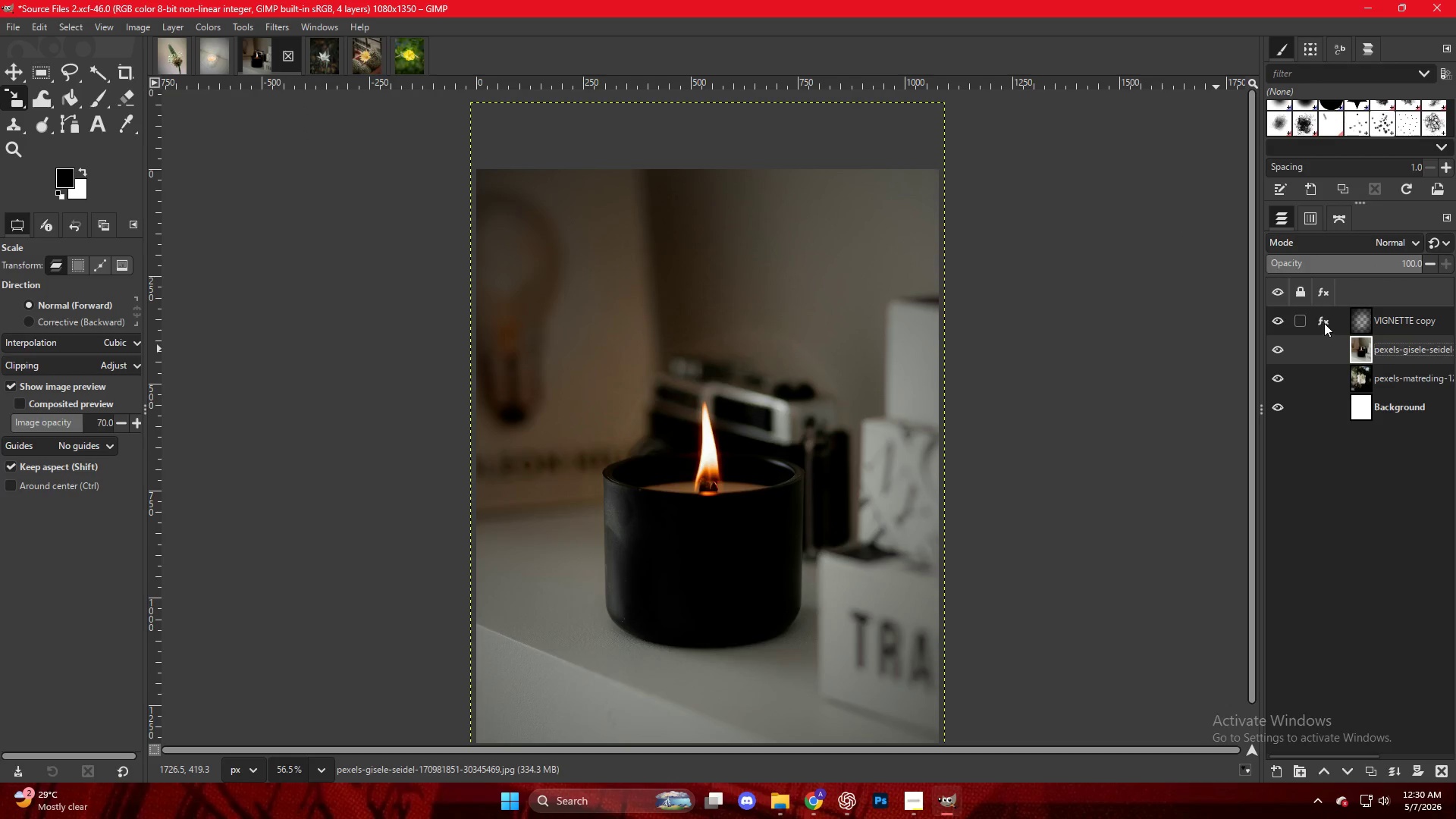 
left_click([1323, 321])
 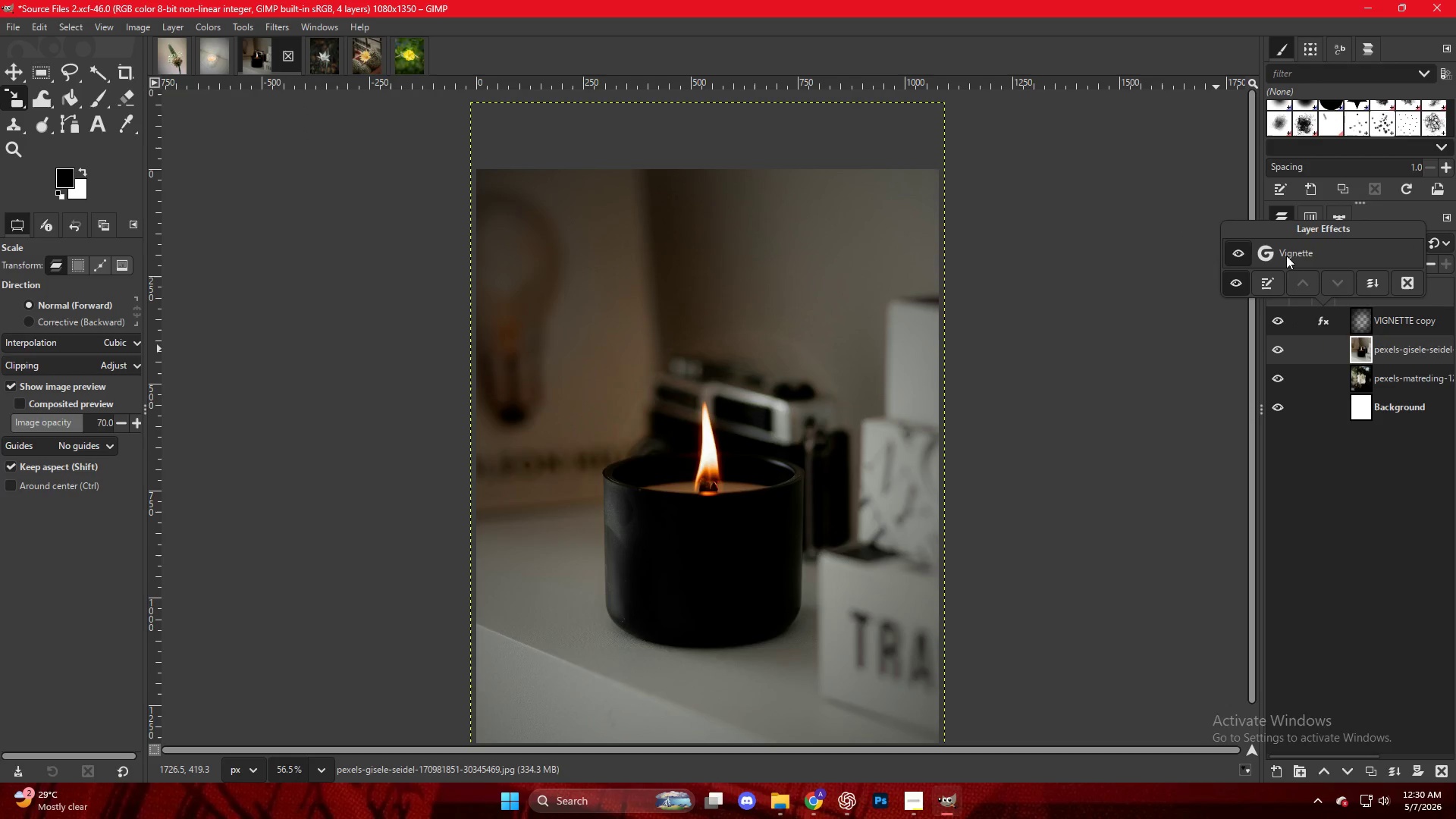 
double_click([1285, 253])
 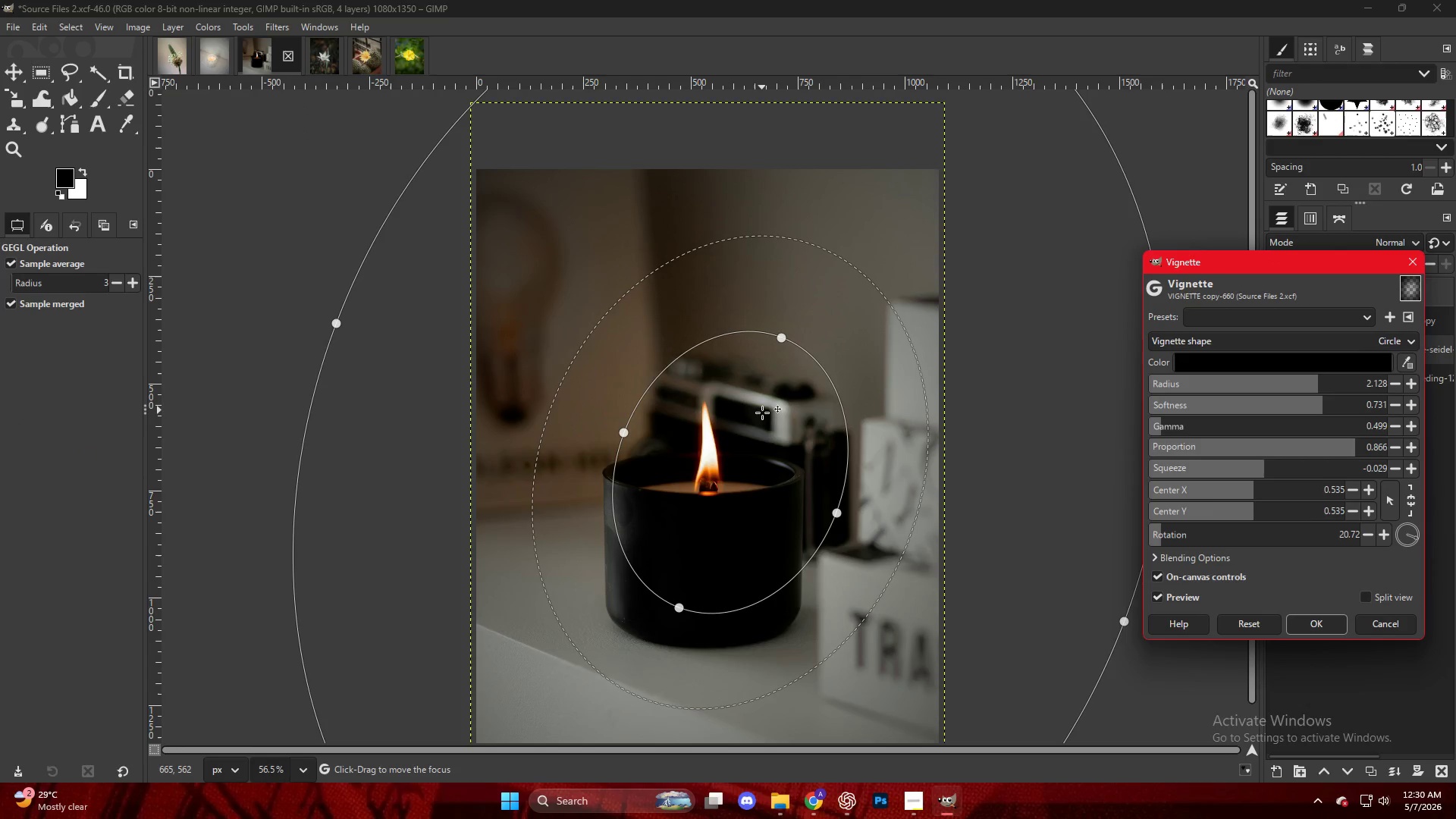 
left_click_drag(start_coordinate=[750, 443], to_coordinate=[730, 463])
 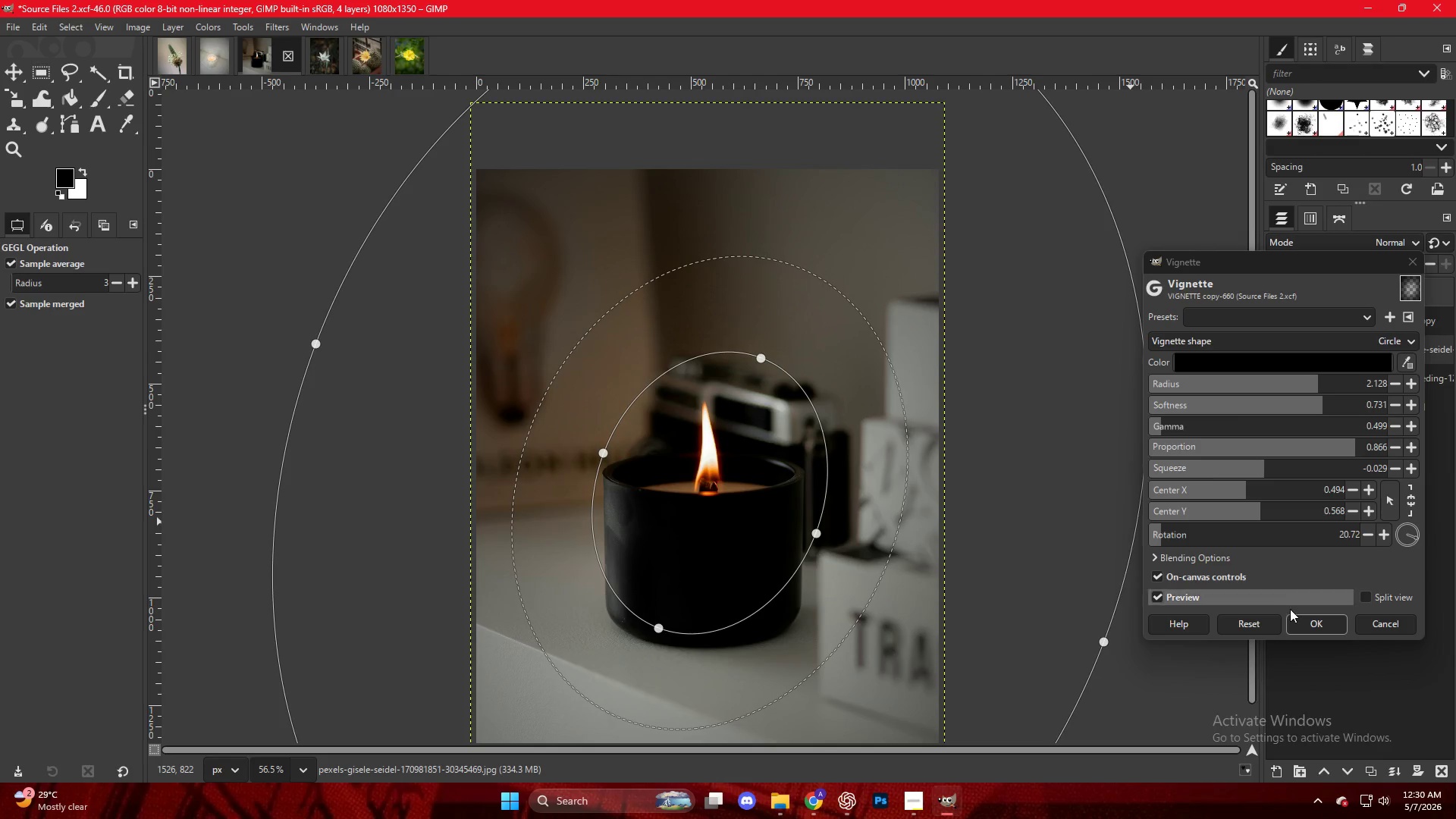 
left_click([1303, 623])
 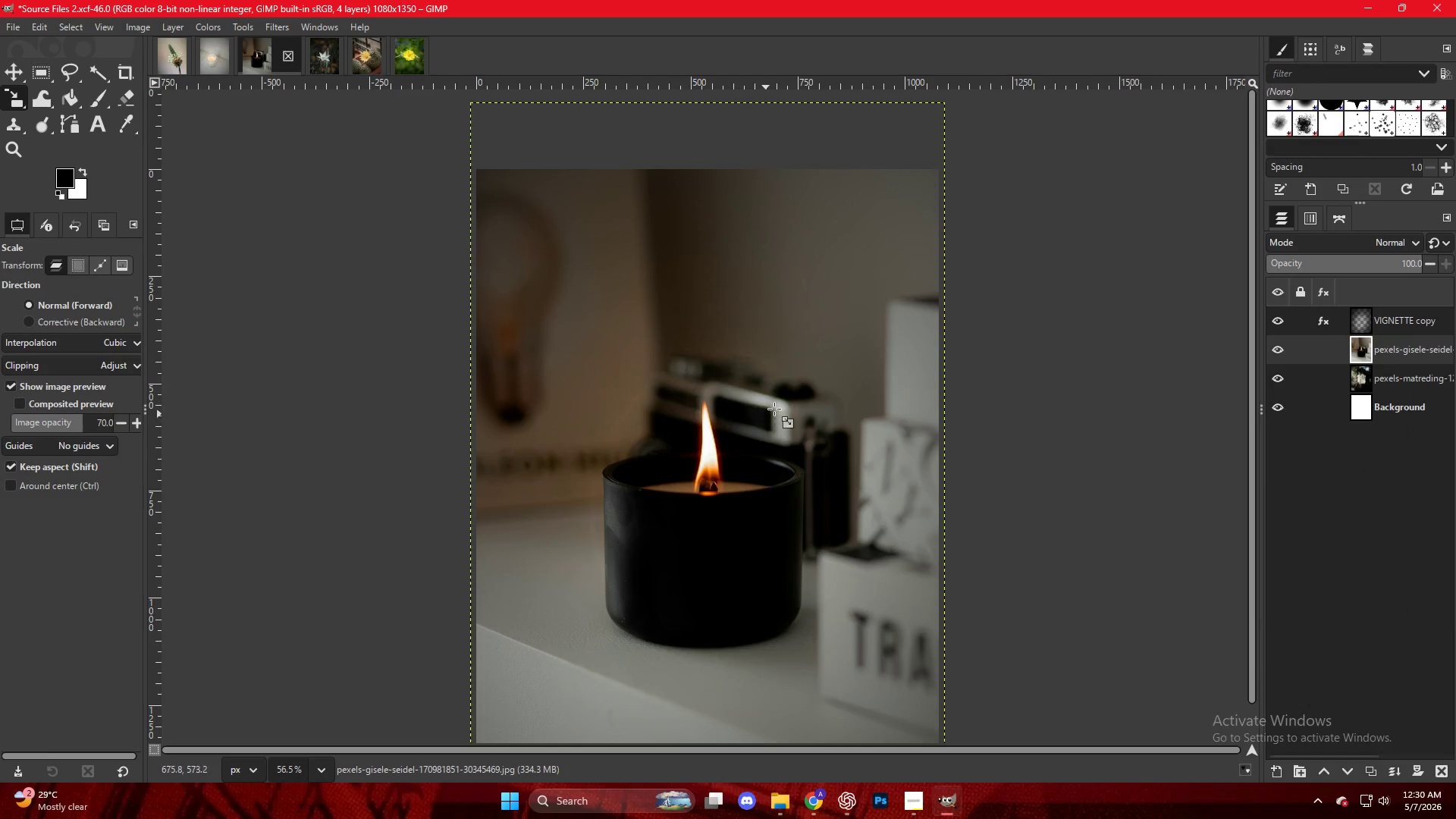 
key(Control+ControlLeft)
 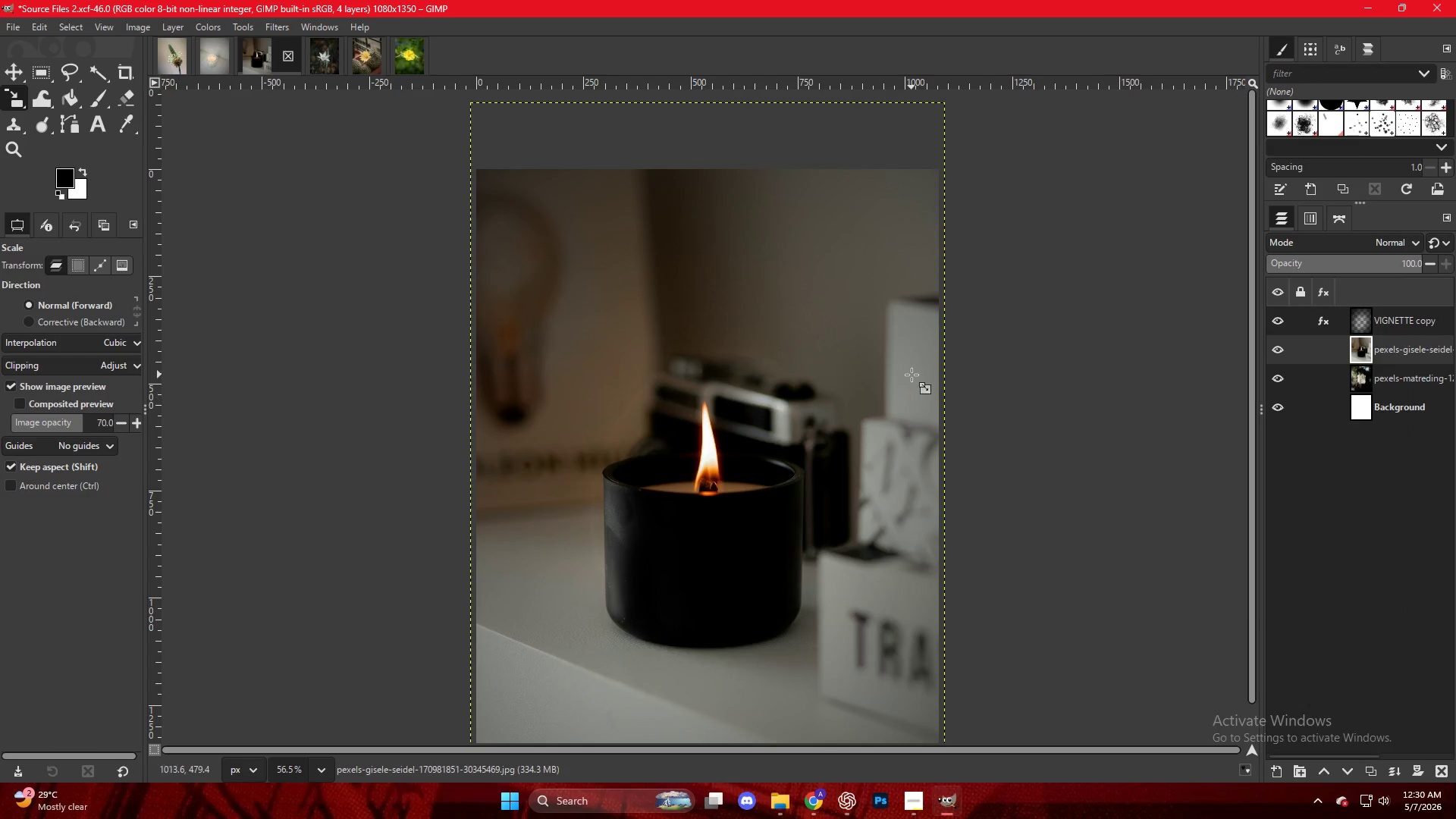 
key(Control+ControlLeft)
 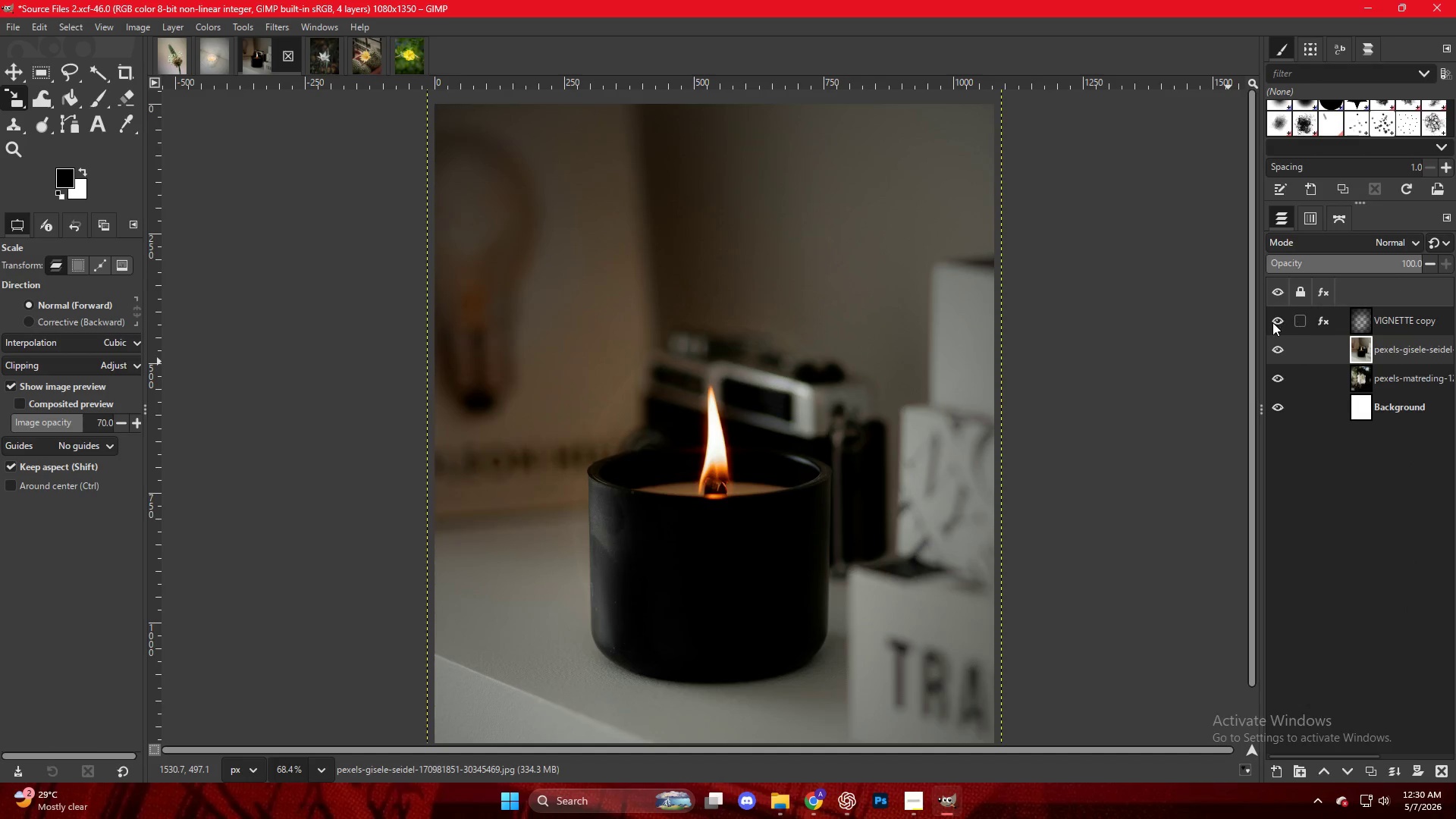 
scroll: coordinate [829, 410], scroll_direction: up, amount: 2.0
 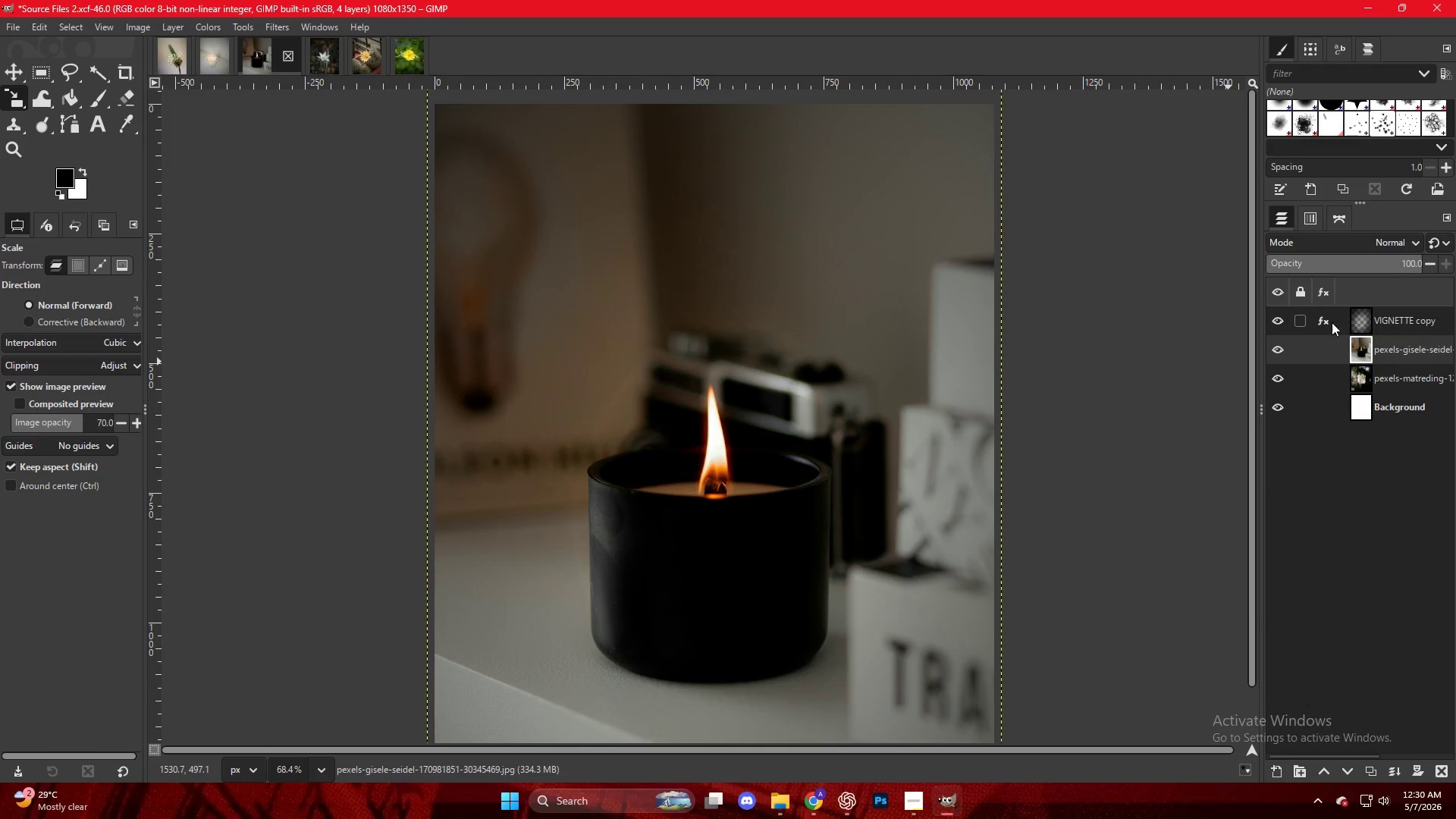 
double_click([1269, 322])
 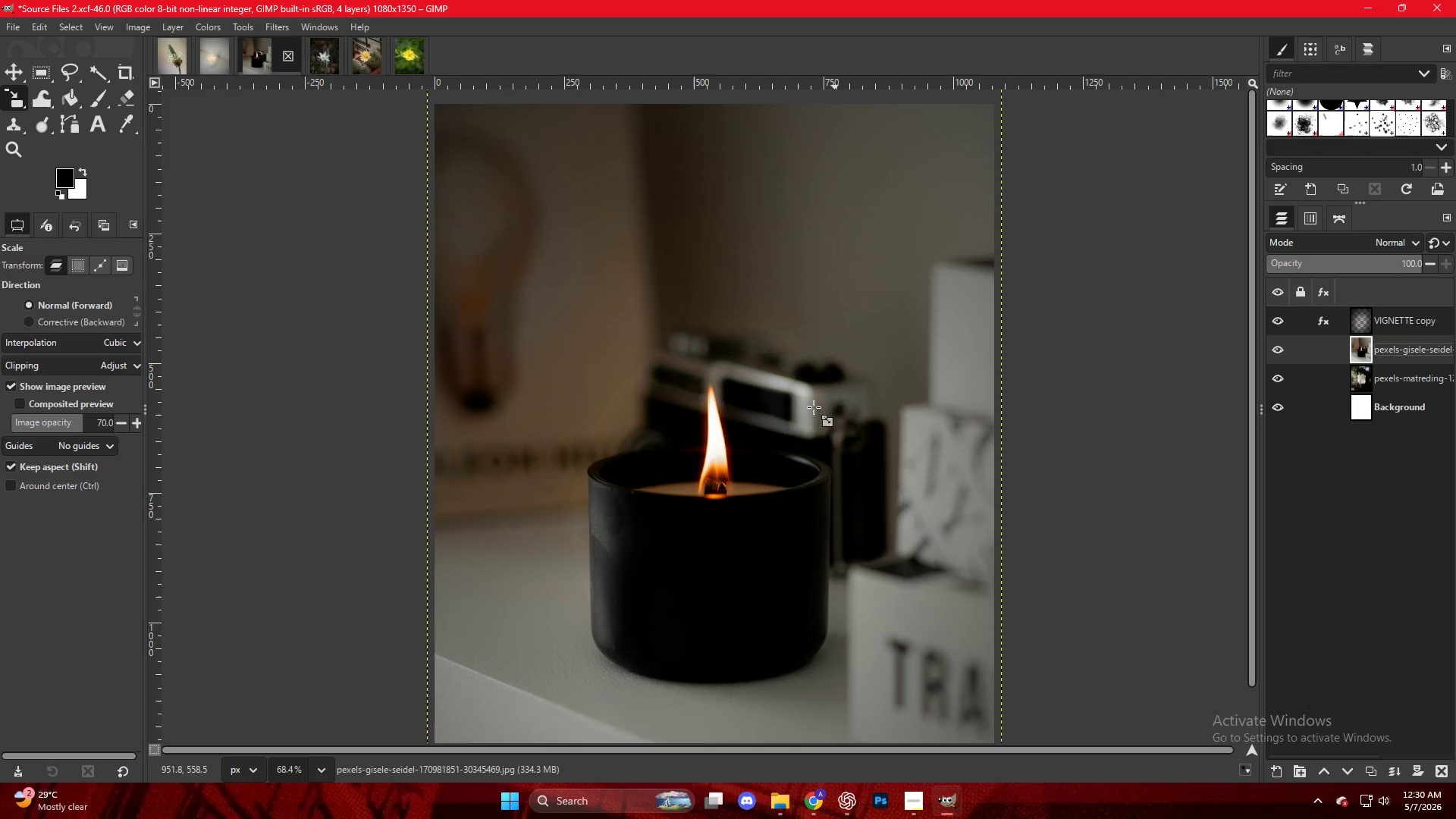 
left_click([773, 413])
 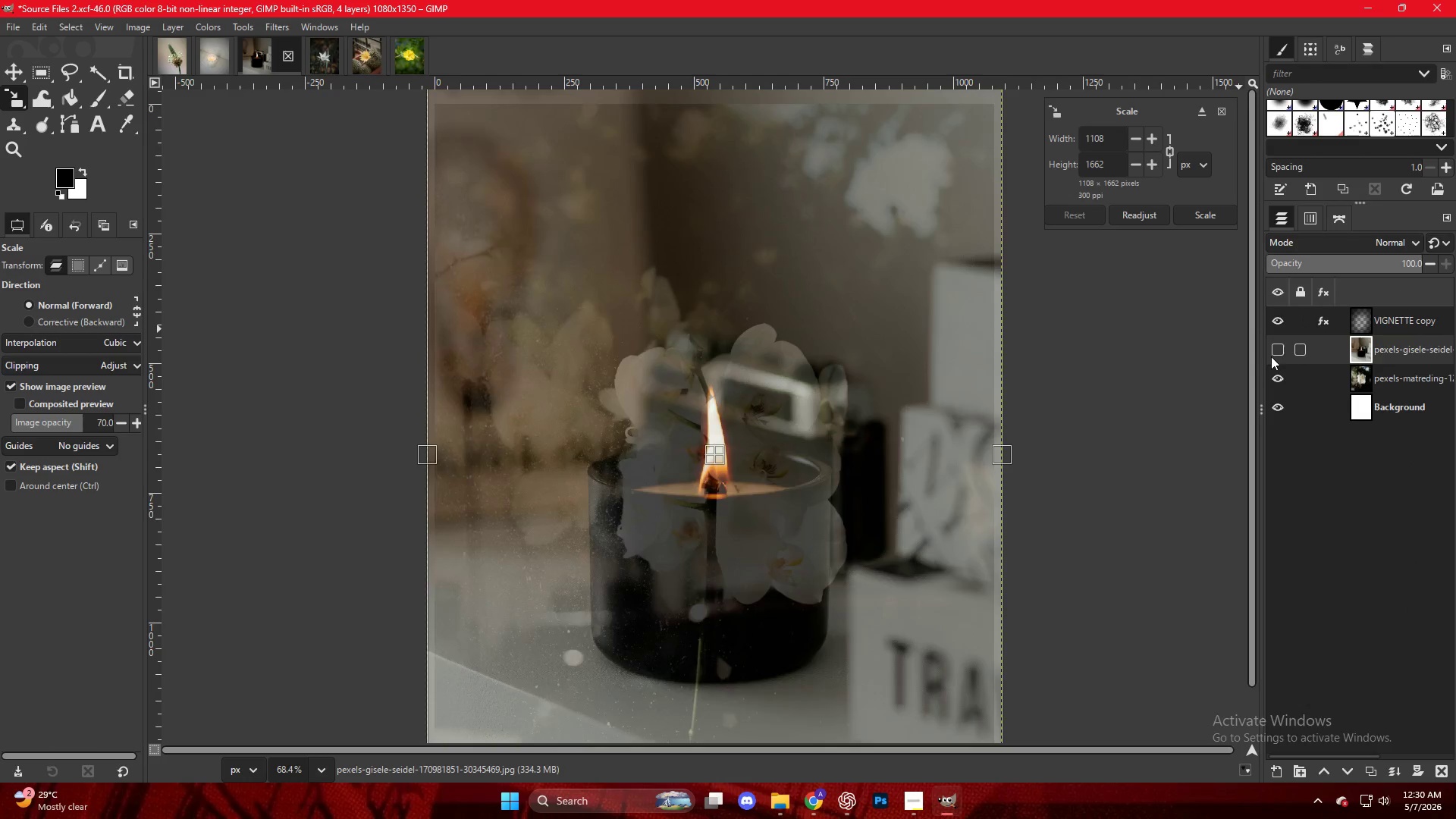 
left_click([1320, 322])
 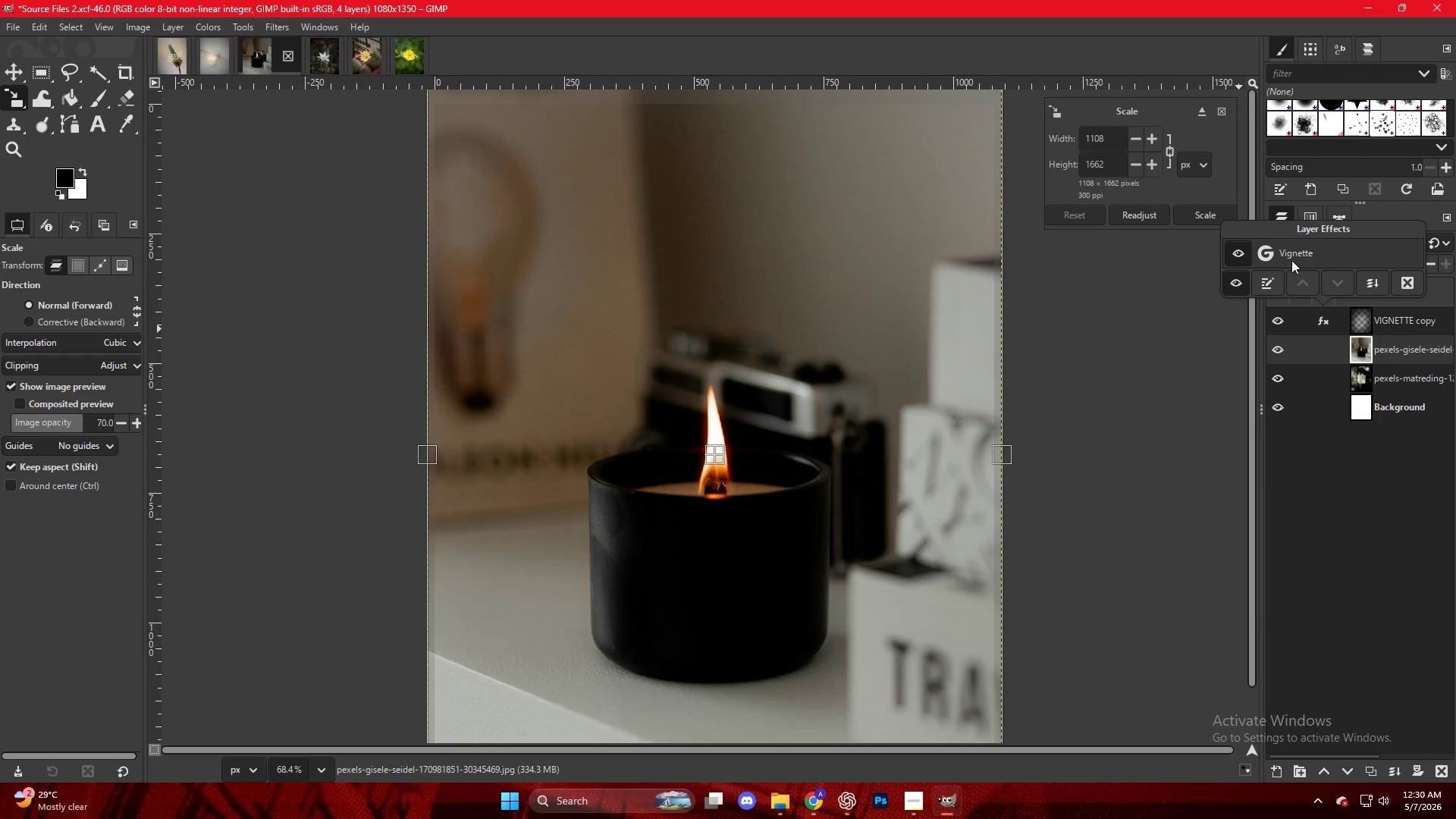 
double_click([1290, 246])
 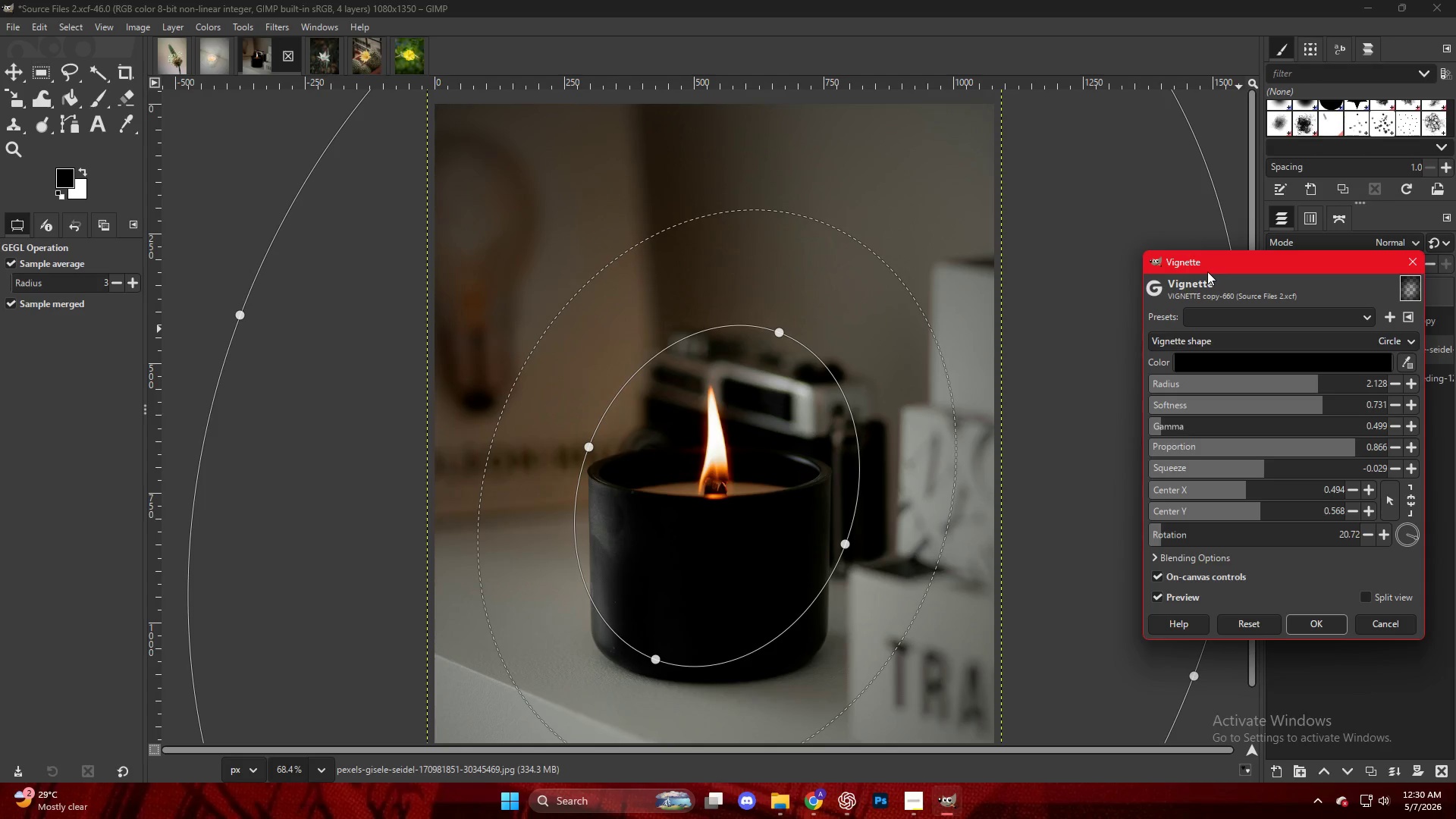 
left_click_drag(start_coordinate=[727, 452], to_coordinate=[720, 478])
 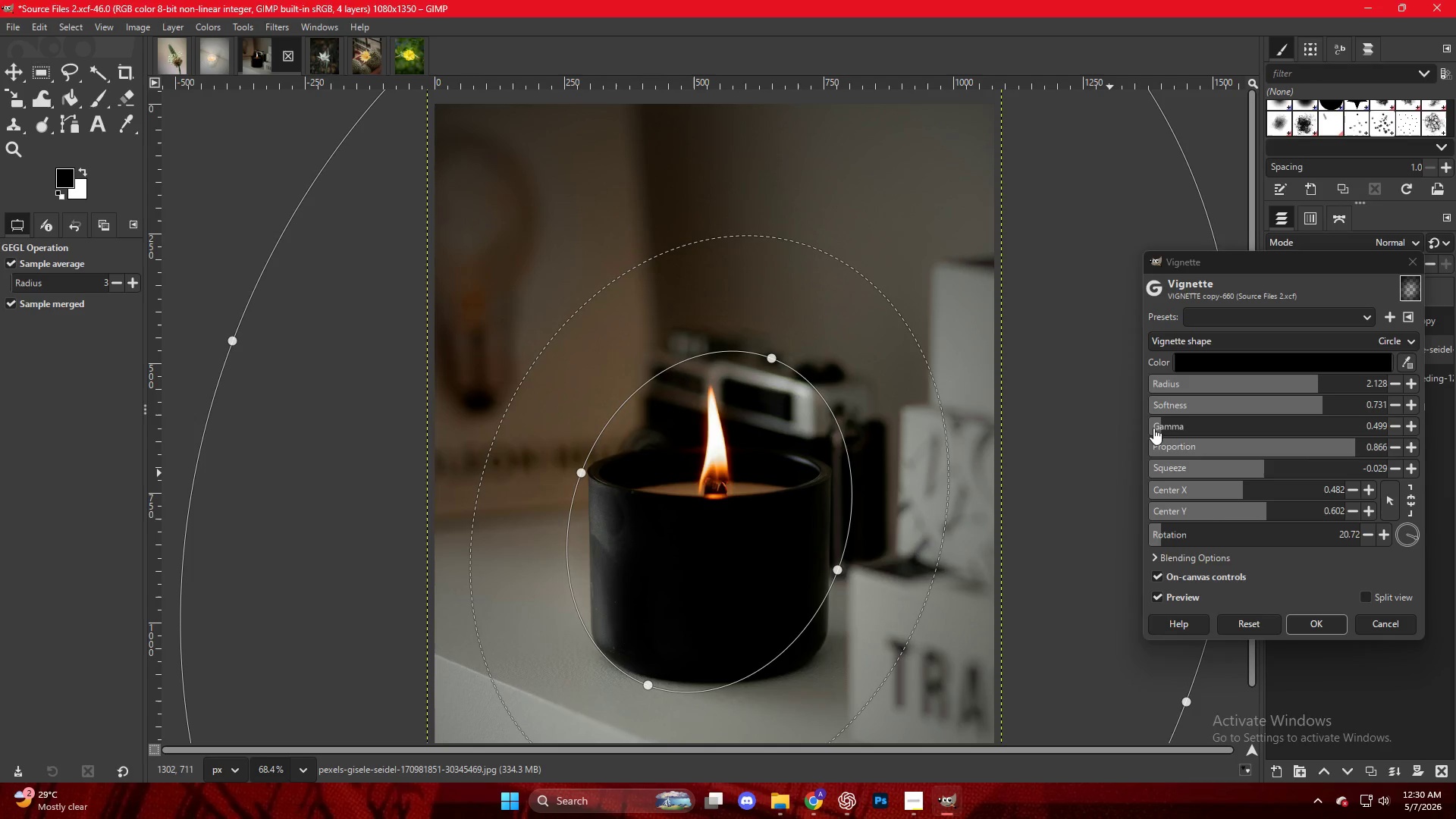 
left_click_drag(start_coordinate=[1155, 427], to_coordinate=[1163, 430])
 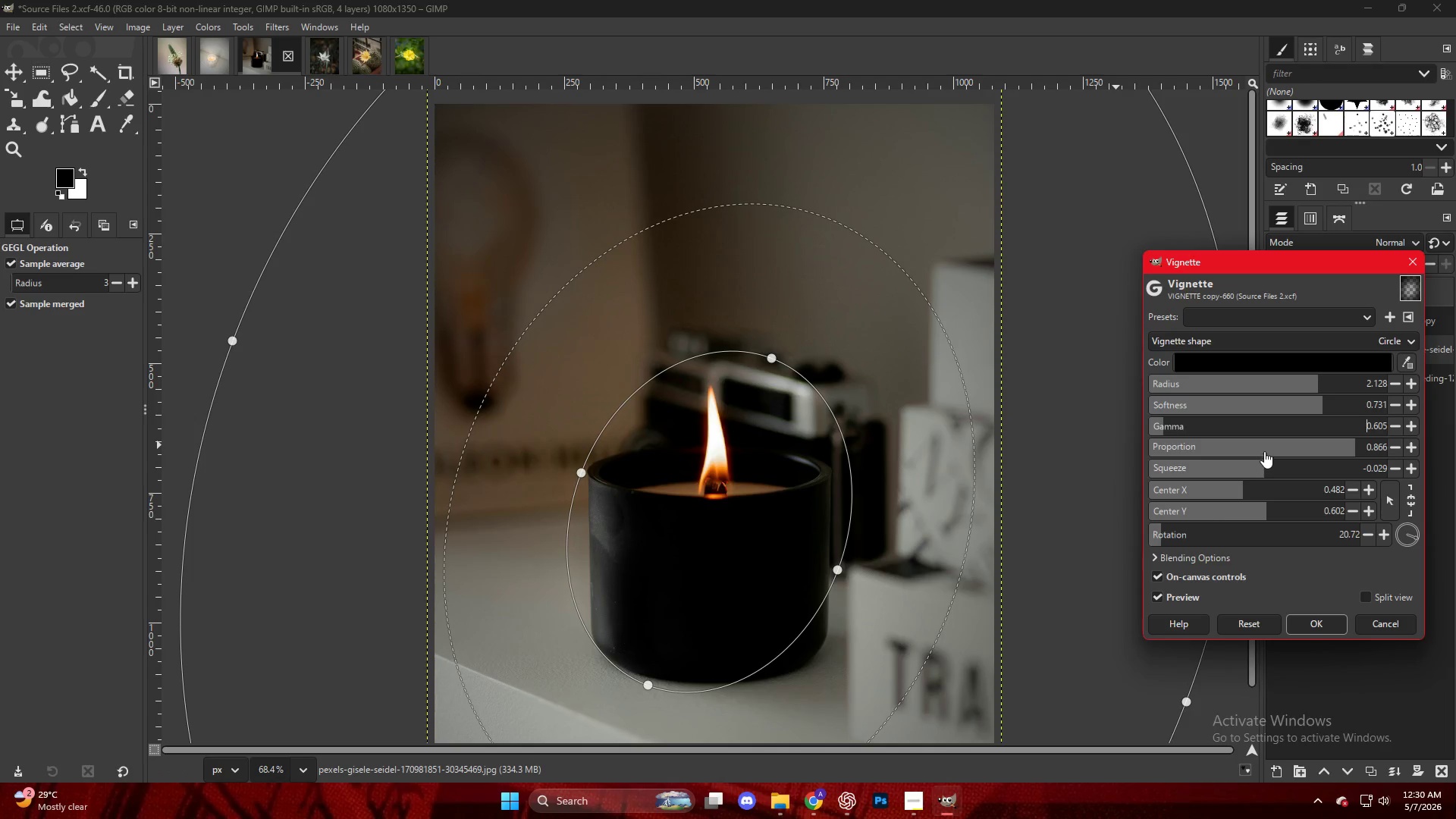 
left_click_drag(start_coordinate=[1264, 451], to_coordinate=[1384, 463])
 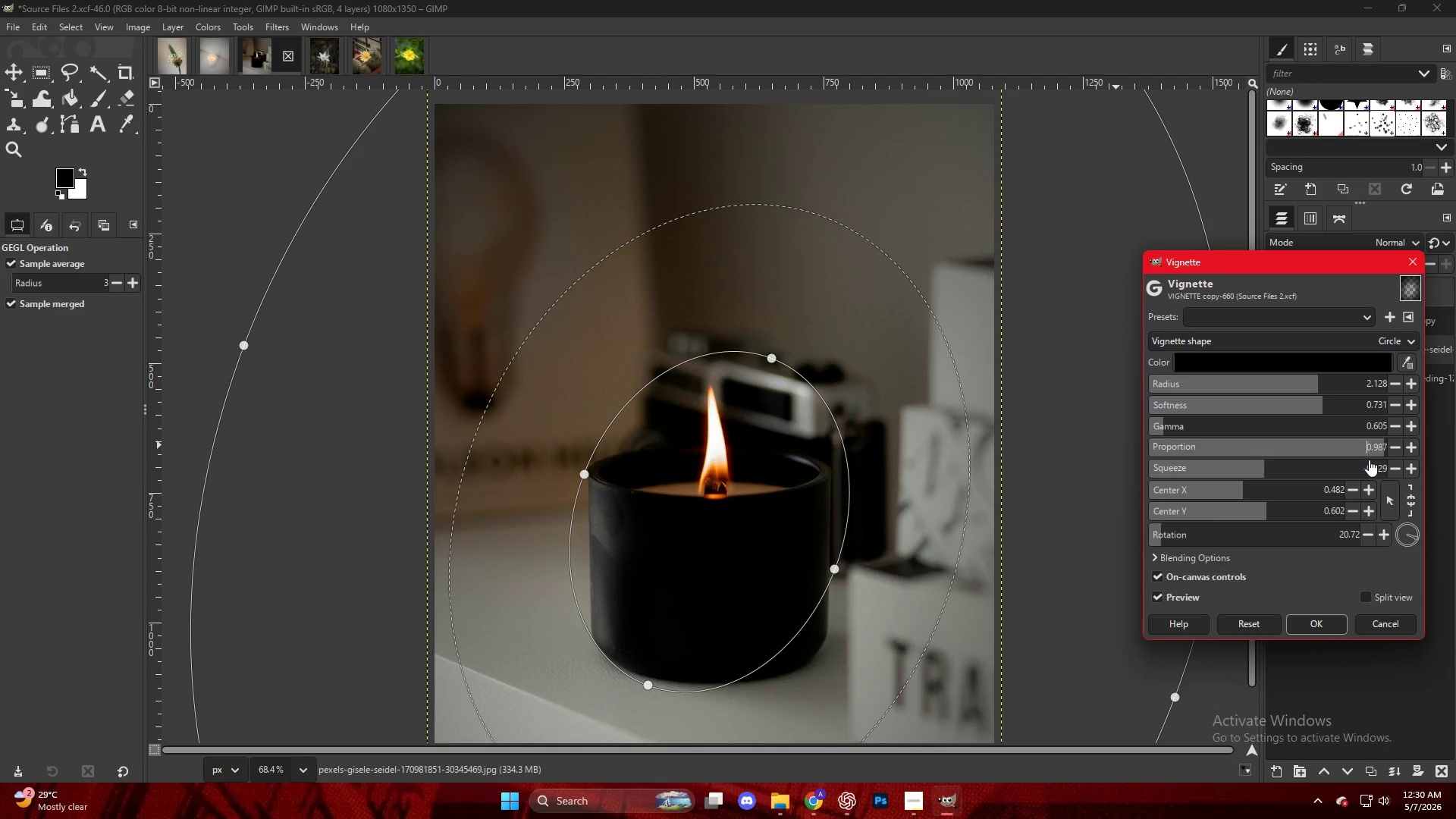 
key(NumpadEnter)
 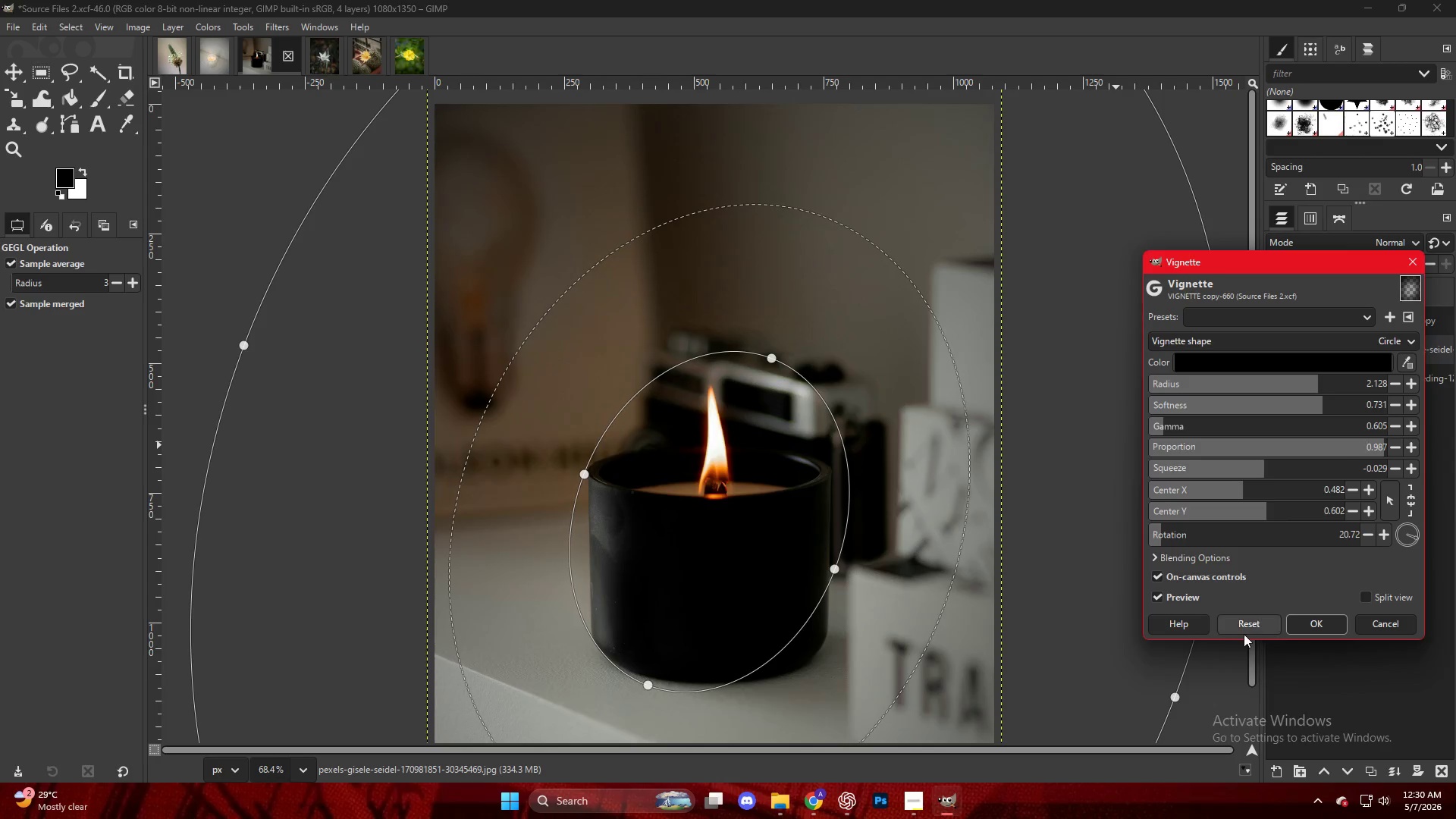 
left_click([1307, 634])
 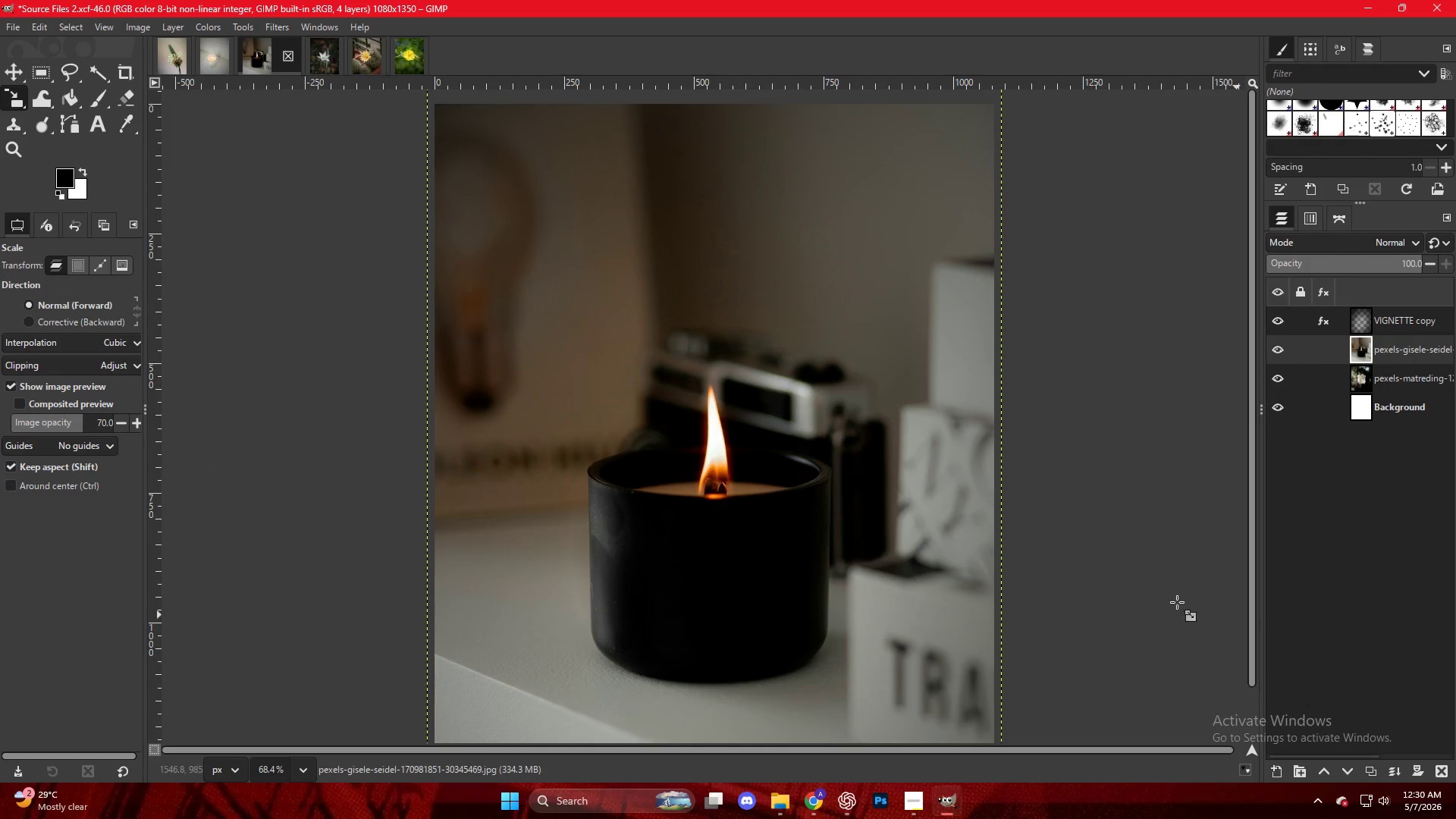 
key(Control+ControlLeft)
 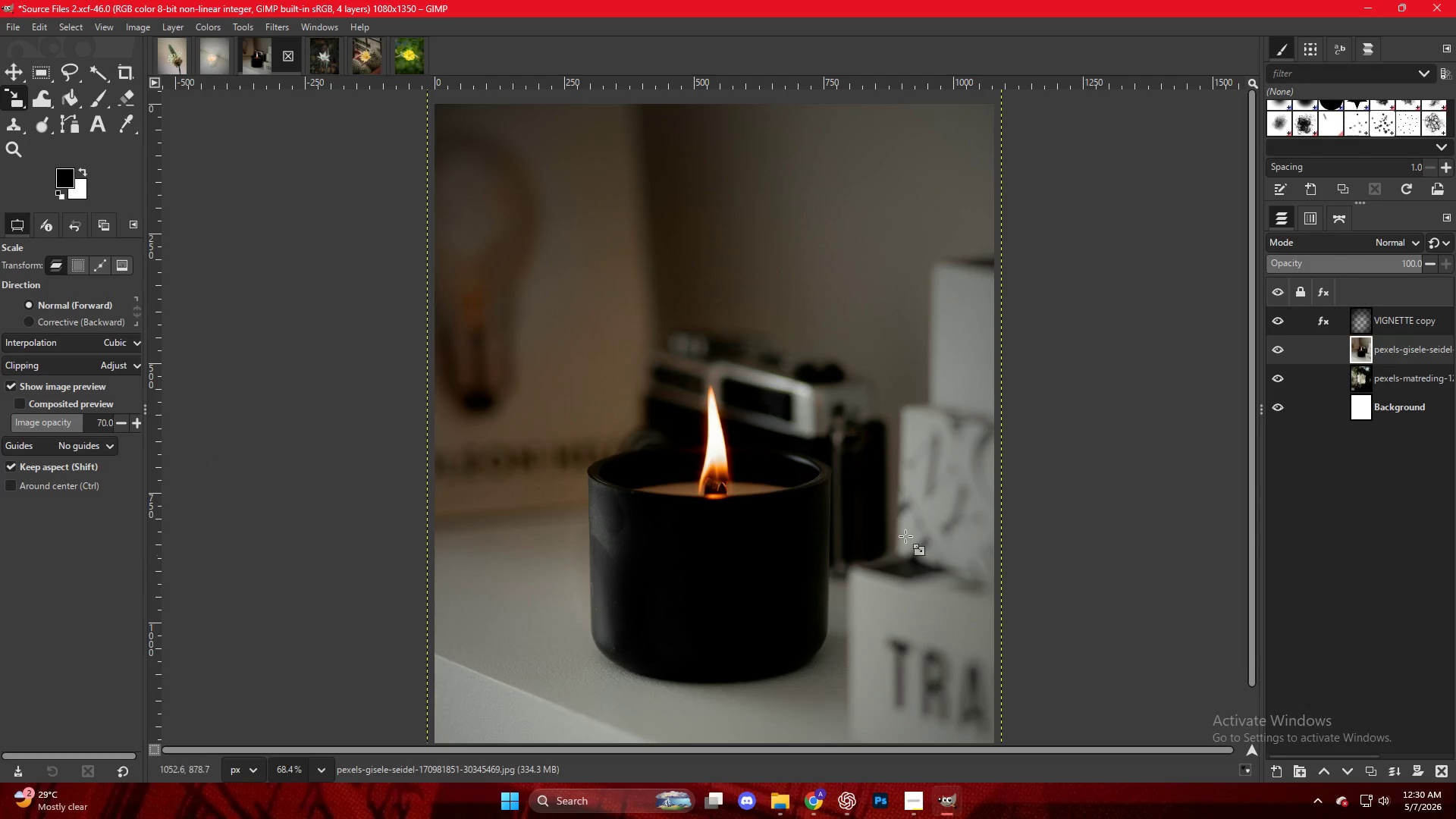 
scroll: coordinate [780, 487], scroll_direction: down, amount: 5.0
 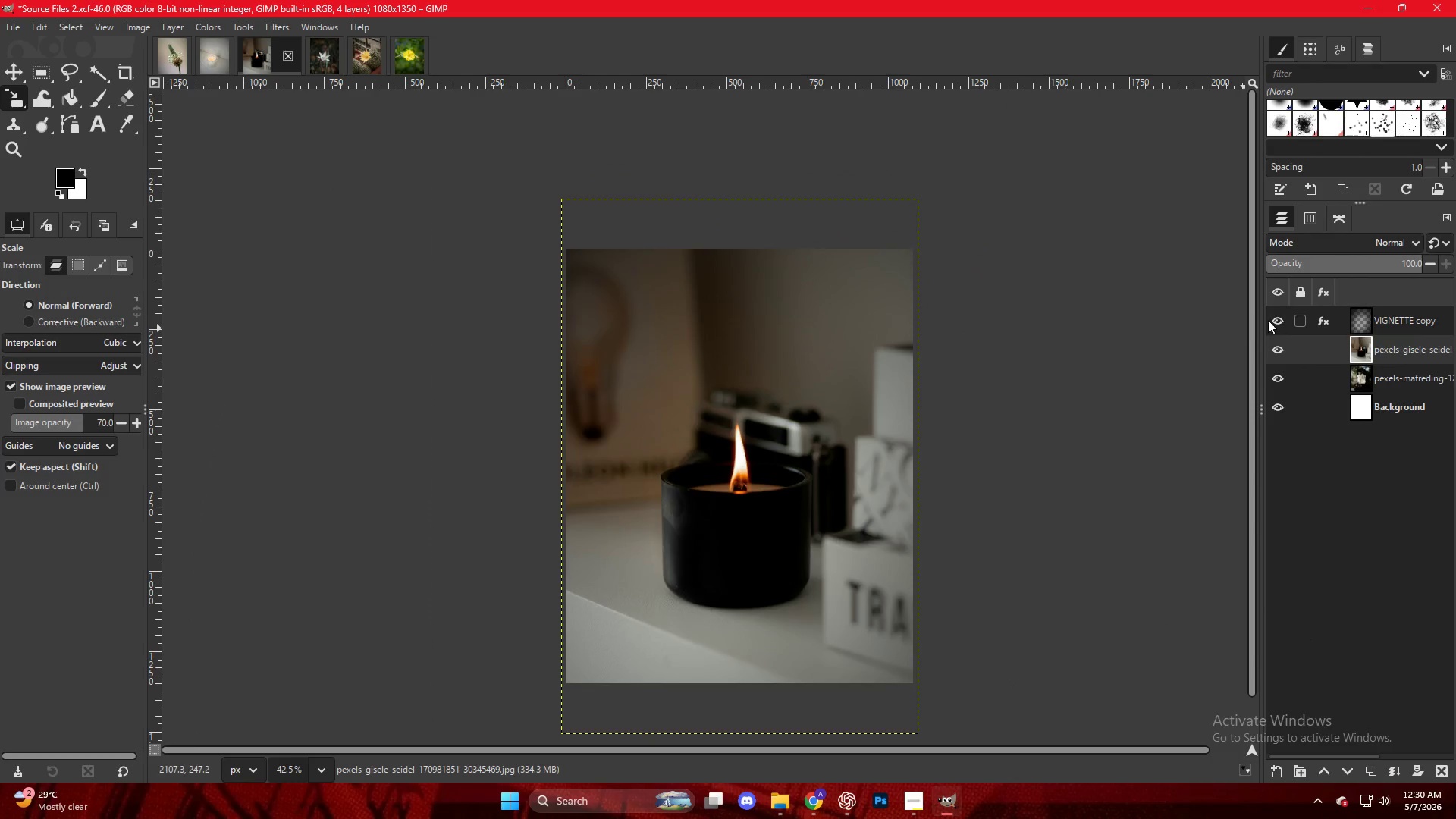 
double_click([1283, 325])
 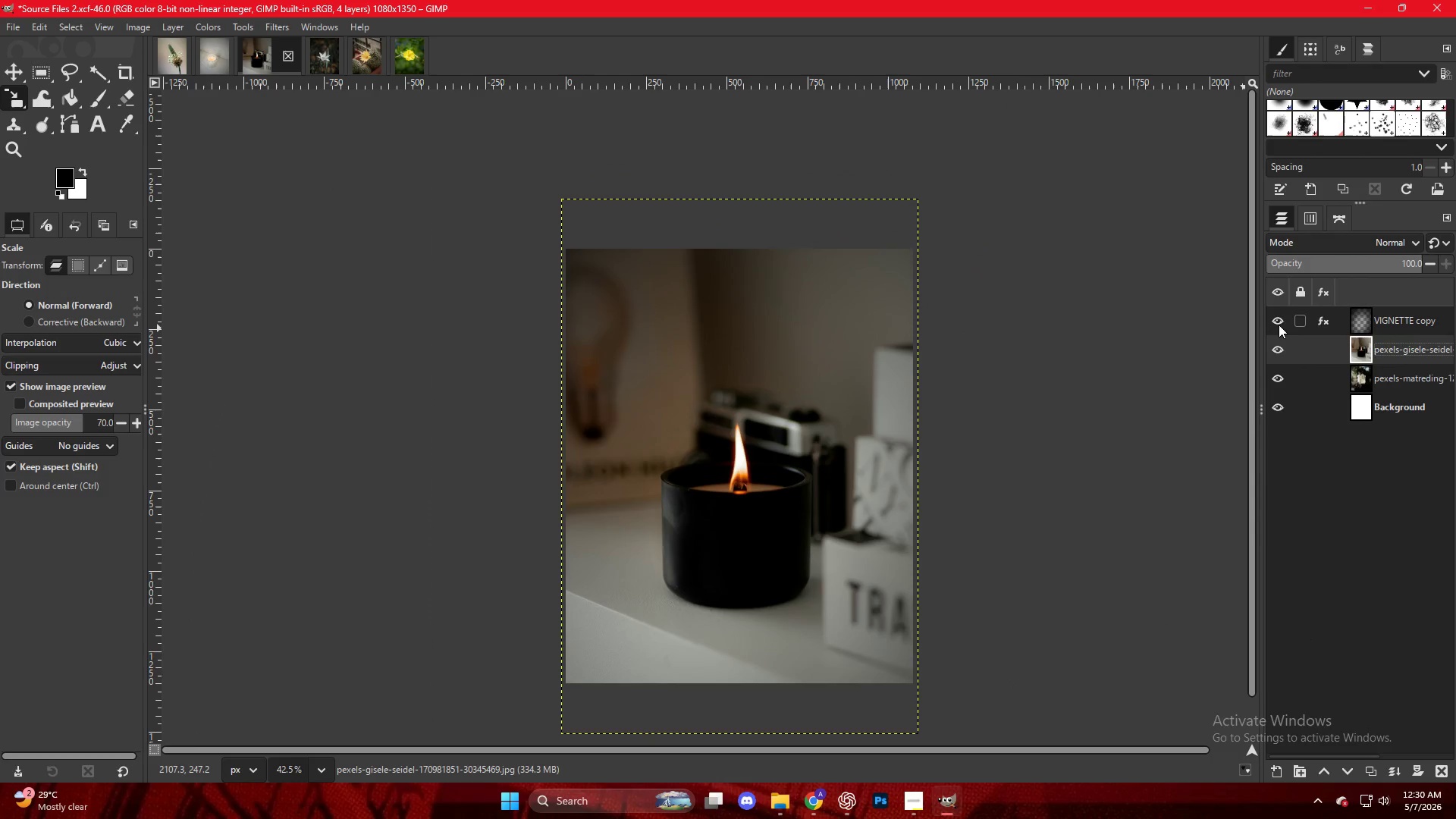 
key(Control+Shift+E)
 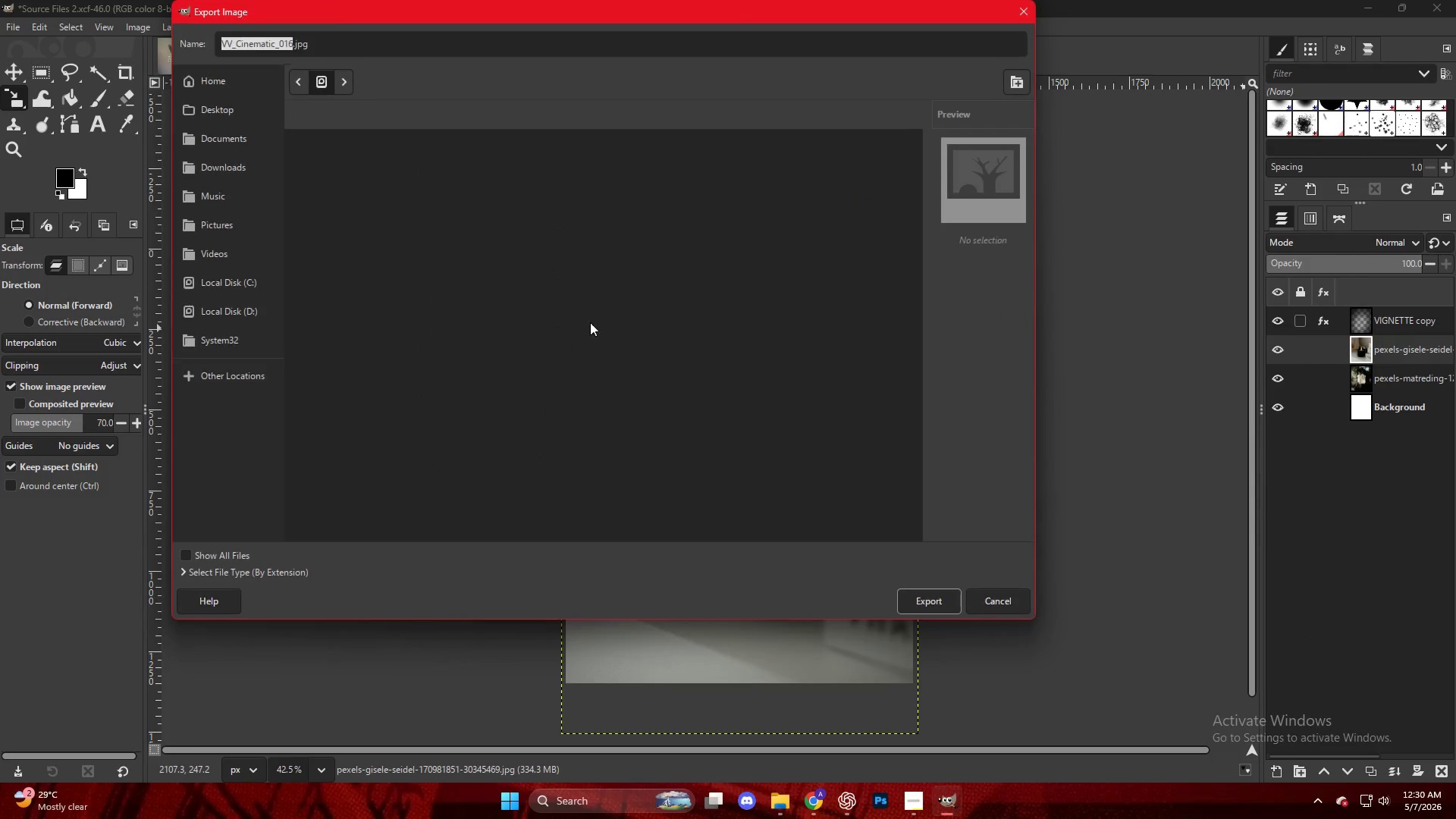 
scroll: coordinate [422, 514], scroll_direction: down, amount: 22.0
 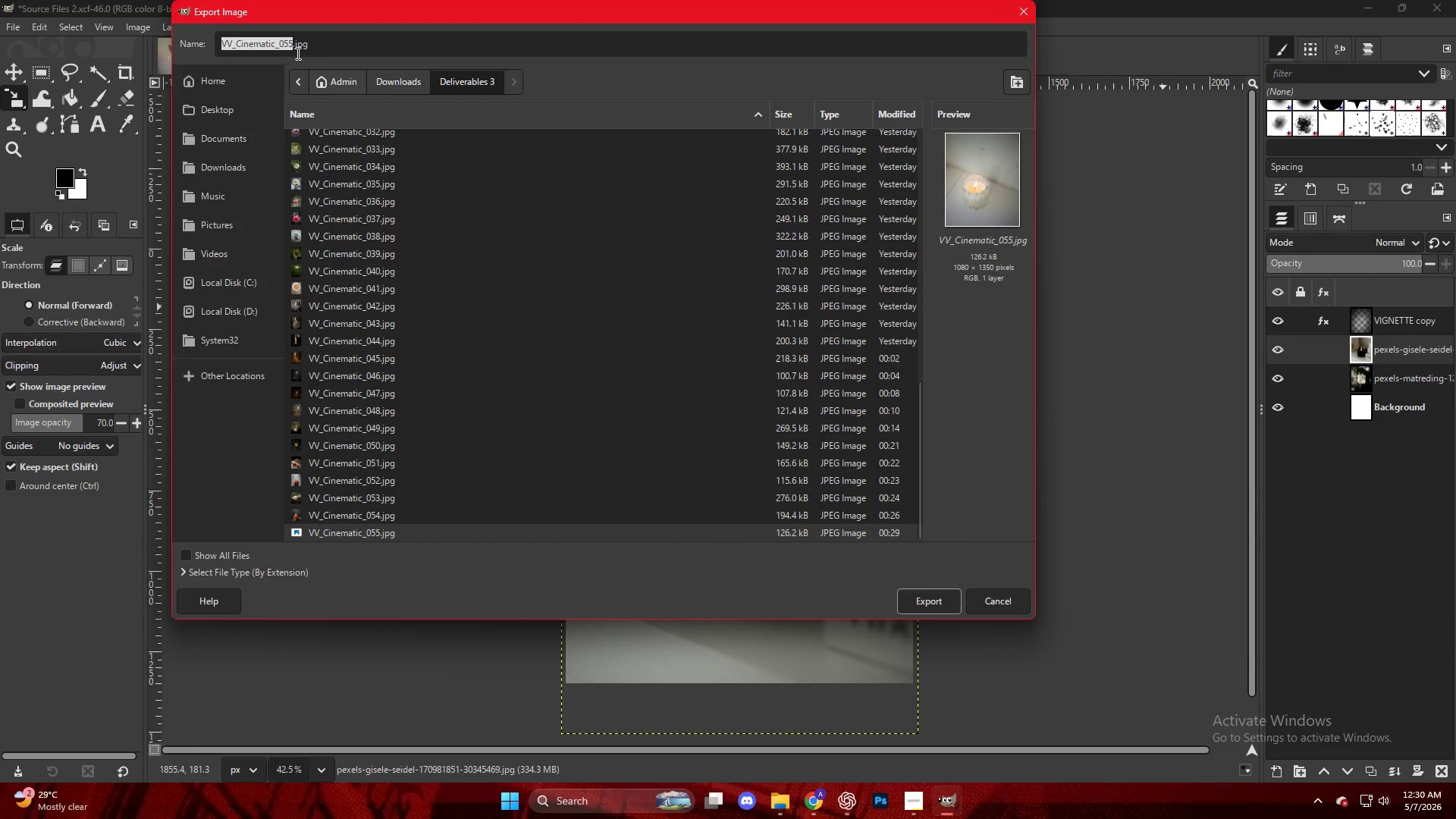 
left_click([291, 46])
 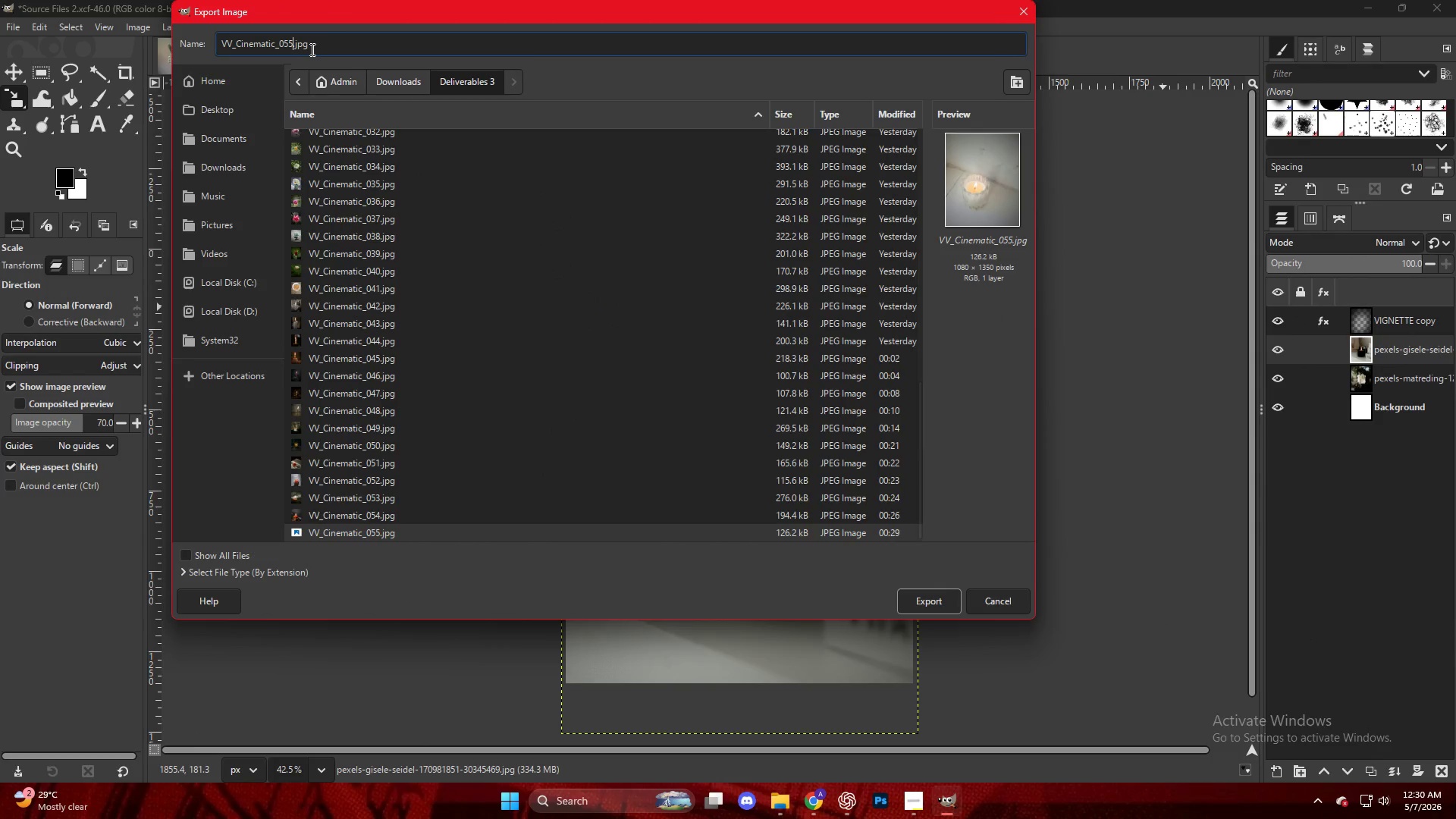 
key(Backspace)
 